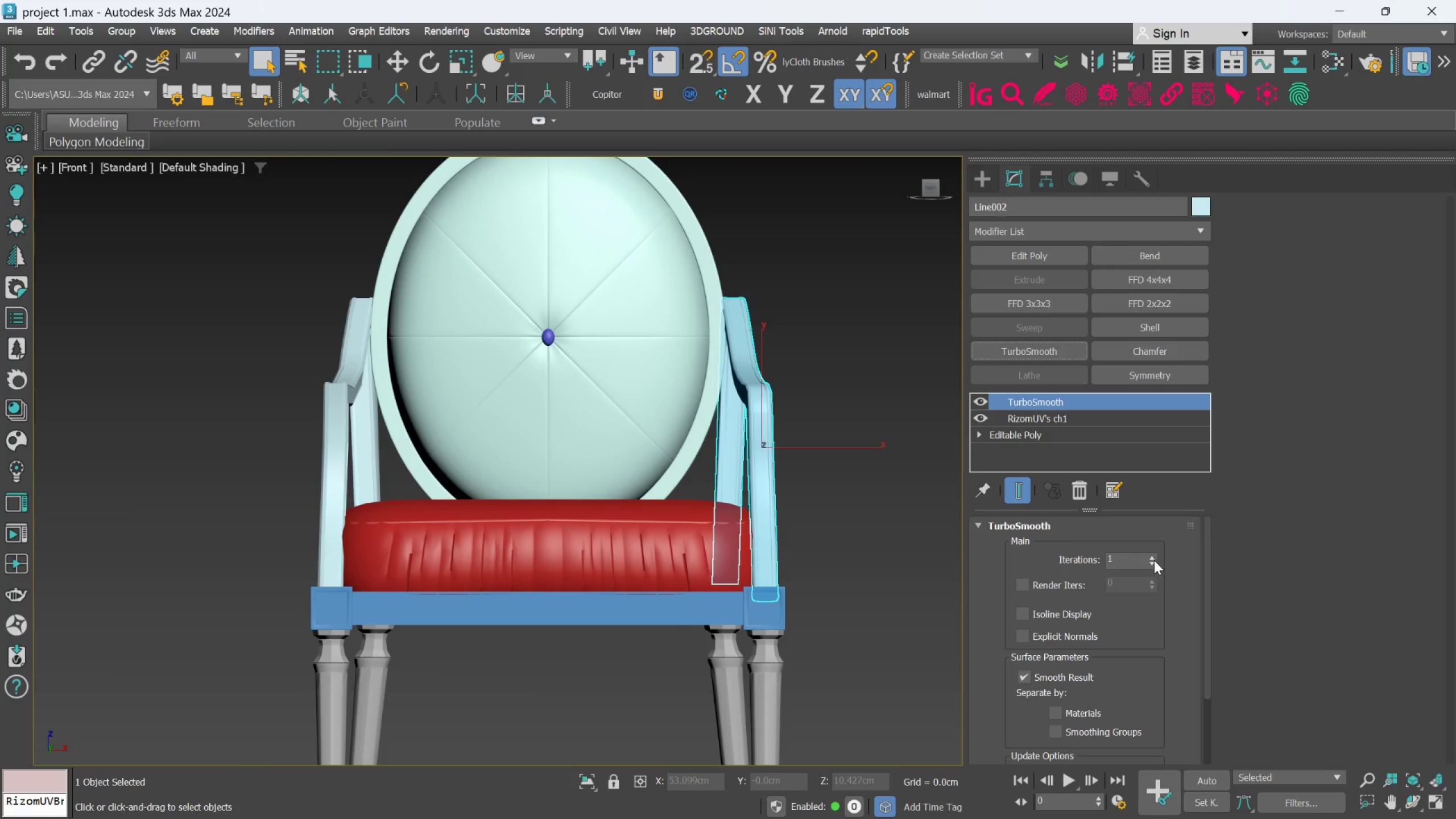 
double_click([1154, 557])
 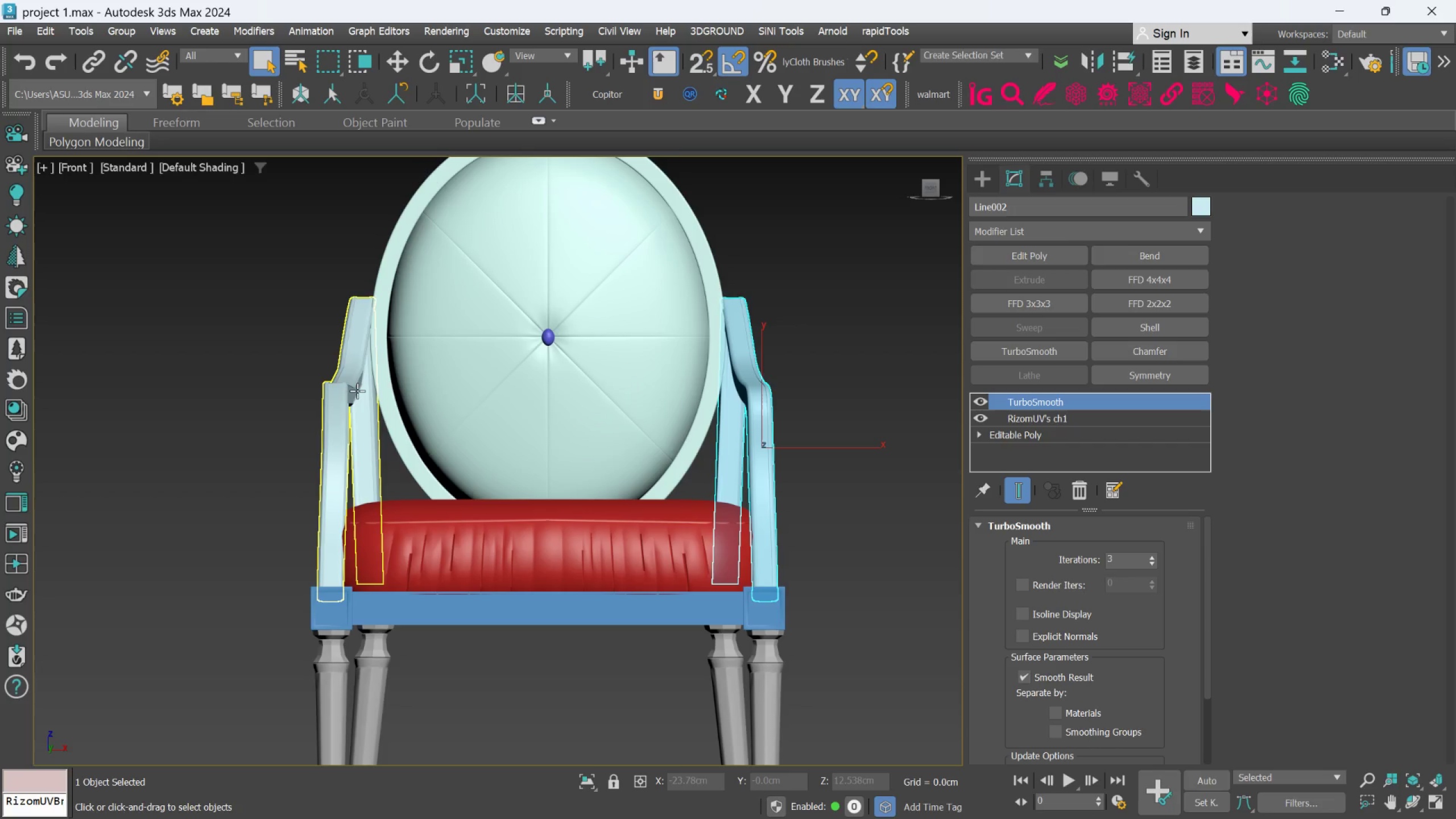 
left_click([342, 395])
 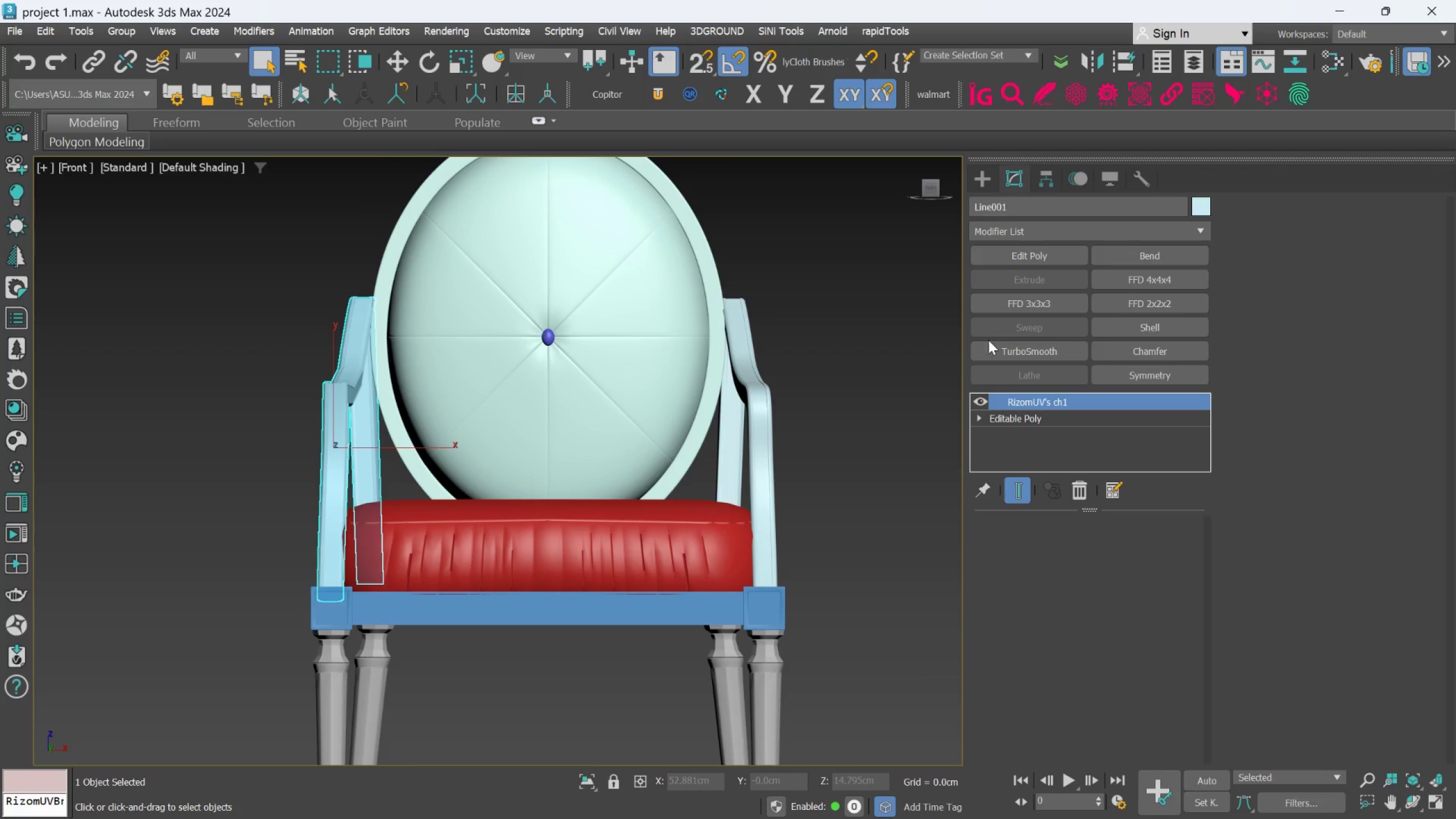 
left_click([992, 352])
 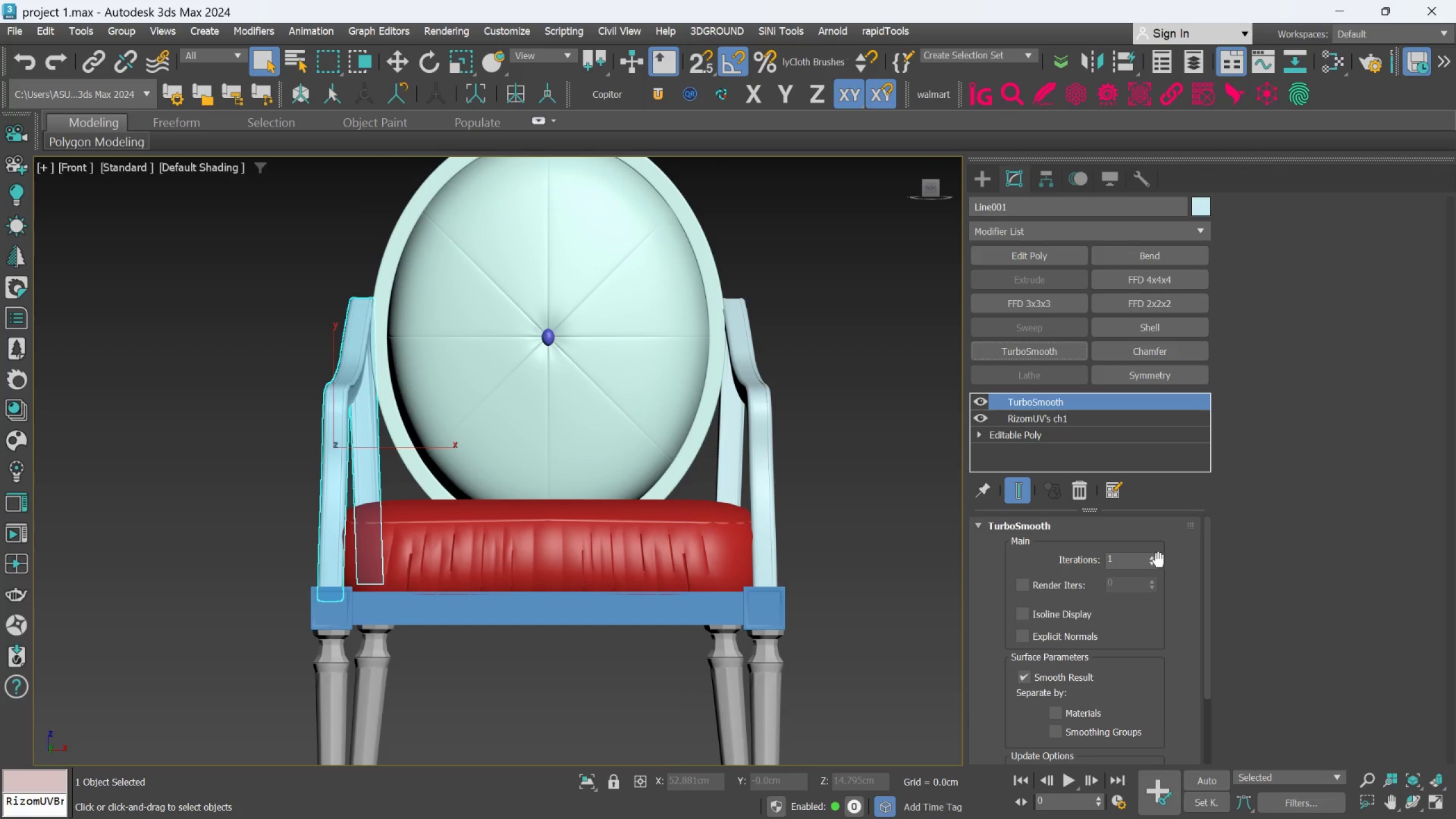 
double_click([1151, 557])
 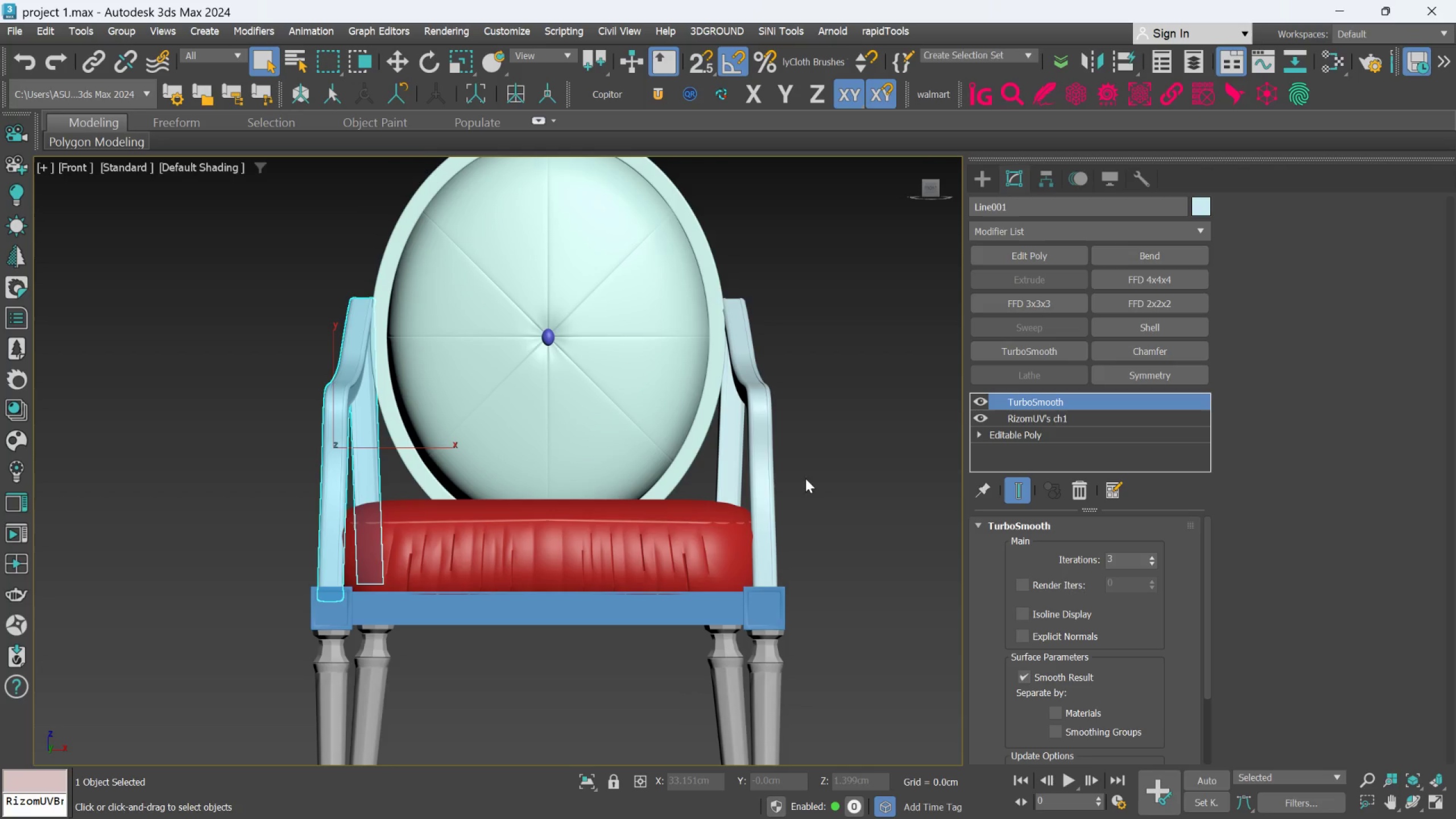 
left_click([668, 523])
 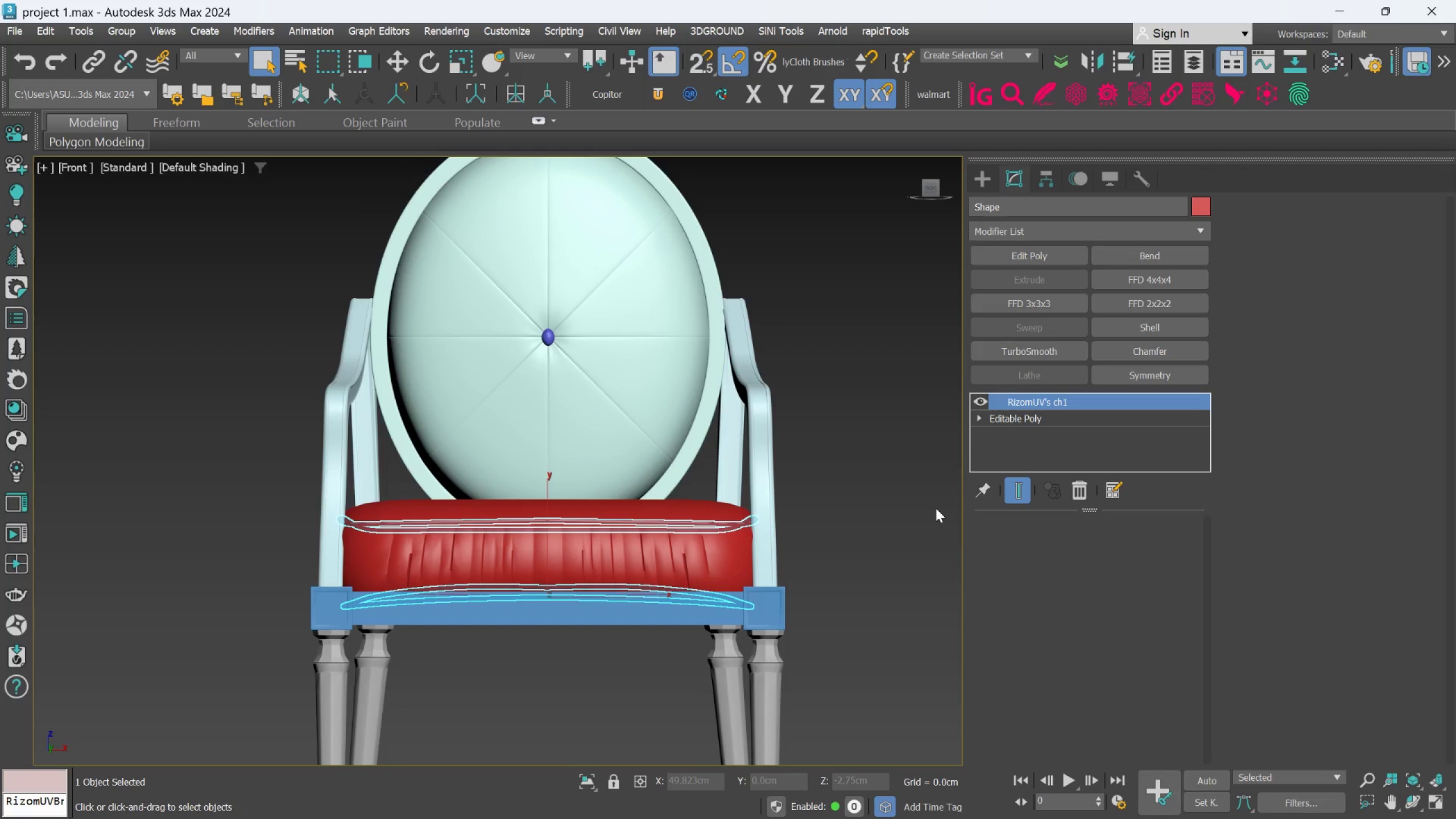 
scroll: coordinate [671, 539], scroll_direction: up, amount: 2.0
 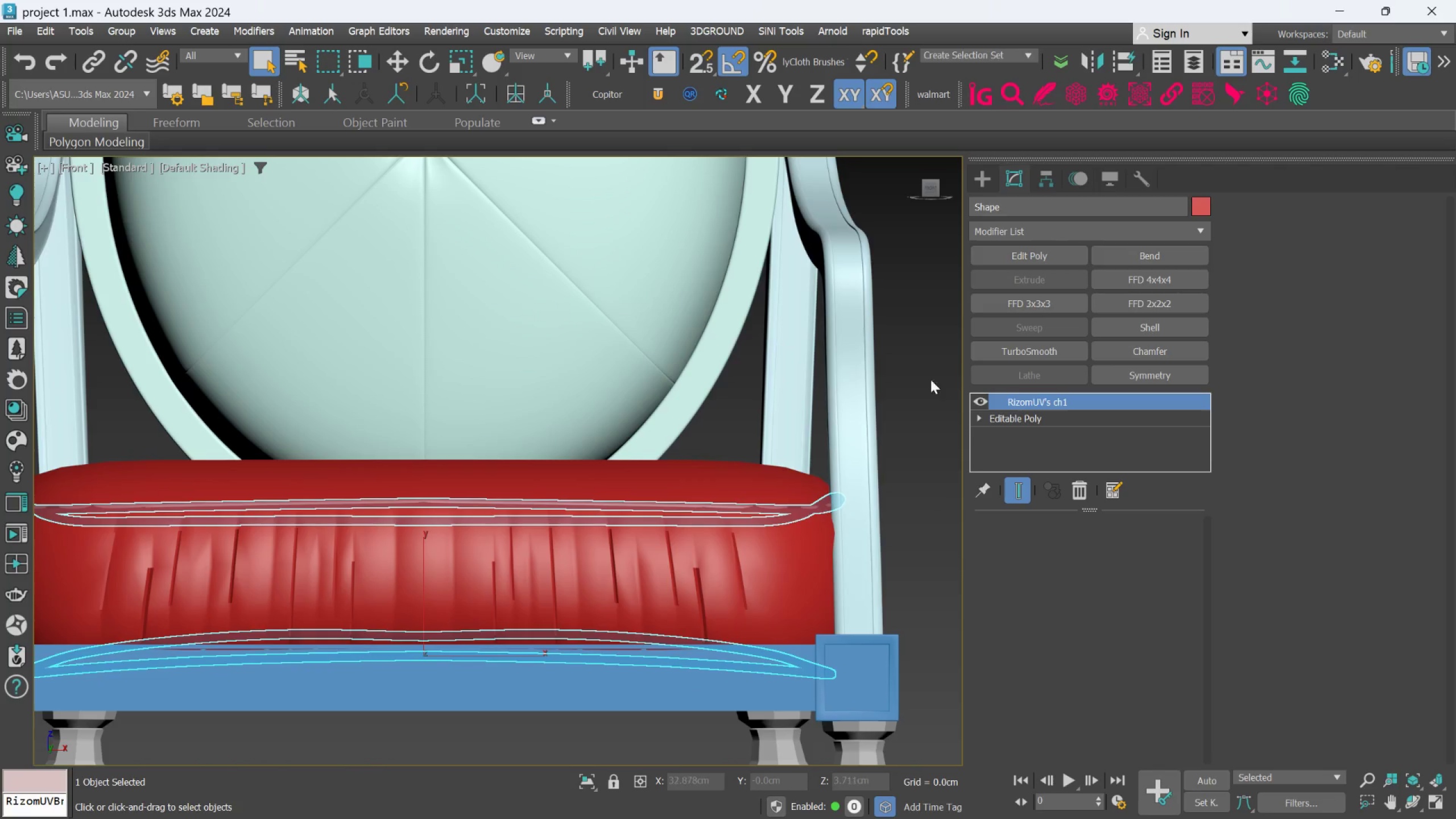 
left_click([916, 406])
 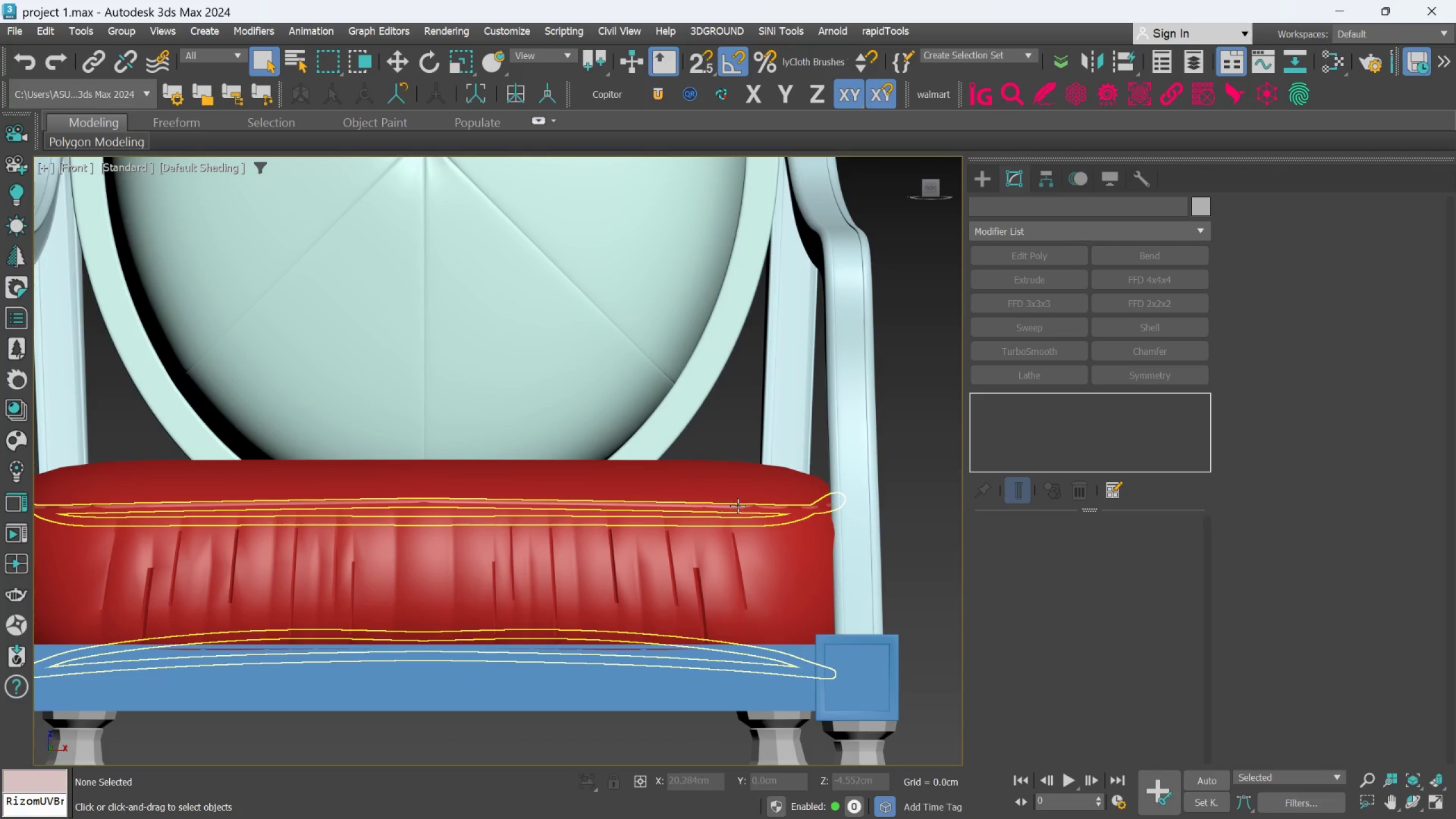 
left_click([736, 506])
 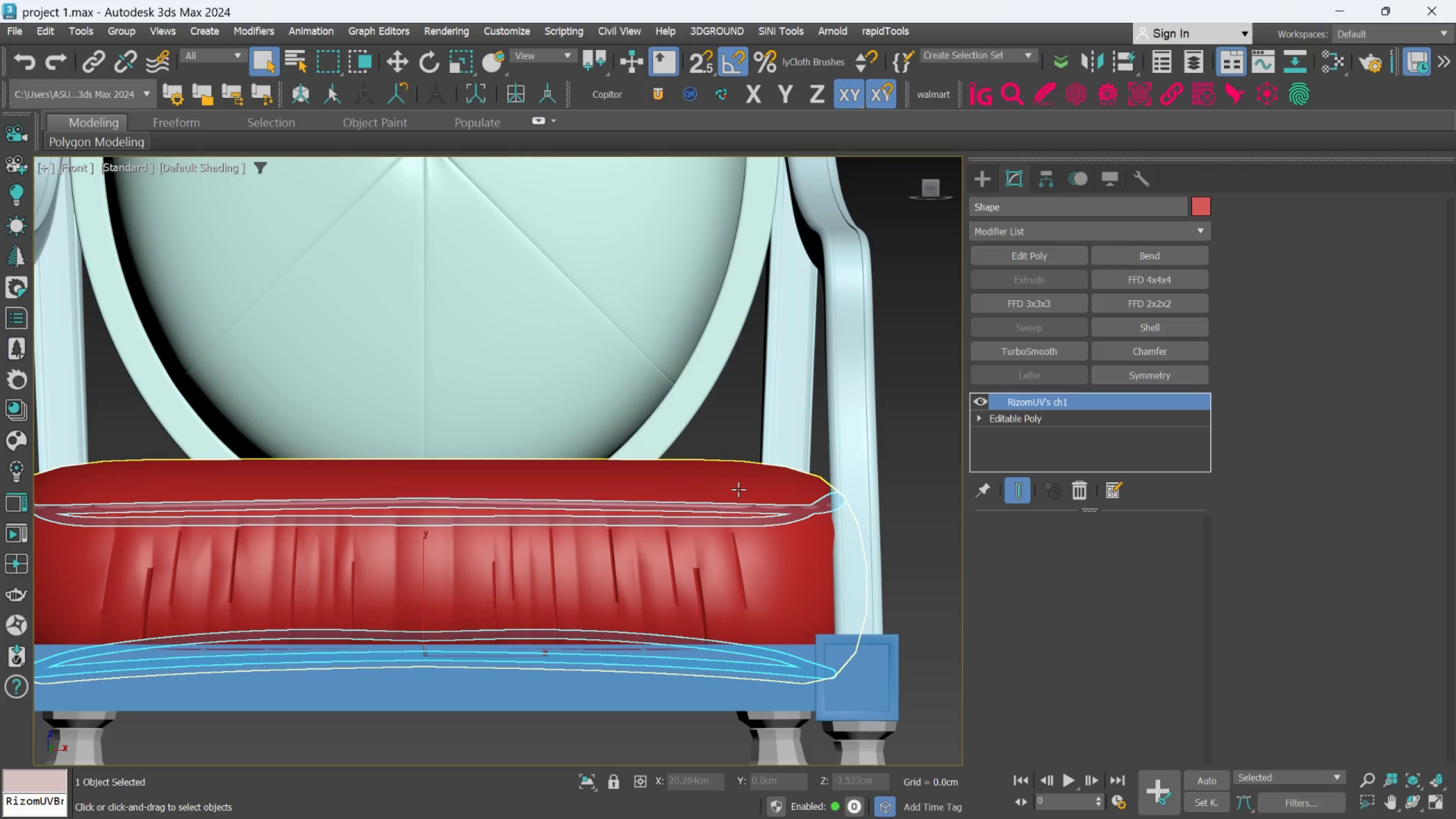 
scroll: coordinate [738, 477], scroll_direction: down, amount: 2.0
 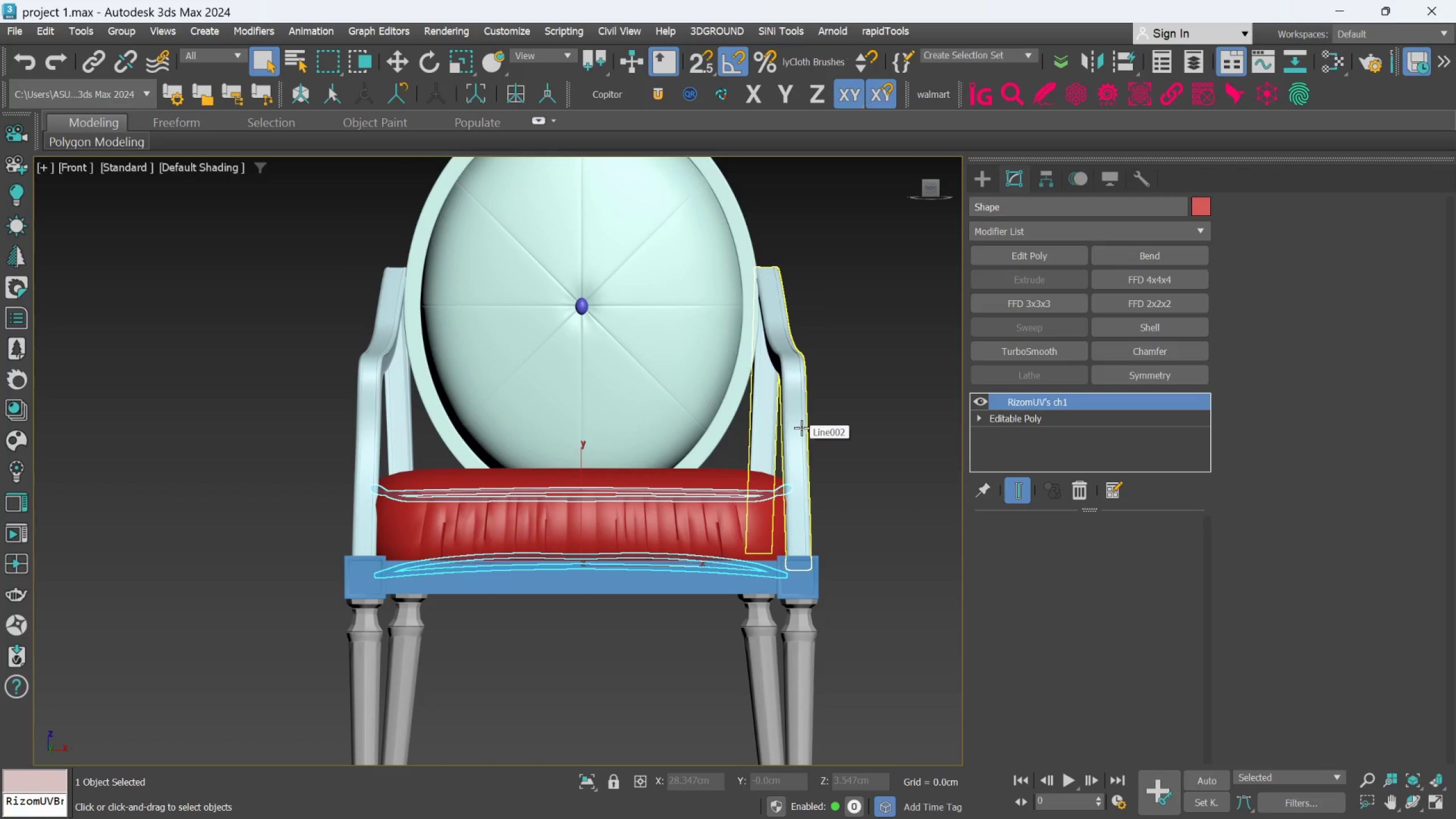 
wait(12.64)
 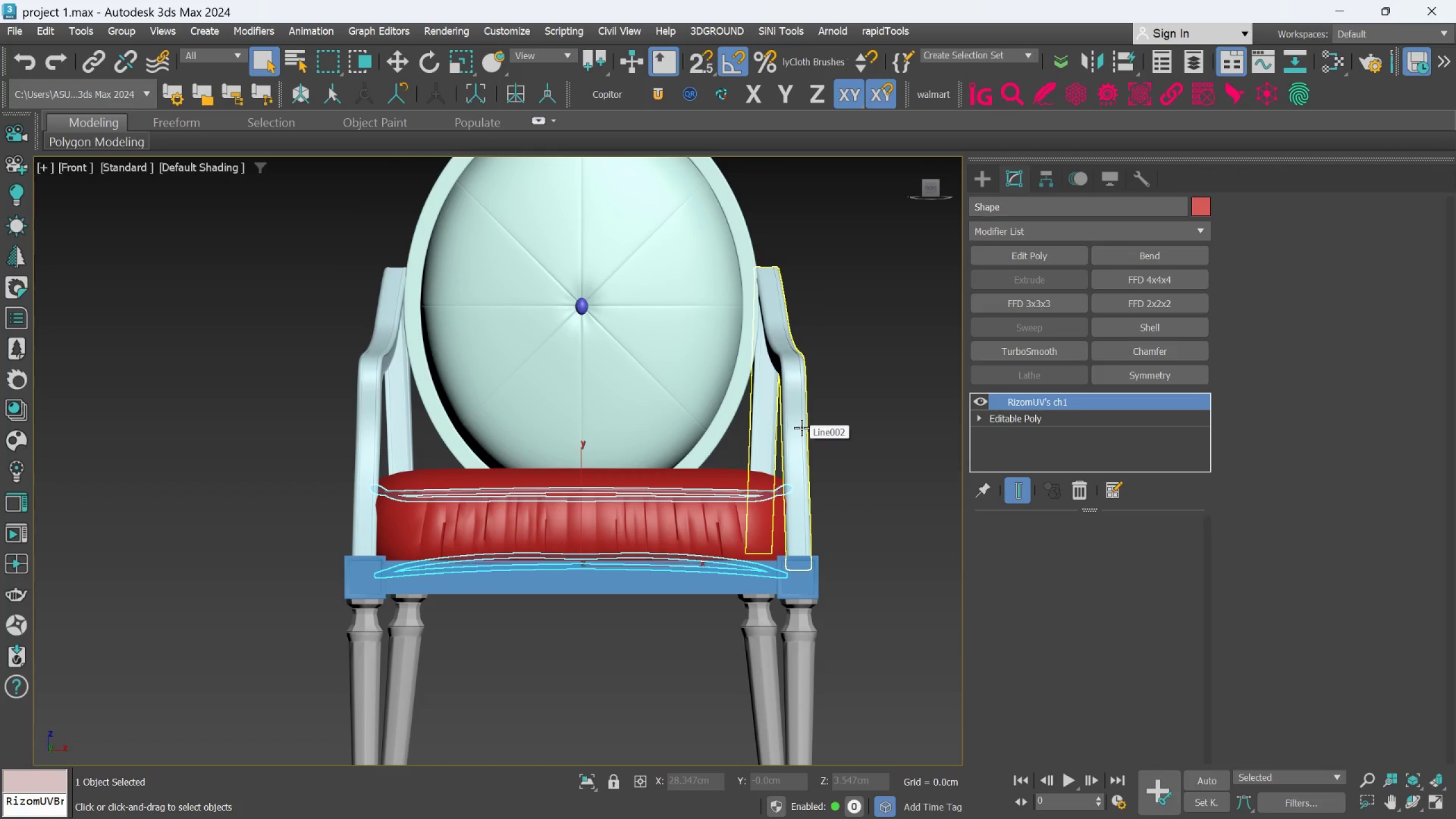 
left_click([694, 370])
 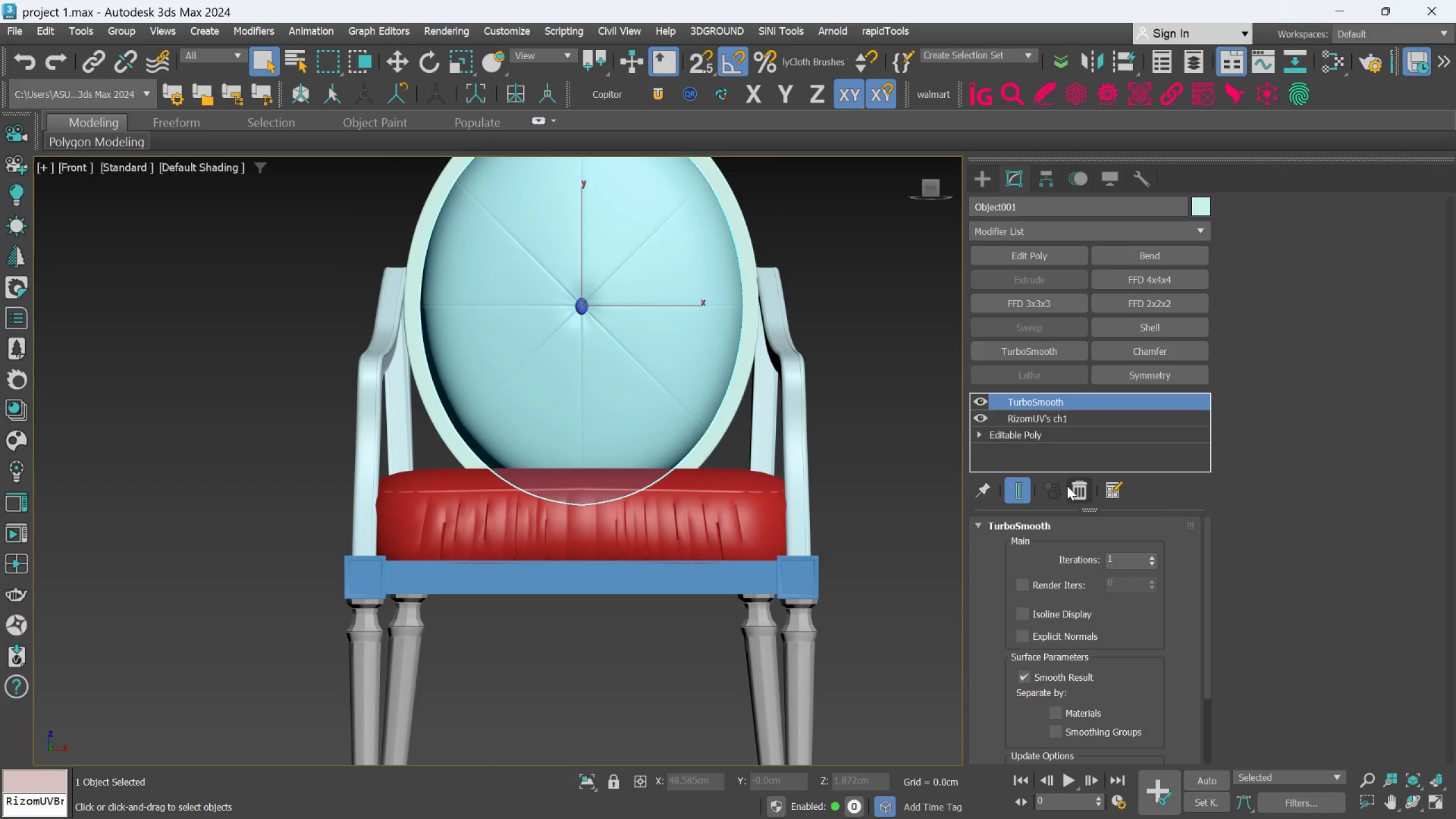 
left_click([1075, 489])
 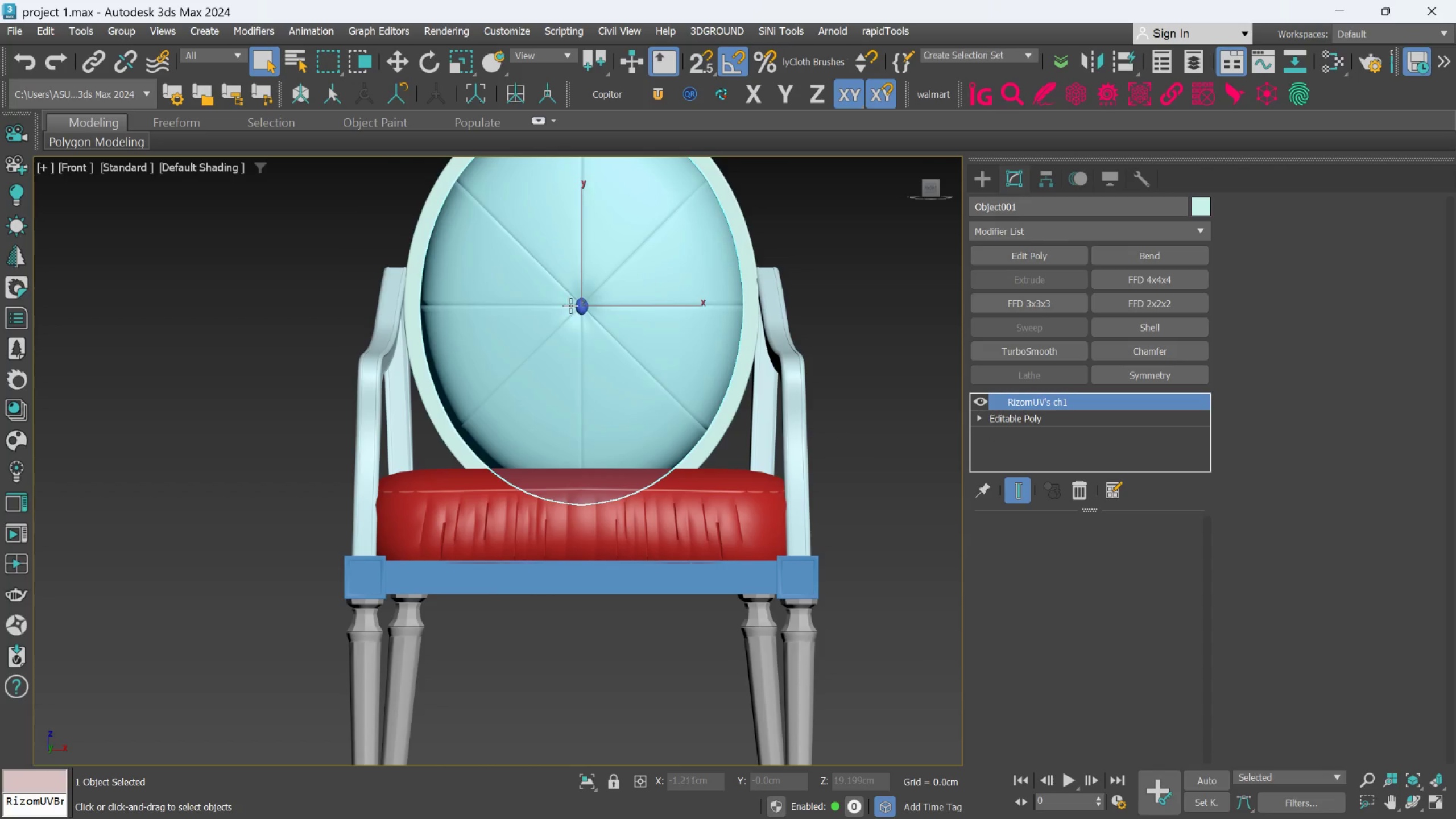 
left_click([584, 312])
 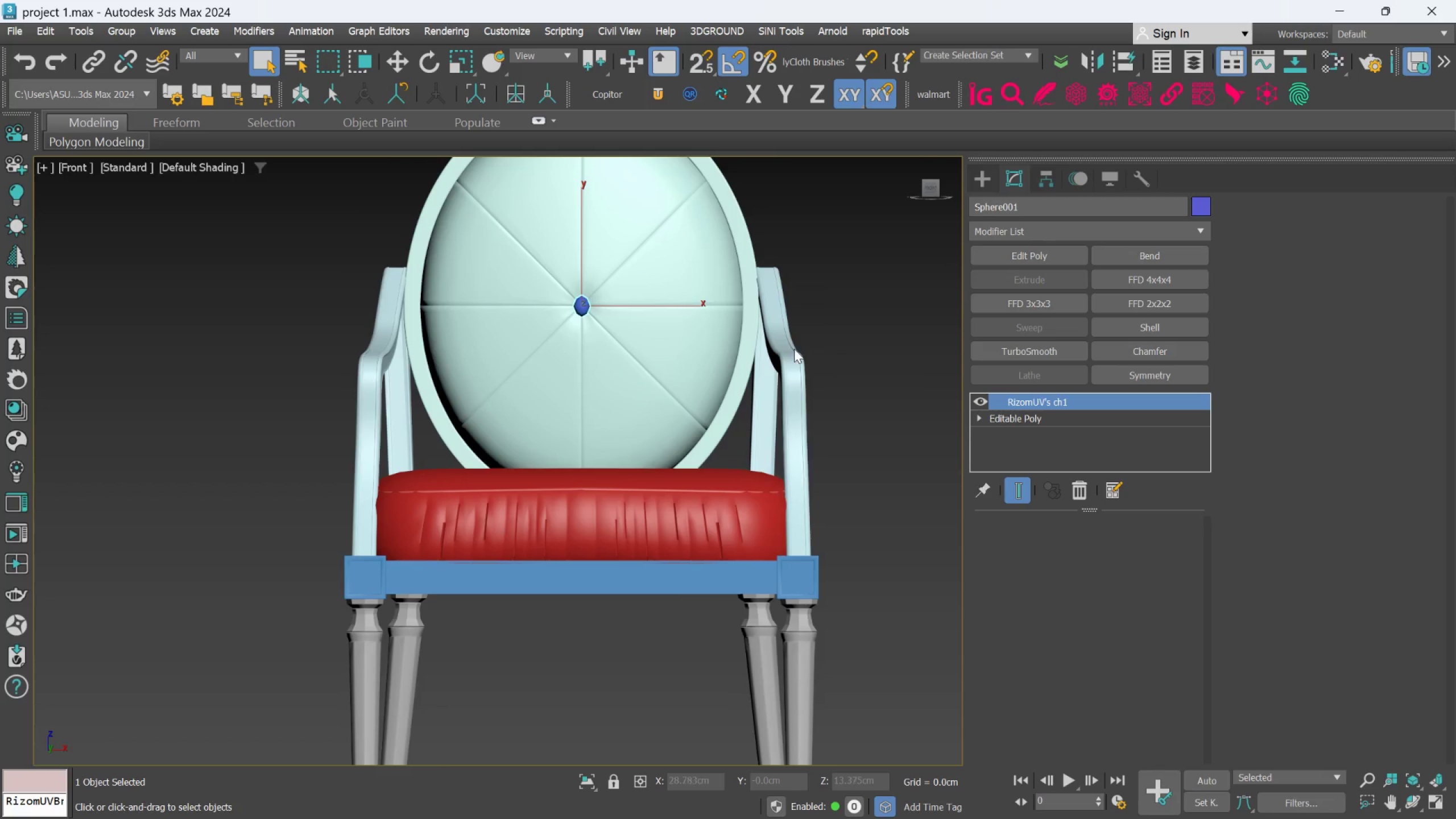 
left_click([750, 351])
 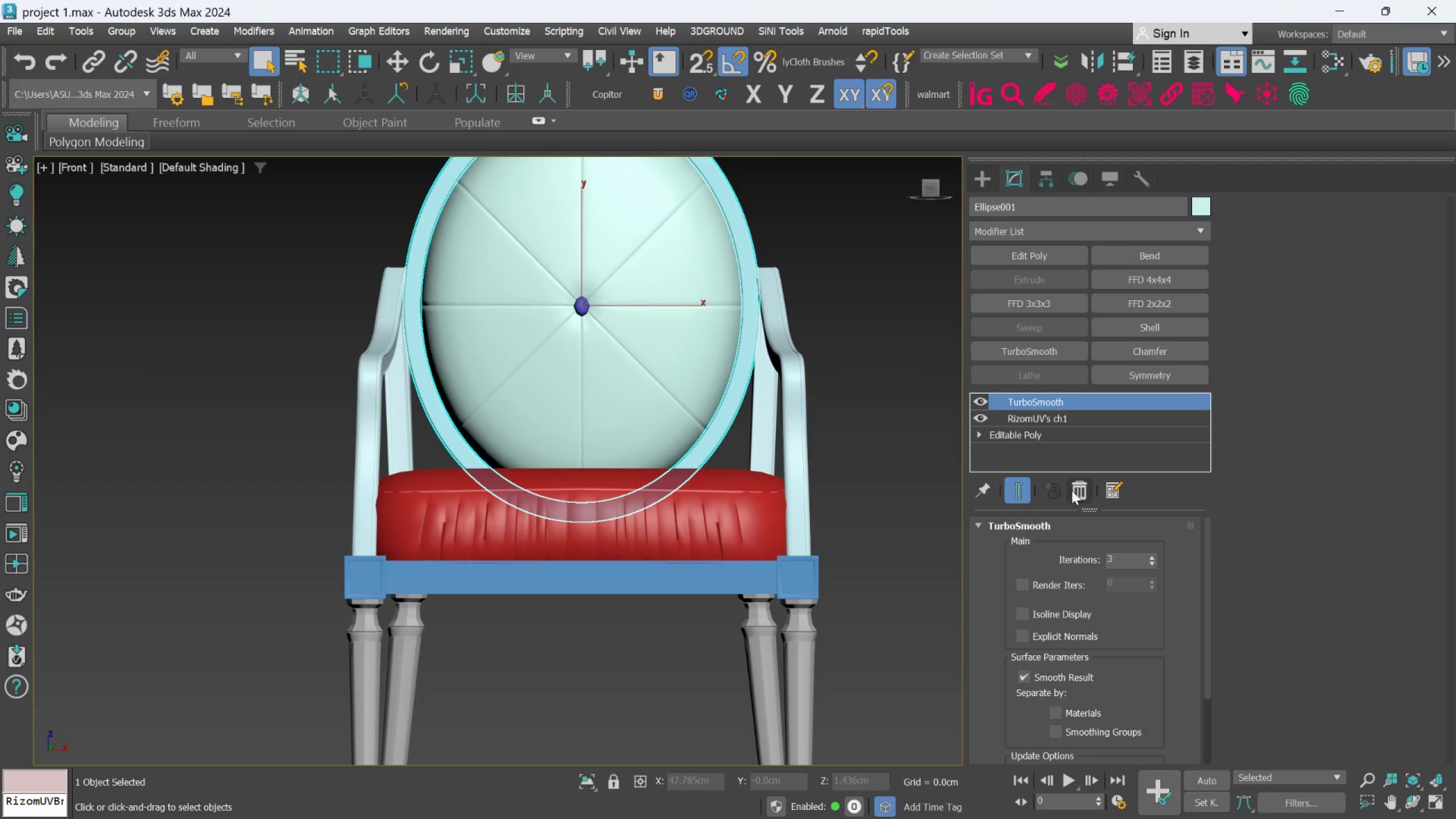 
left_click([1072, 490])
 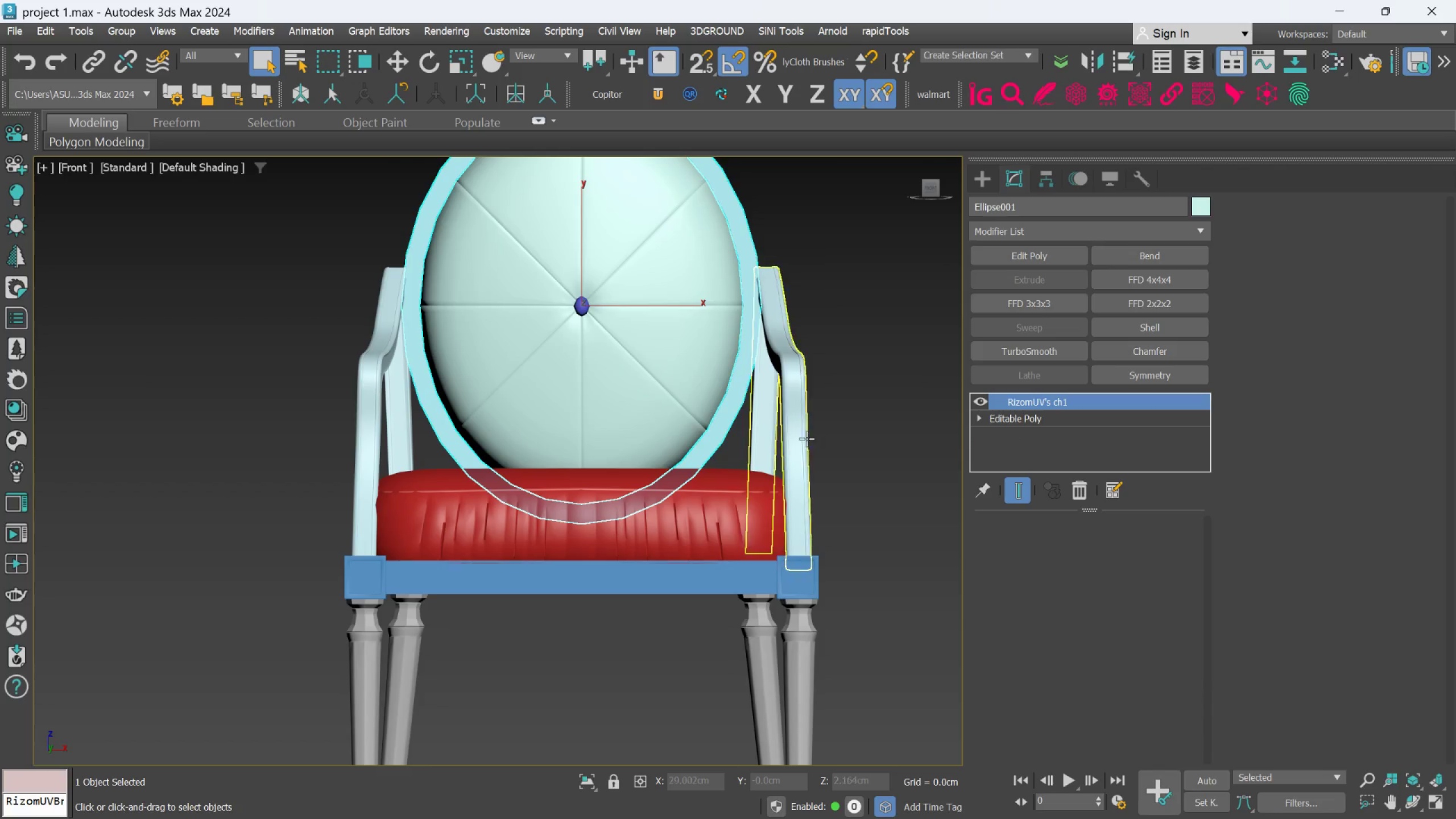 
left_click([805, 440])
 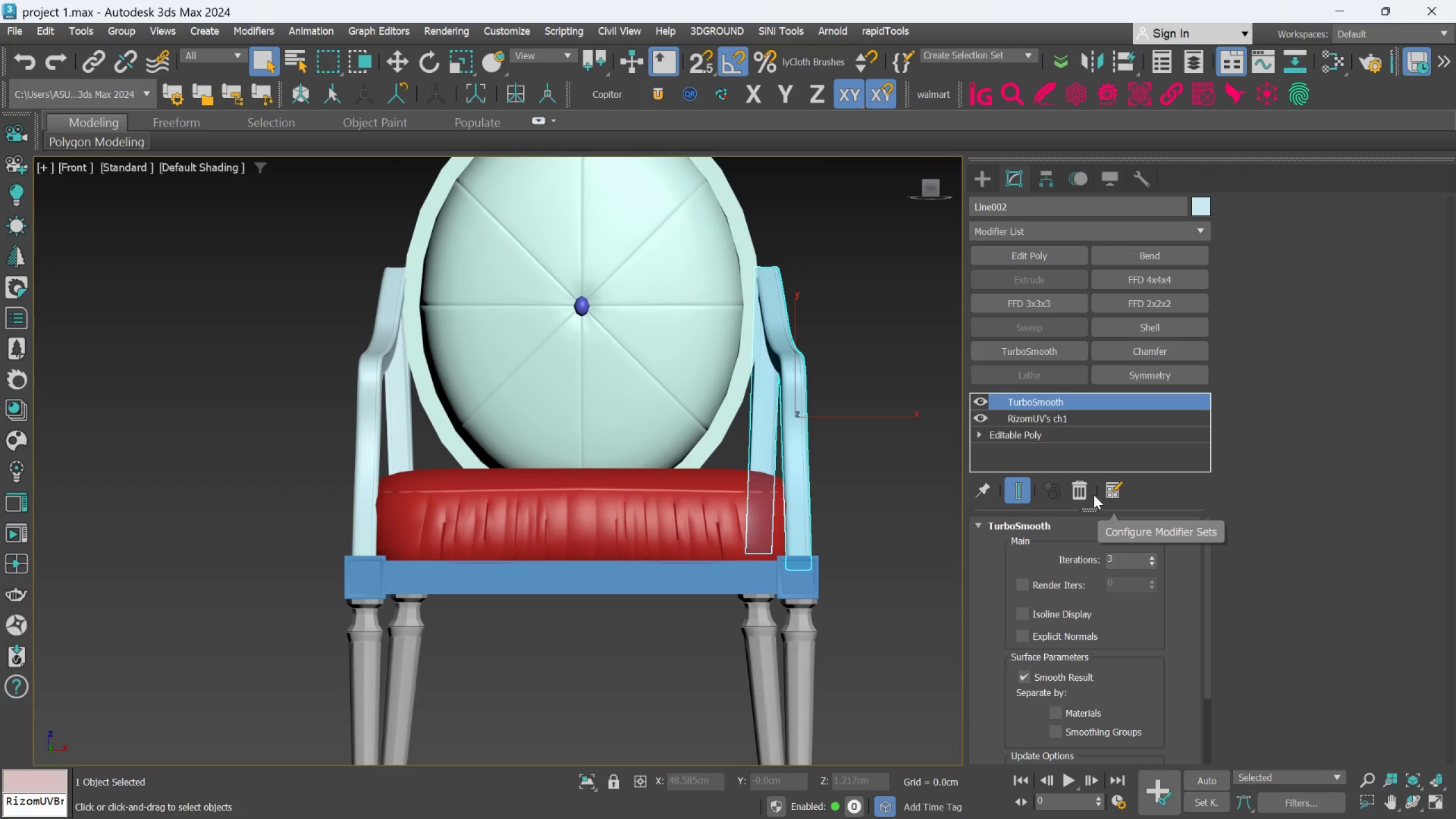 
left_click([1079, 493])
 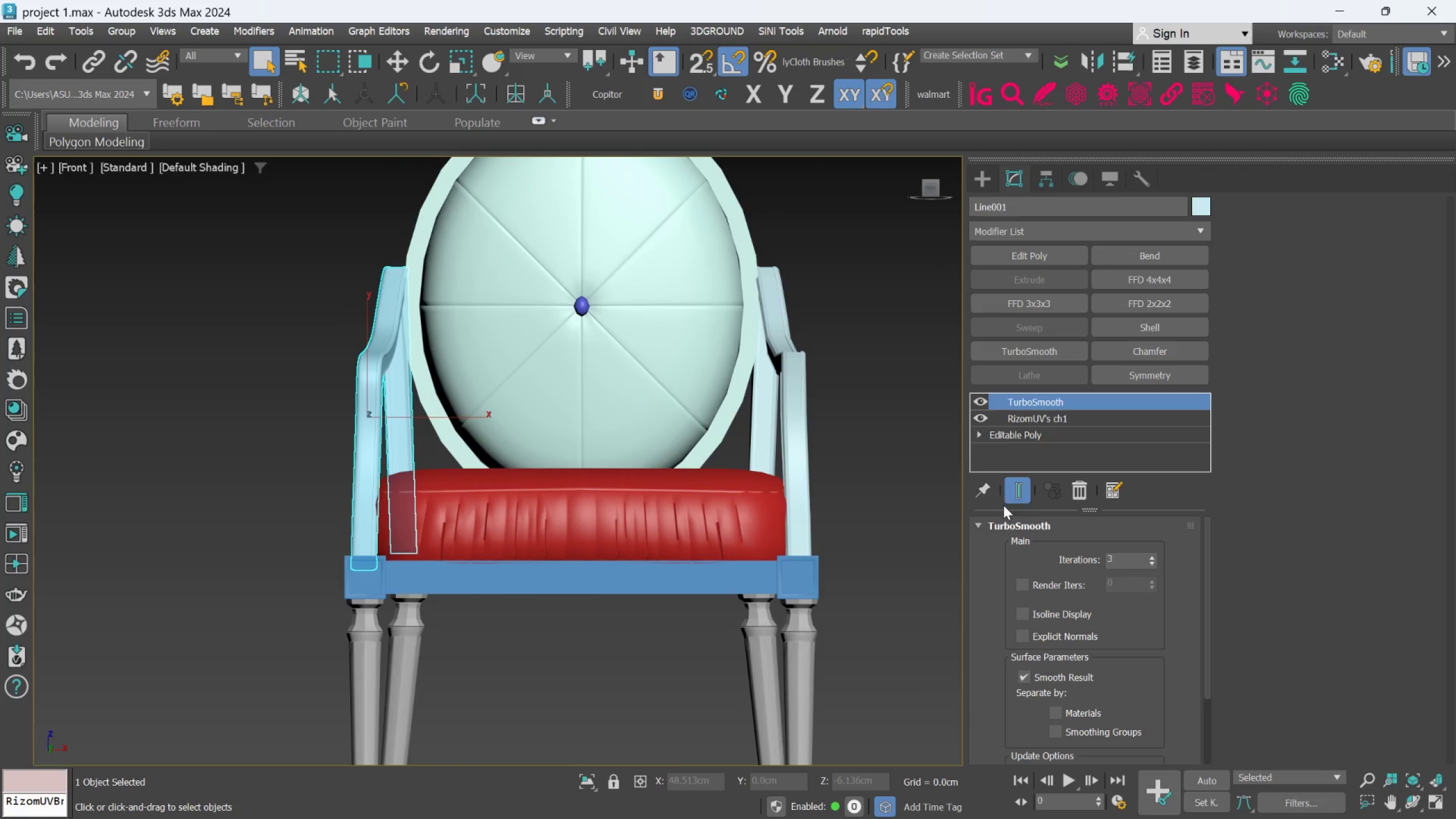 
left_click([1076, 488])
 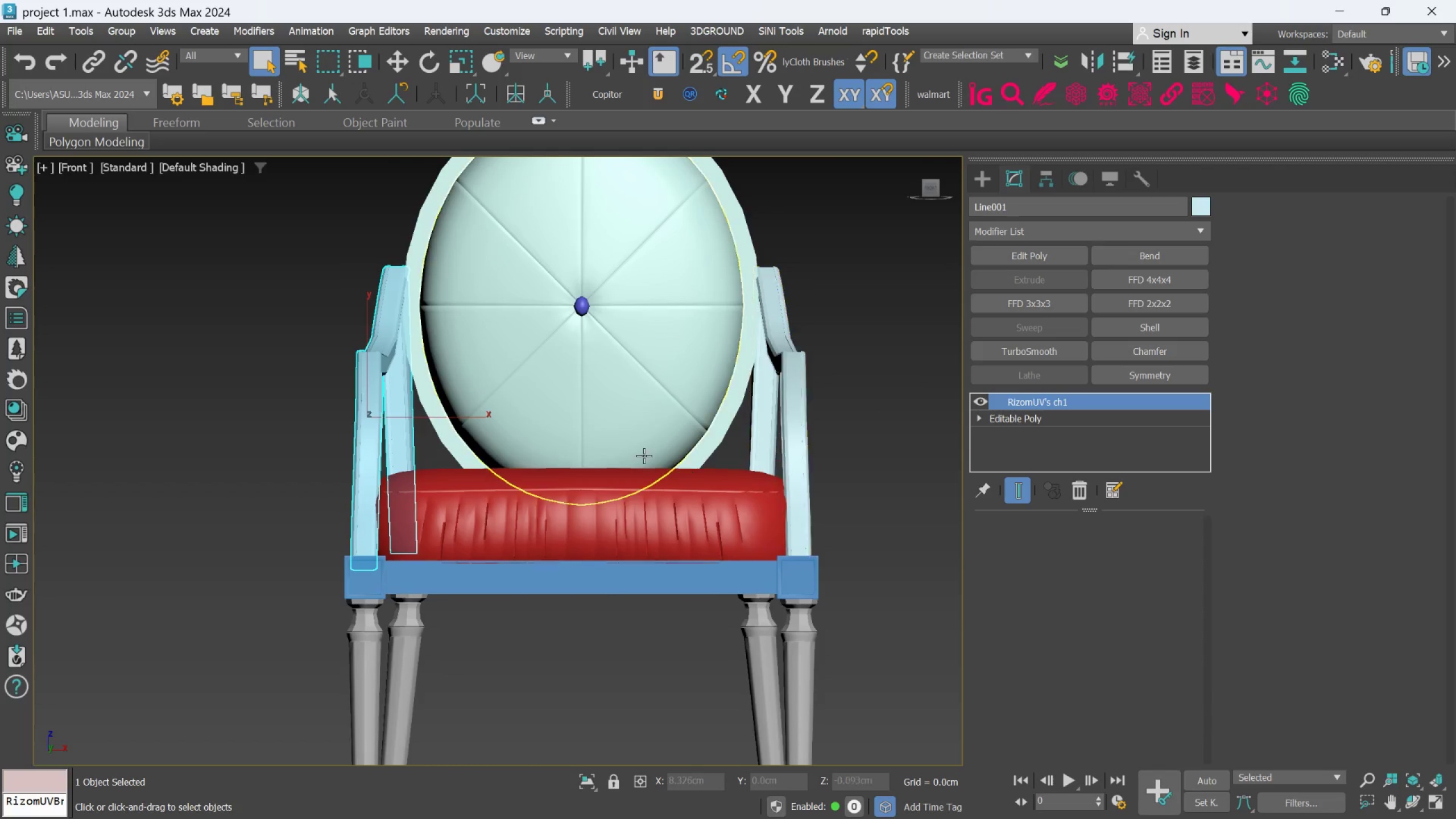 
scroll: coordinate [643, 454], scroll_direction: down, amount: 2.0
 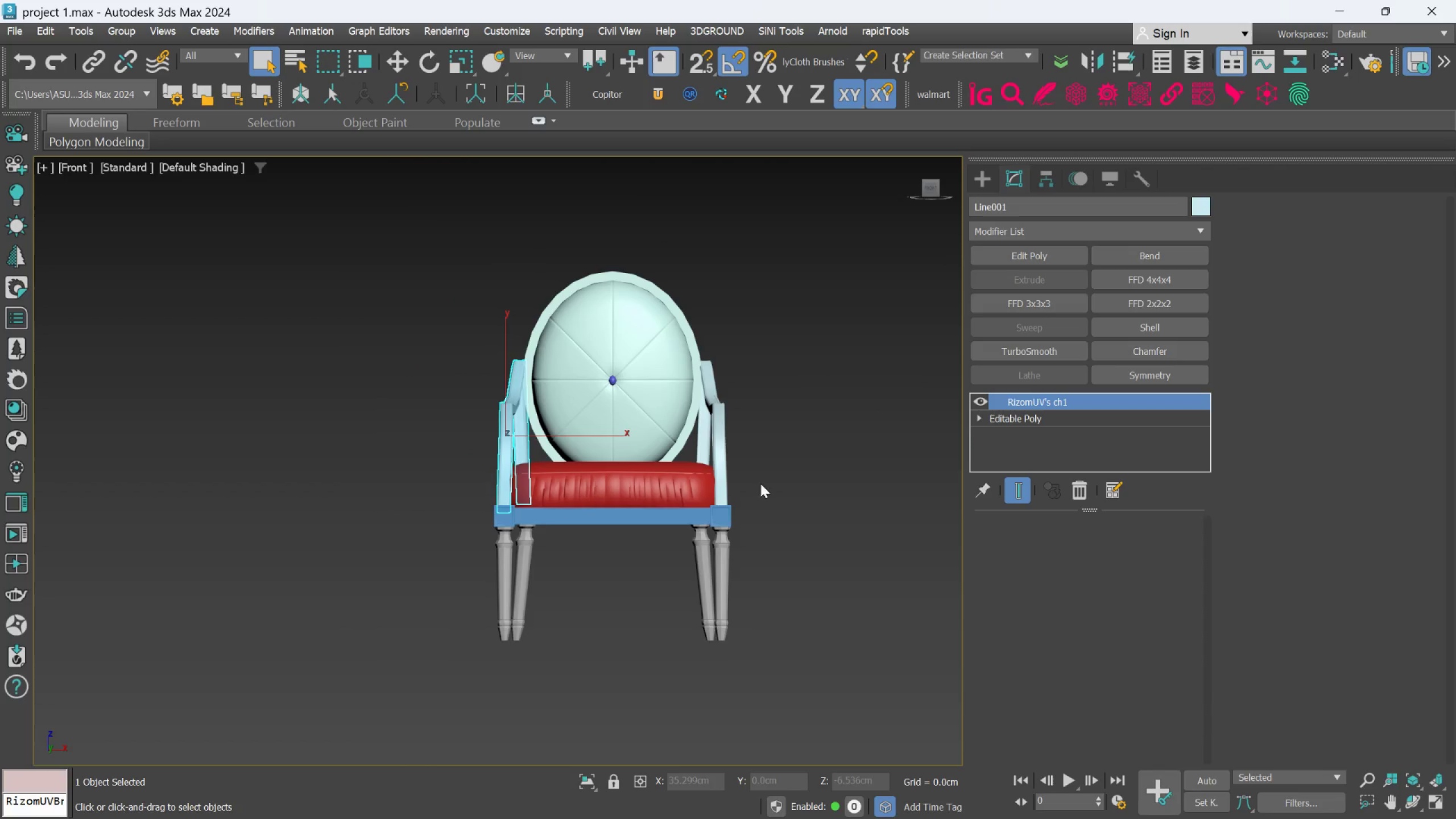 
left_click([829, 522])
 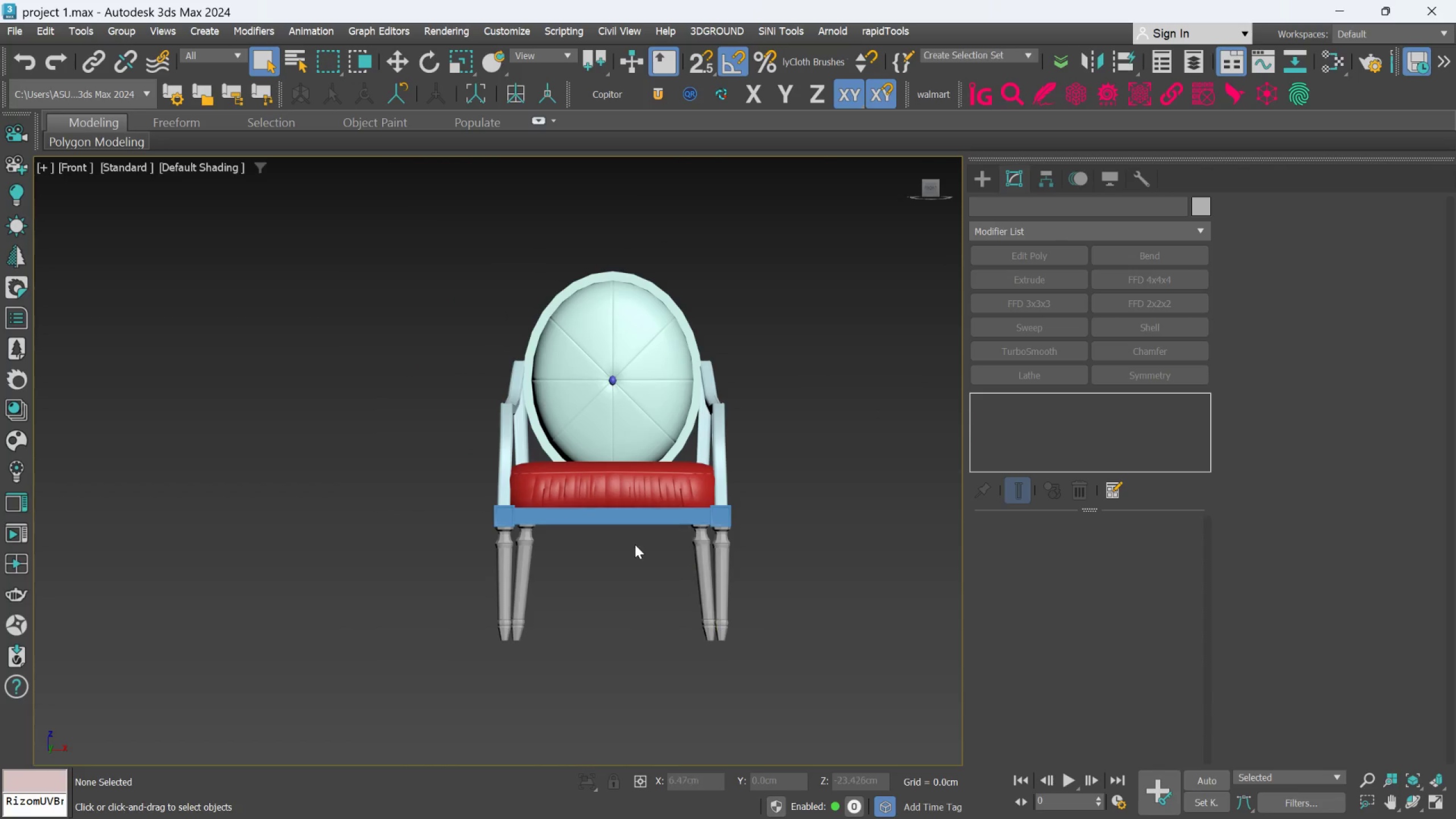 
scroll: coordinate [634, 536], scroll_direction: up, amount: 2.0
 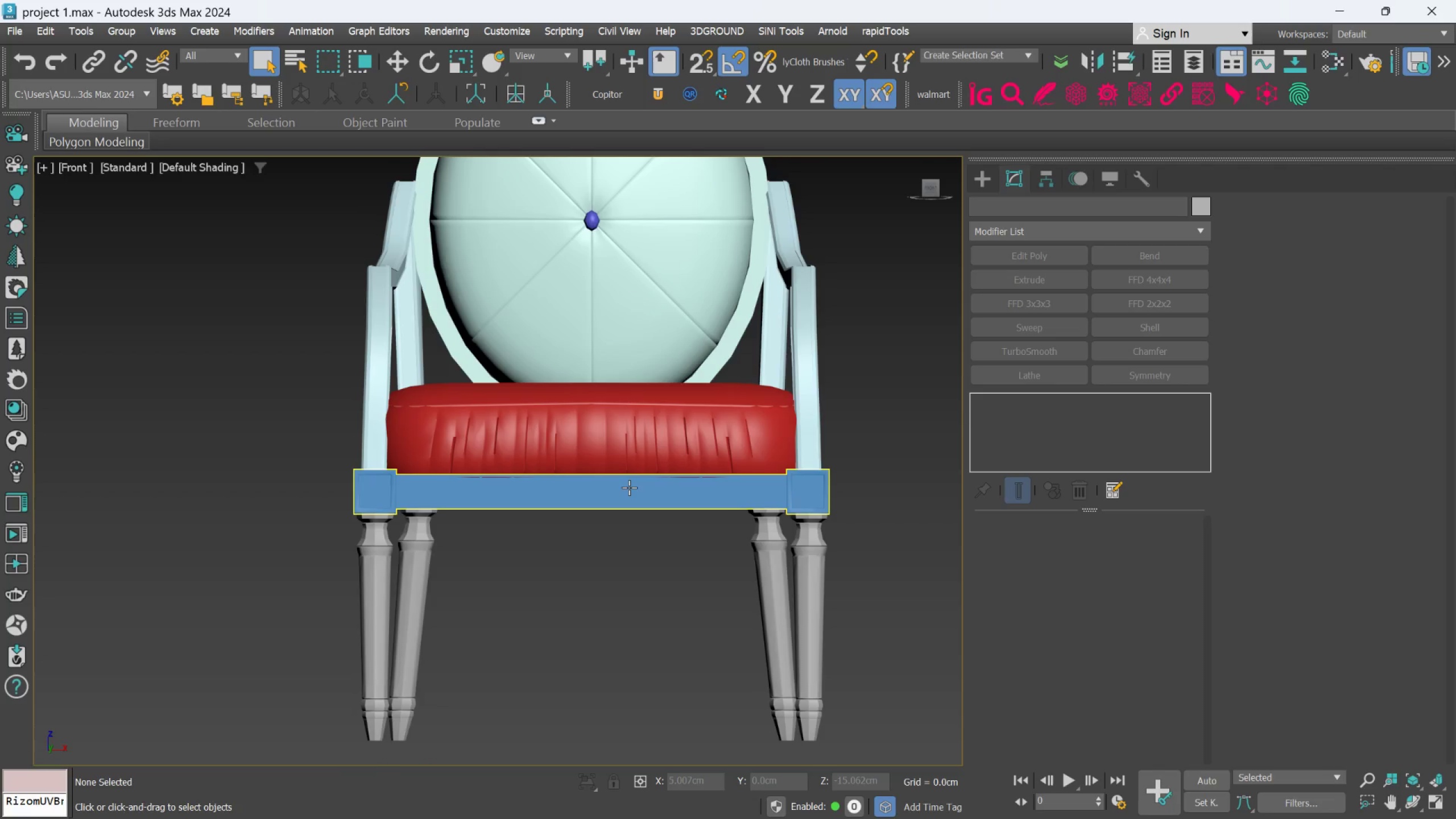 
left_click([629, 487])
 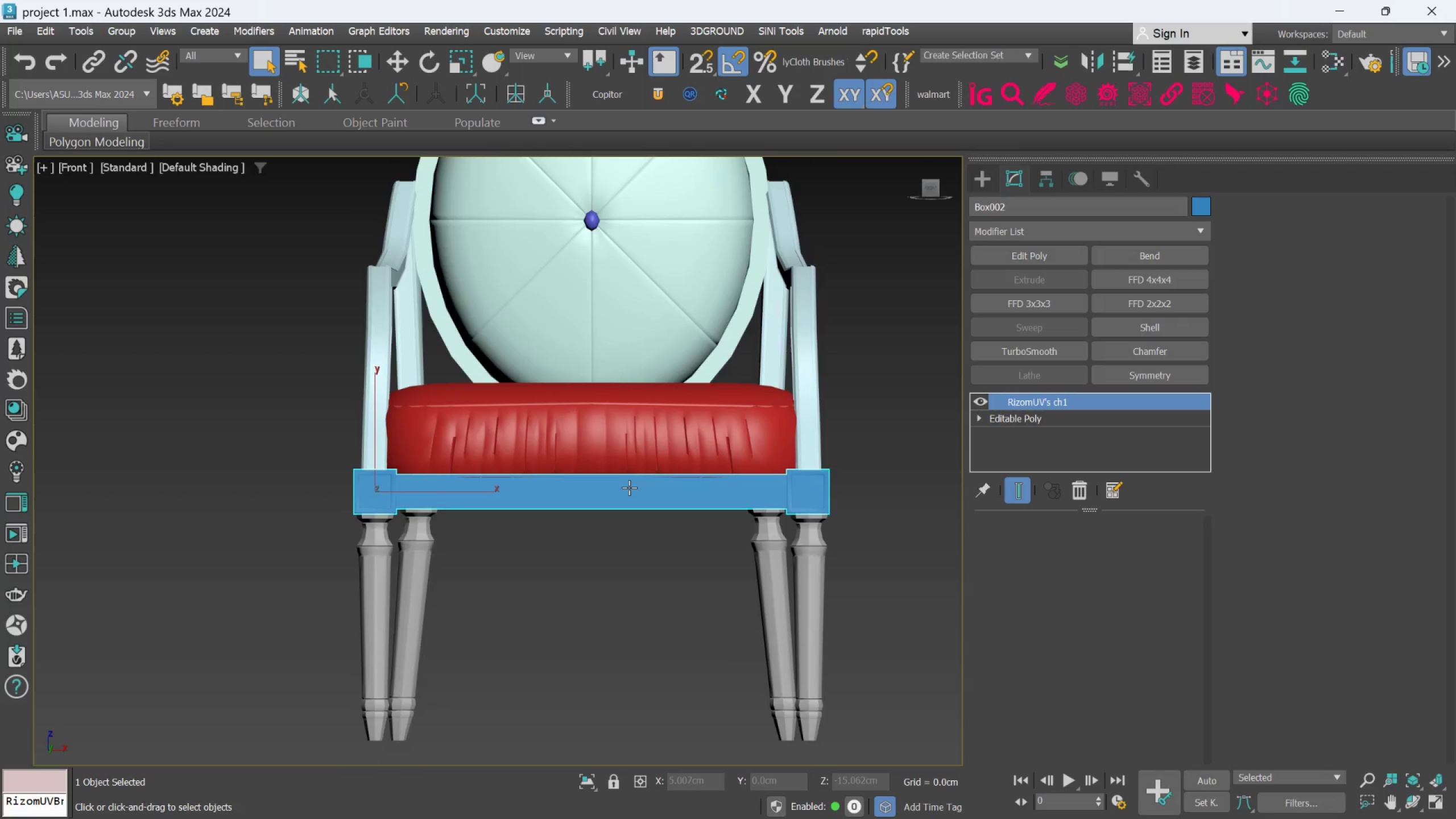 
scroll: coordinate [629, 487], scroll_direction: down, amount: 1.0
 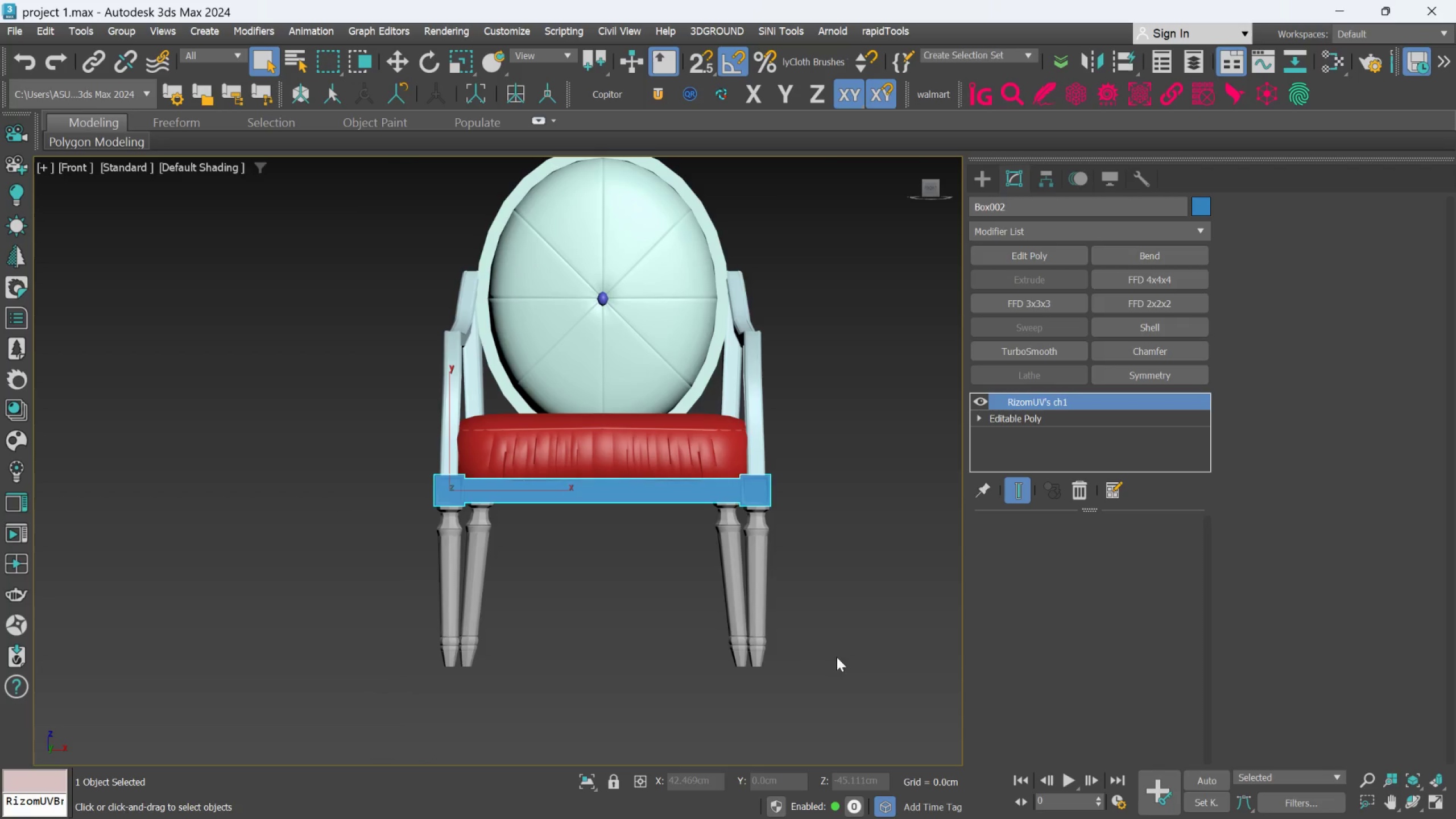 
left_click_drag(start_coordinate=[834, 676], to_coordinate=[822, 682])
 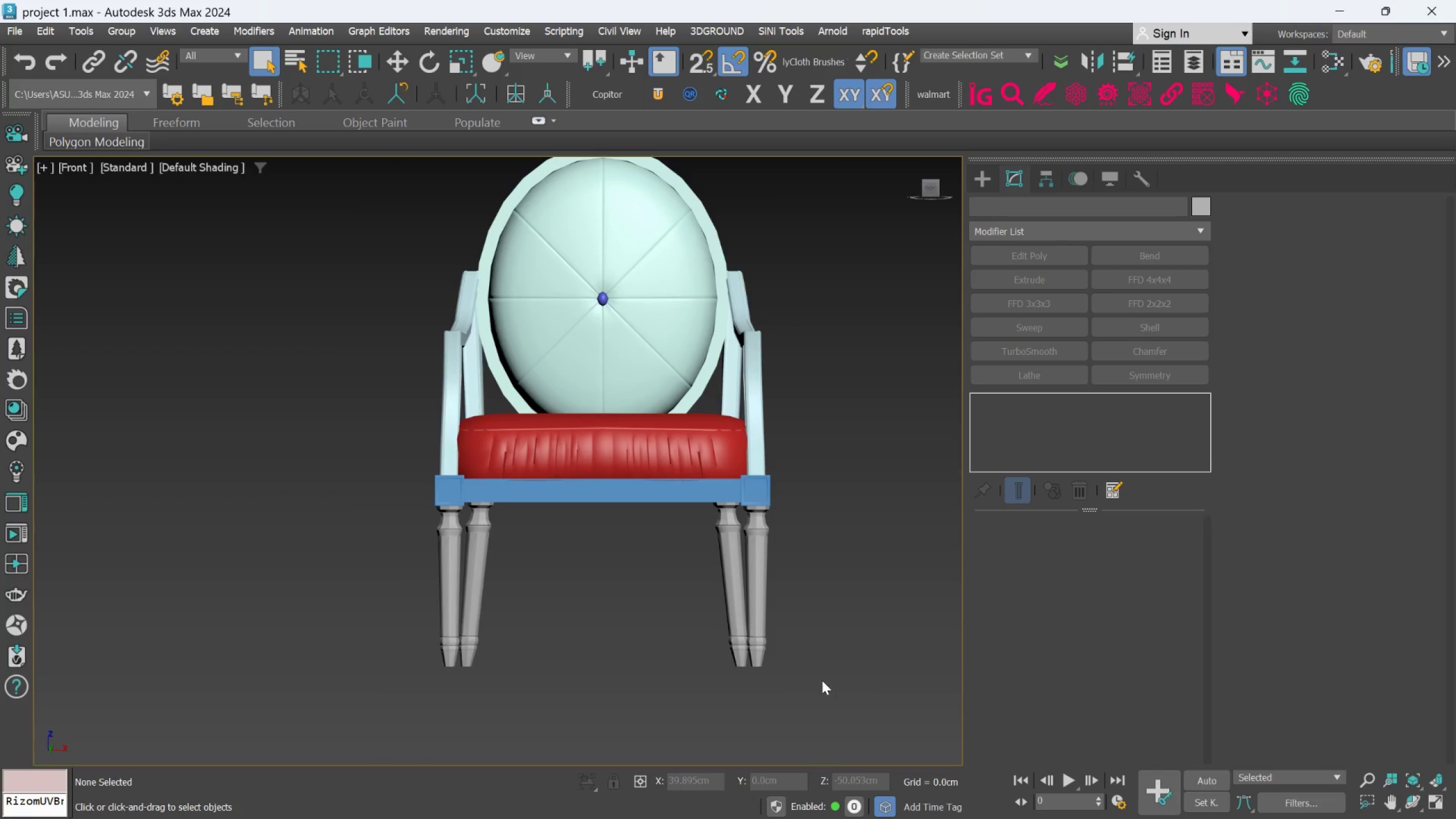 
left_click_drag(start_coordinate=[830, 702], to_coordinate=[434, 230])
 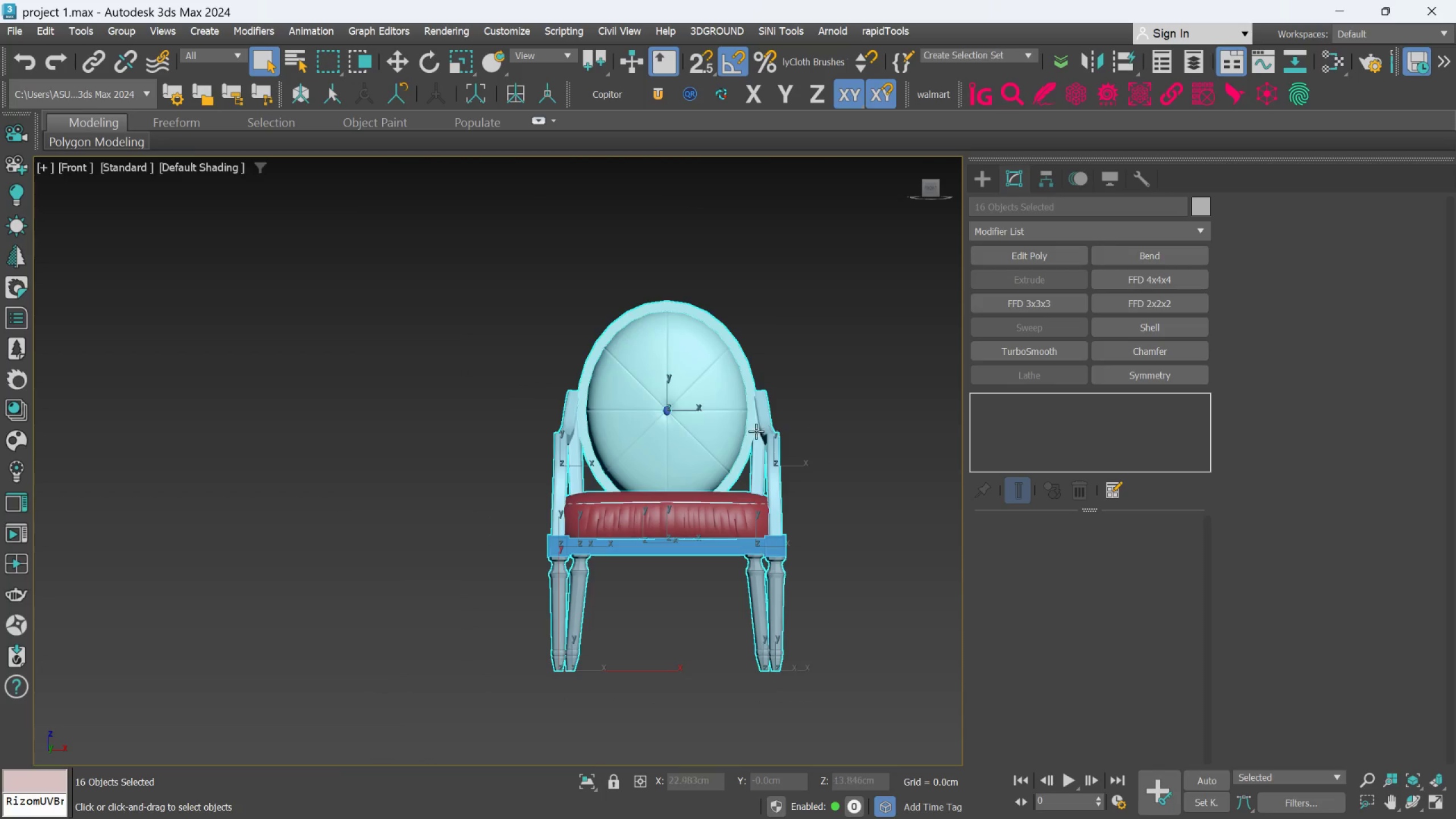 
scroll: coordinate [822, 680], scroll_direction: down, amount: 1.0
 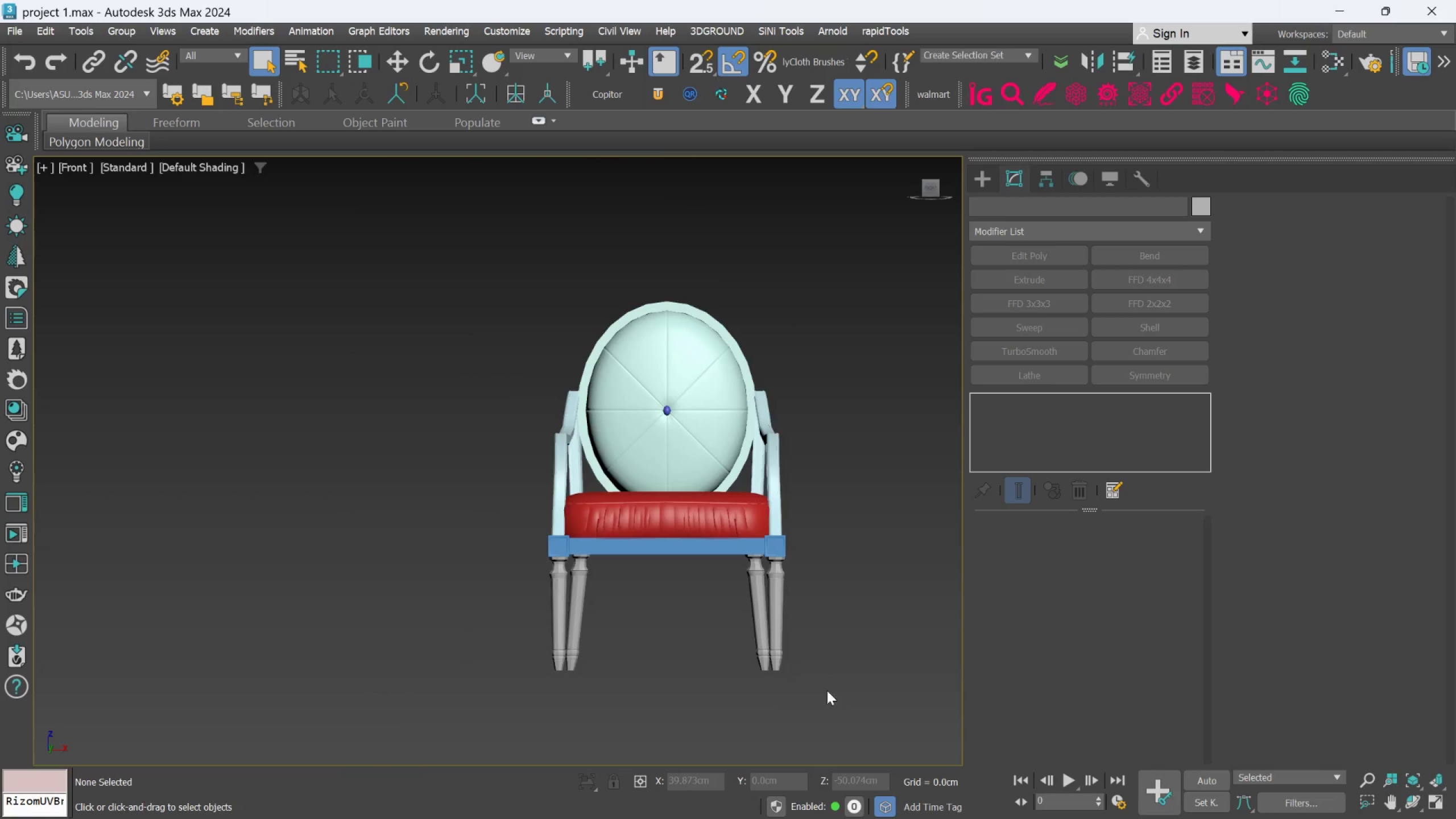 
scroll: coordinate [748, 446], scroll_direction: up, amount: 2.0
 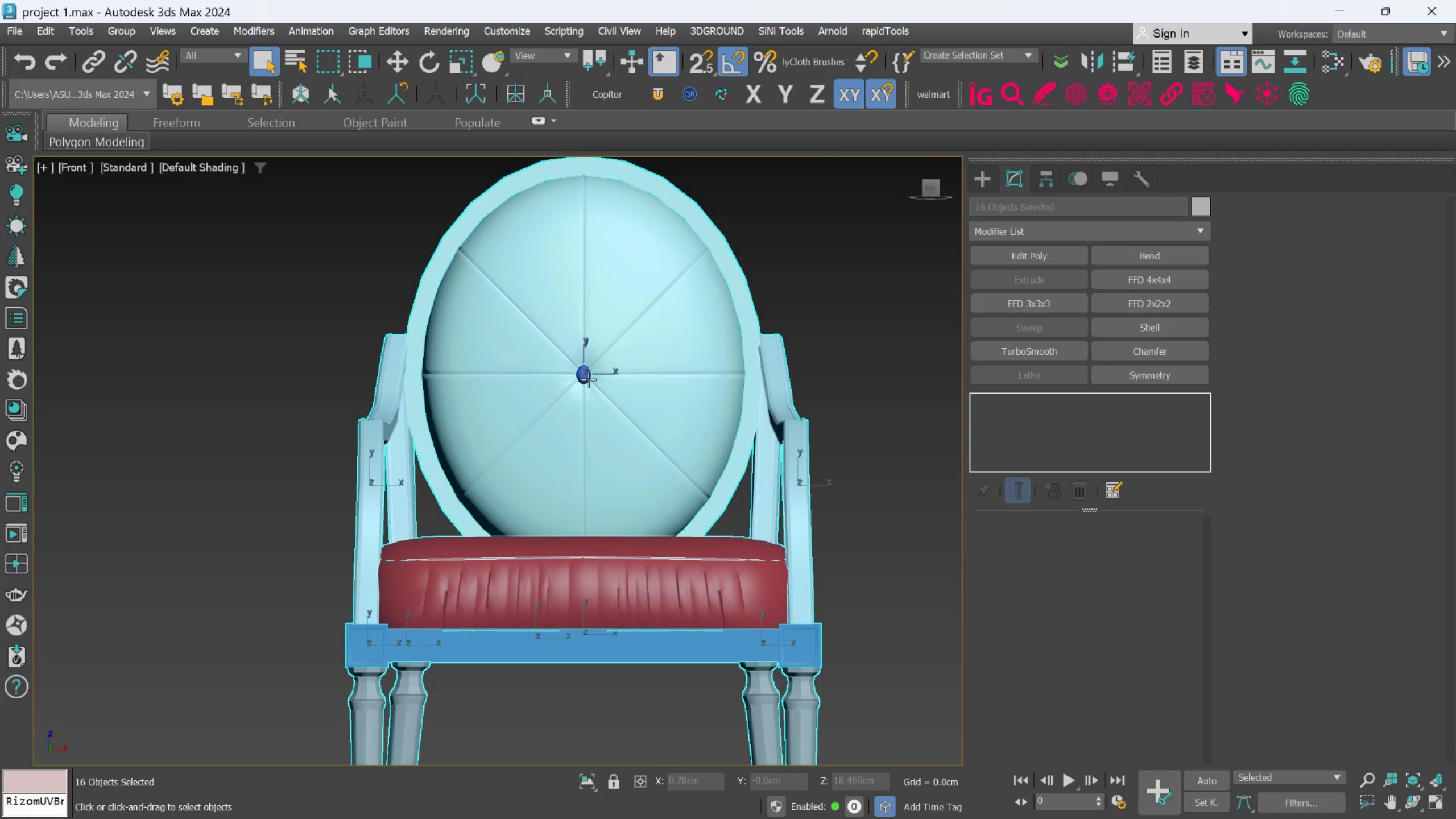 
left_click([588, 379])
 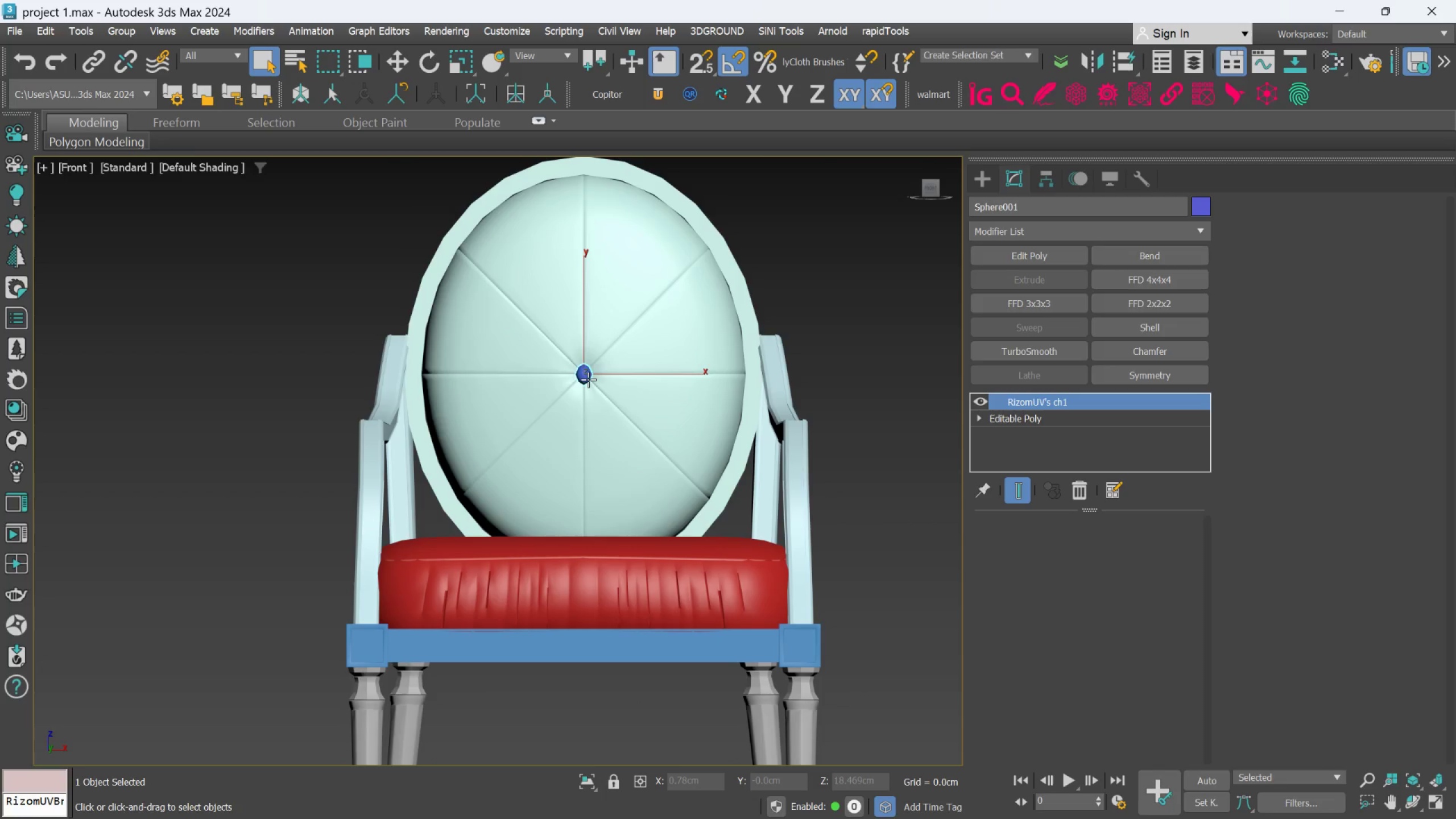 
scroll: coordinate [588, 379], scroll_direction: up, amount: 3.0
 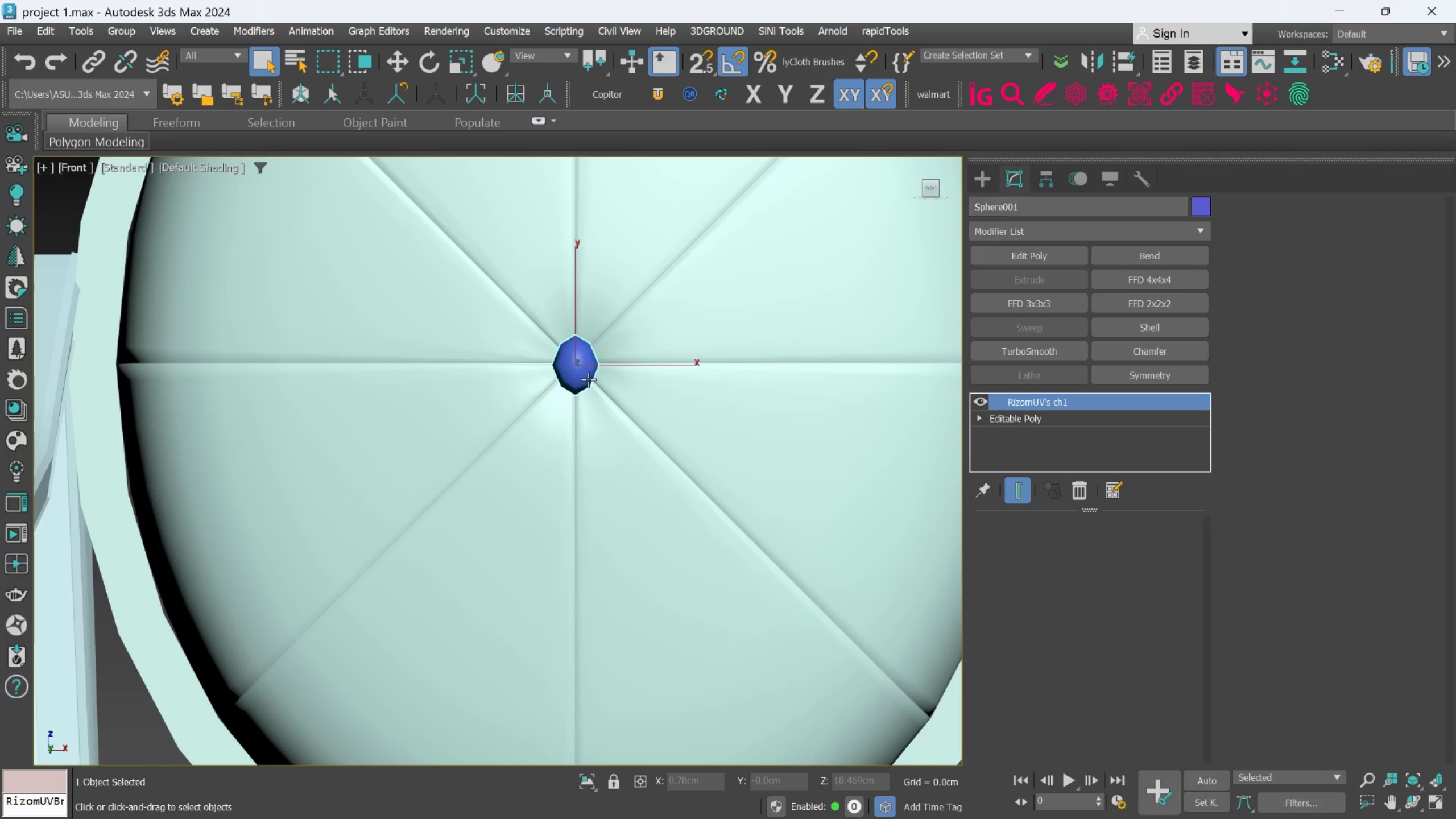 
scroll: coordinate [847, 651], scroll_direction: down, amount: 5.0
 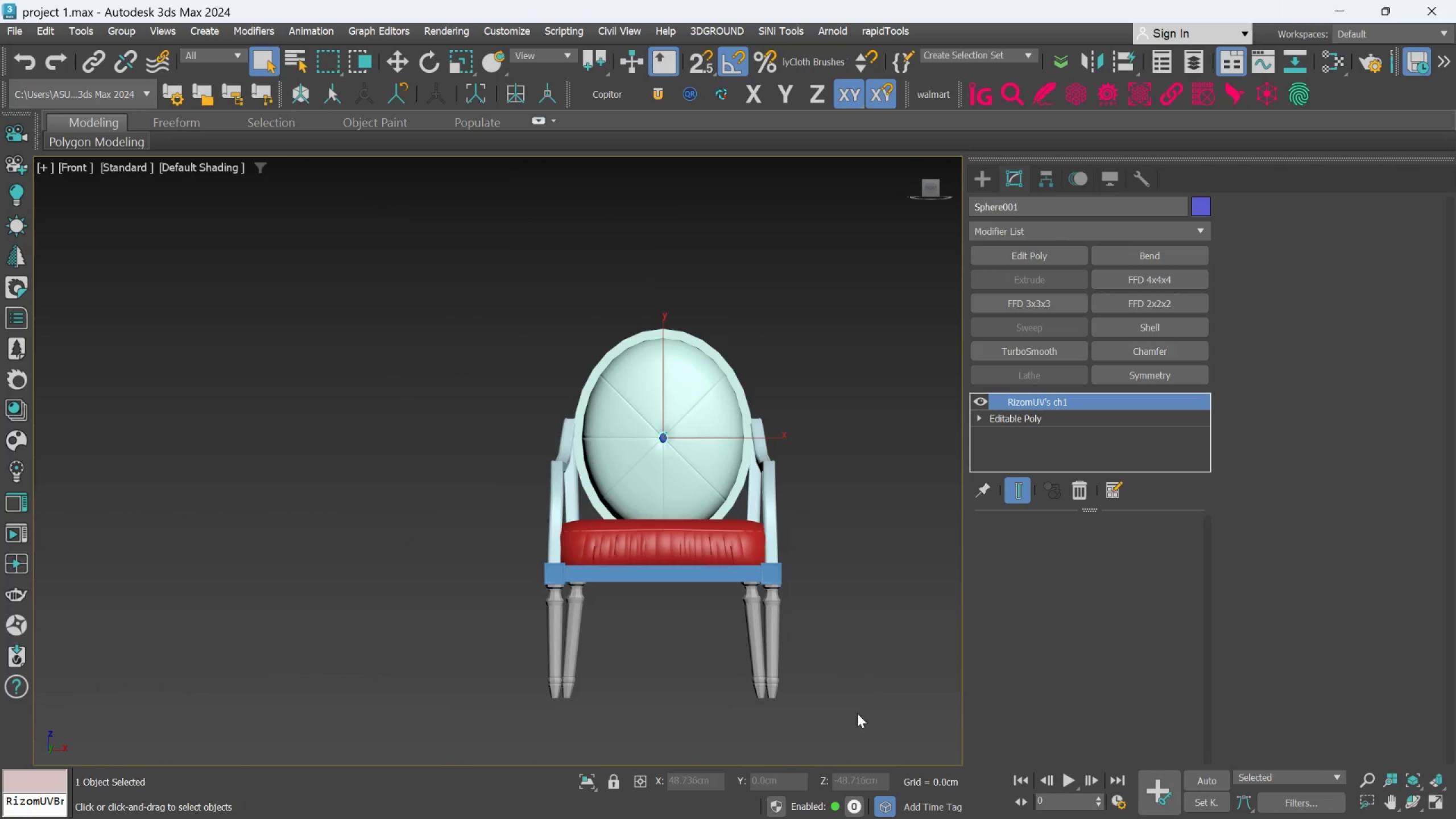 
left_click_drag(start_coordinate=[832, 734], to_coordinate=[445, 268])
 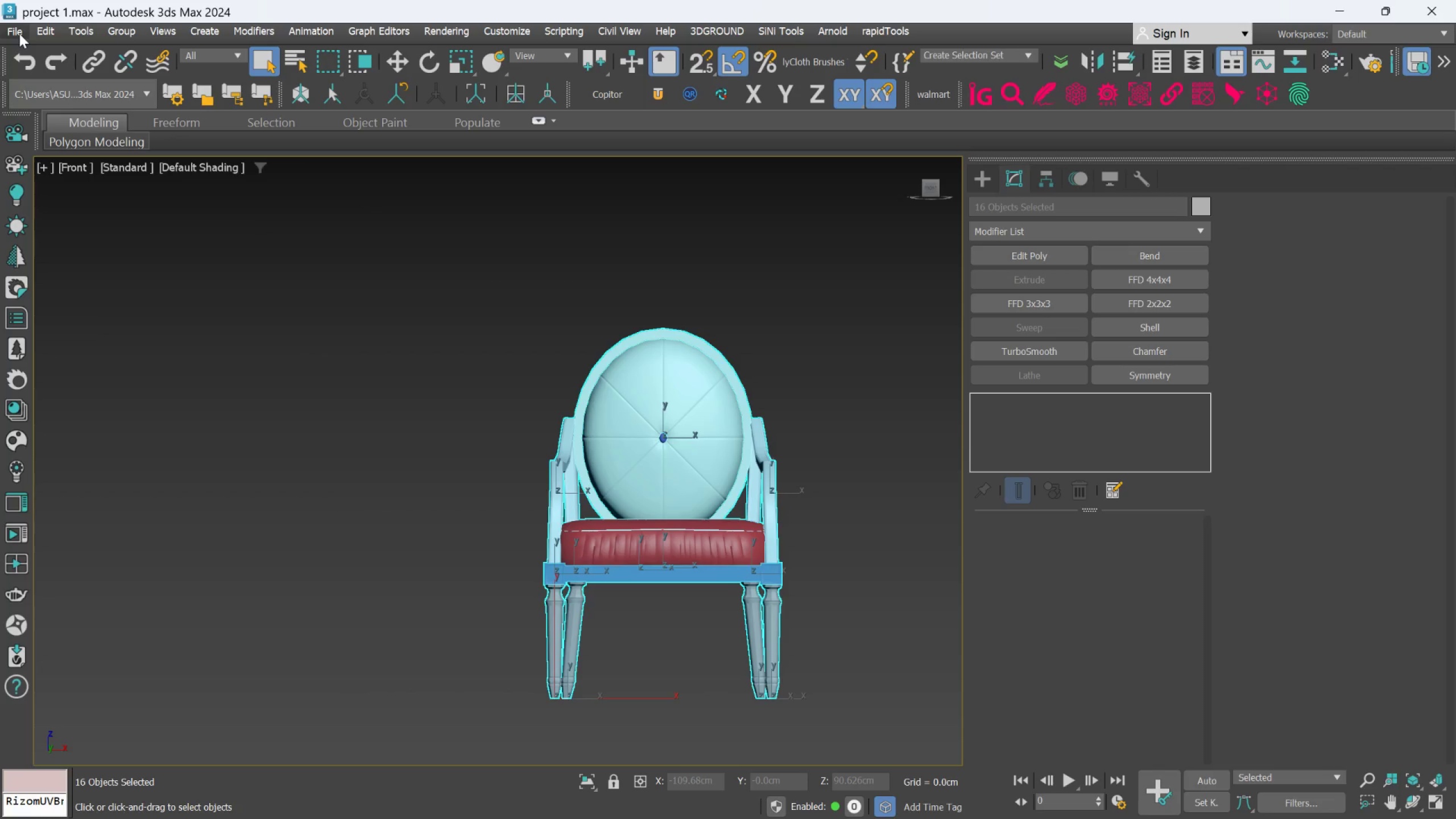 
left_click([733, 98])
 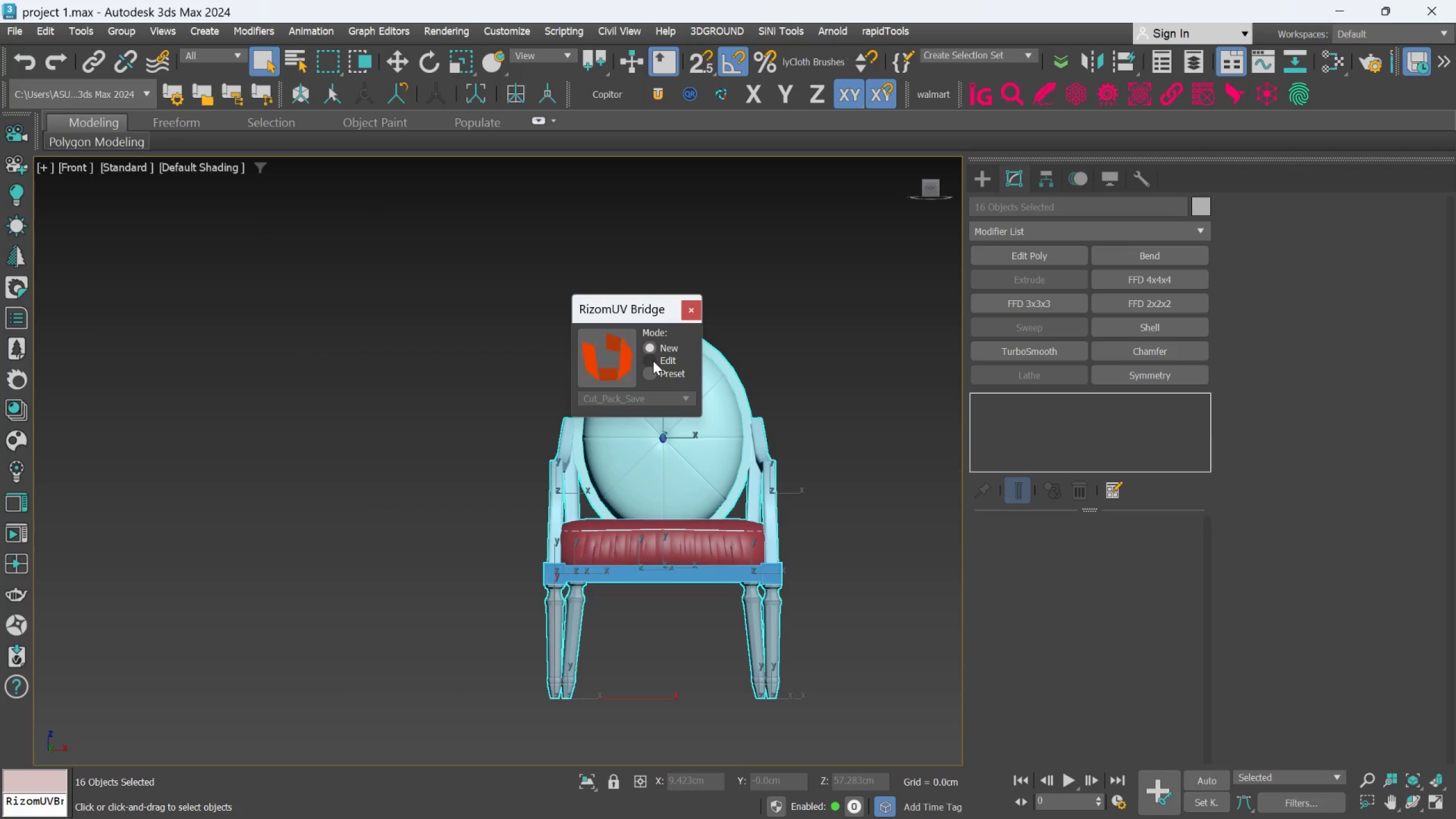 
double_click([628, 358])
 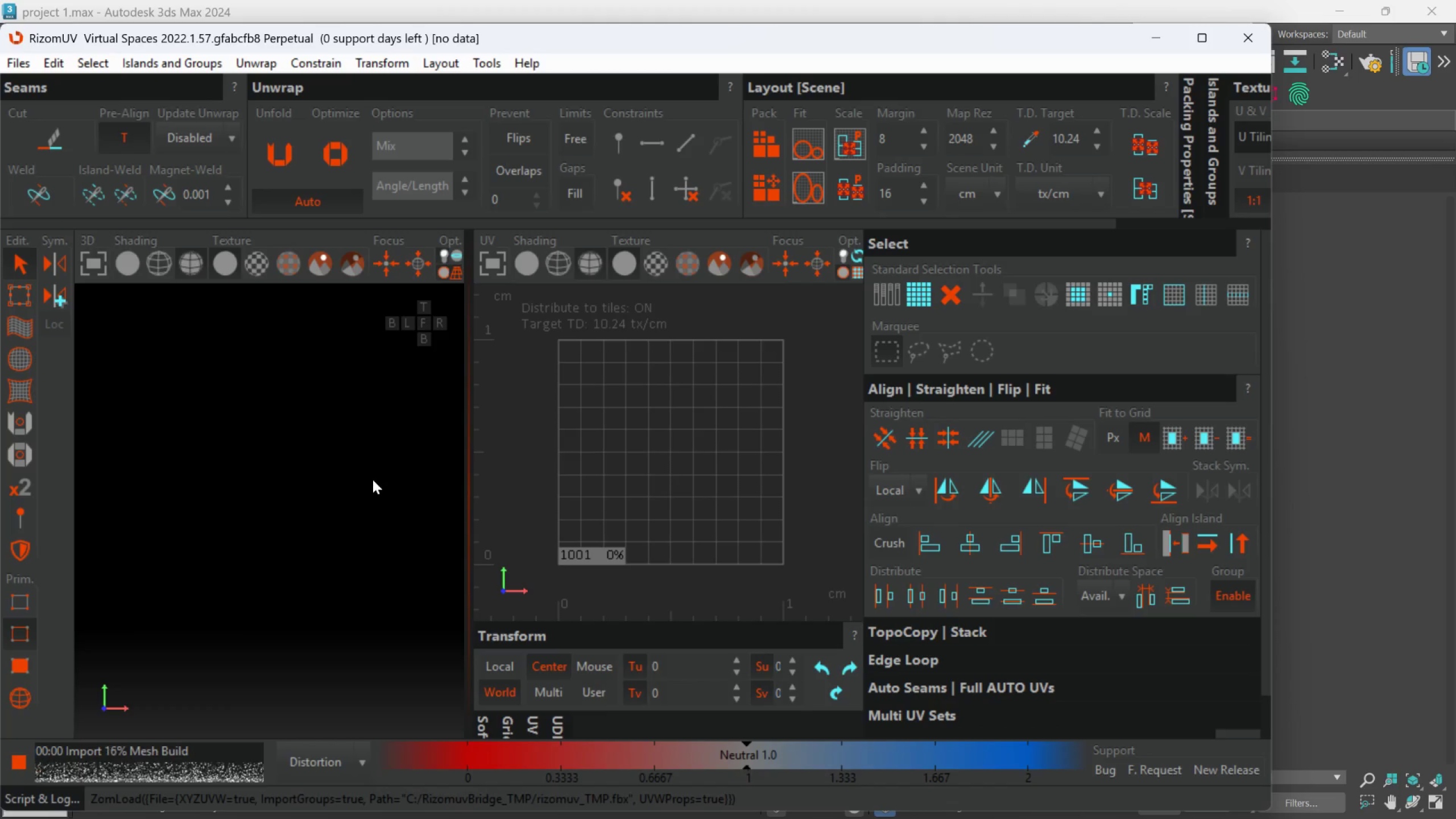 
wait(7.88)
 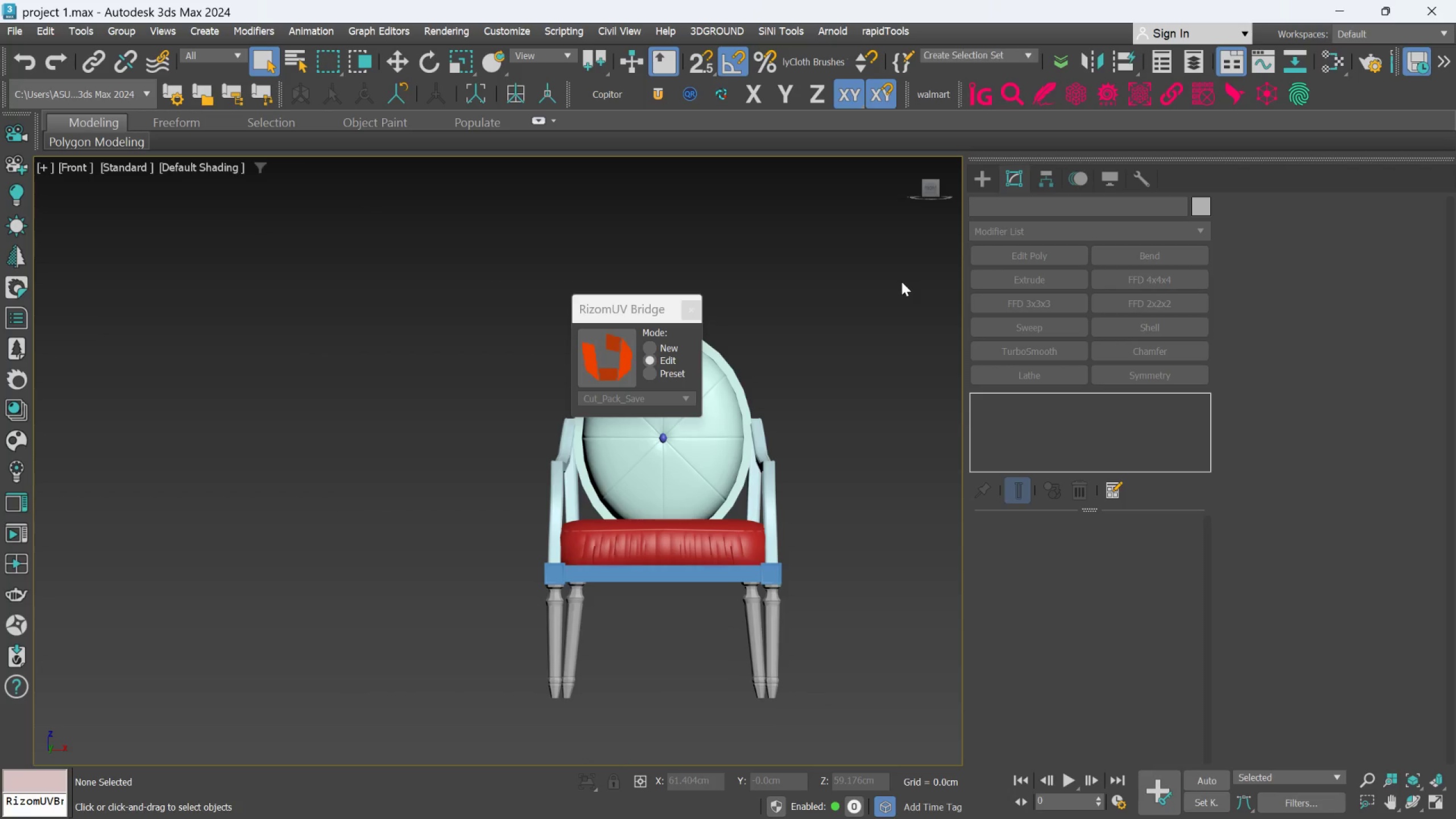 
scroll: coordinate [263, 539], scroll_direction: down, amount: 3.0
 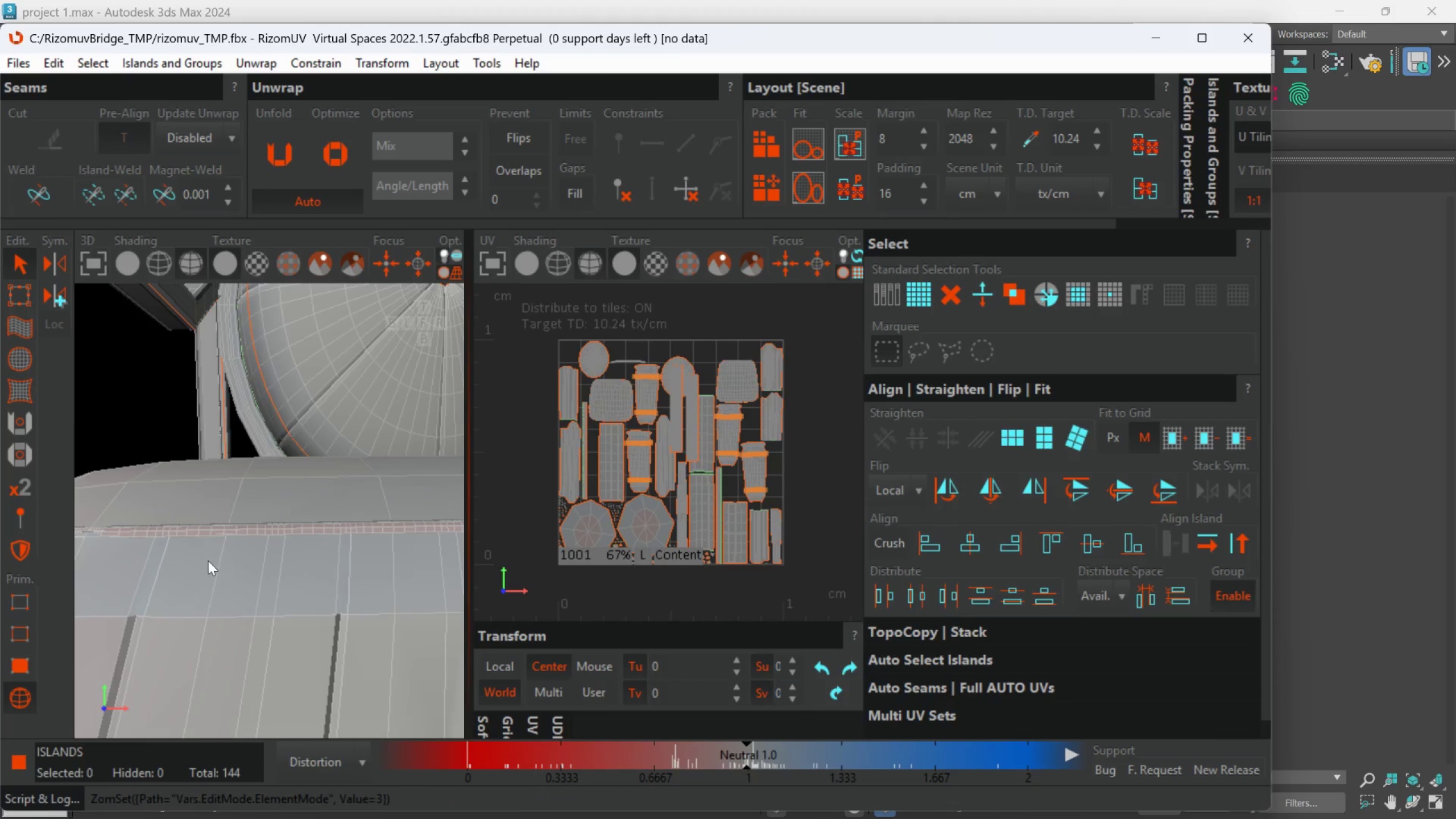 
left_click([252, 528])
 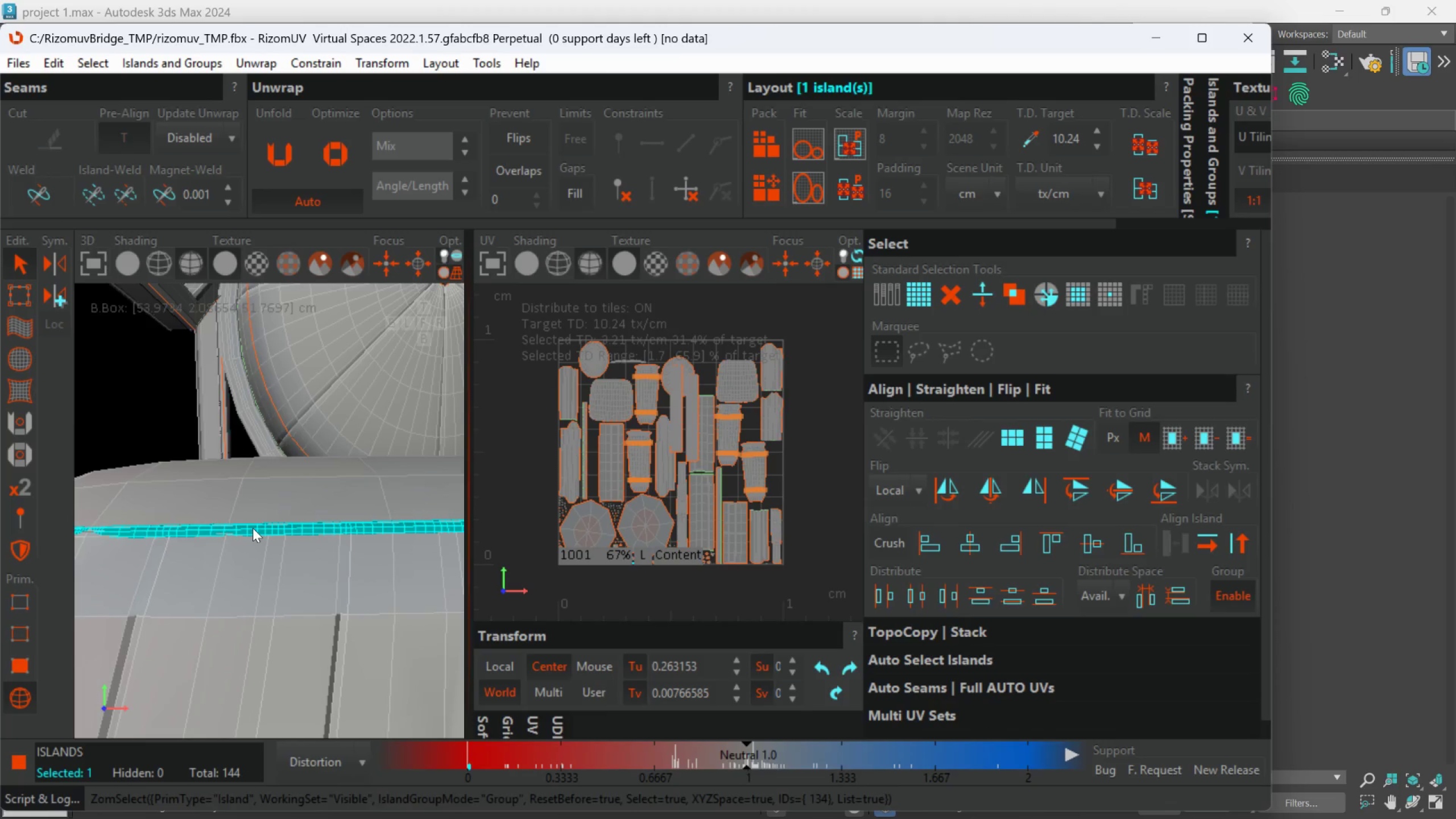 
scroll: coordinate [253, 528], scroll_direction: down, amount: 5.0
 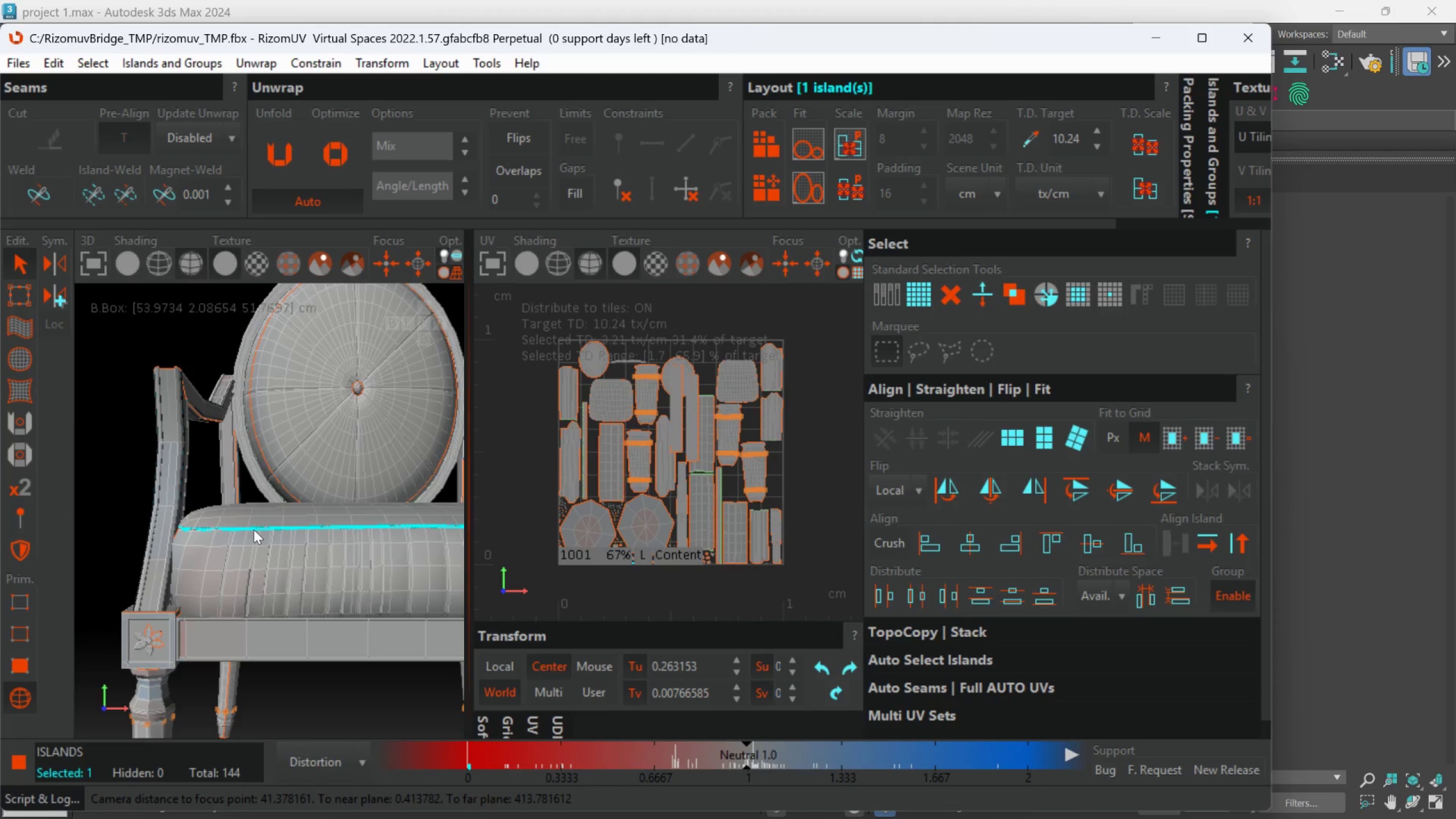 
hold_key(key=AltLeft, duration=1.51)
 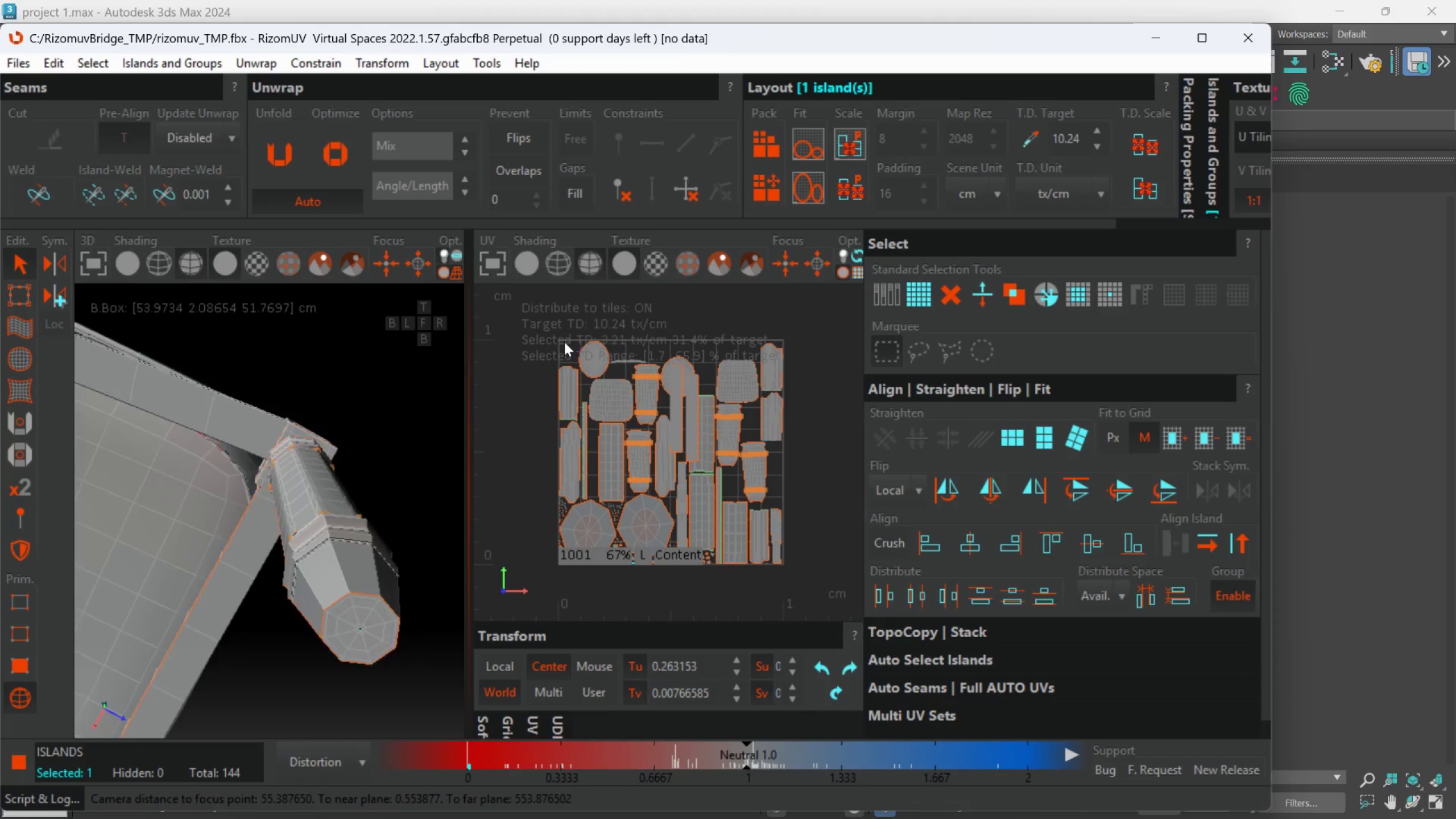 
key(Alt+AltLeft)
 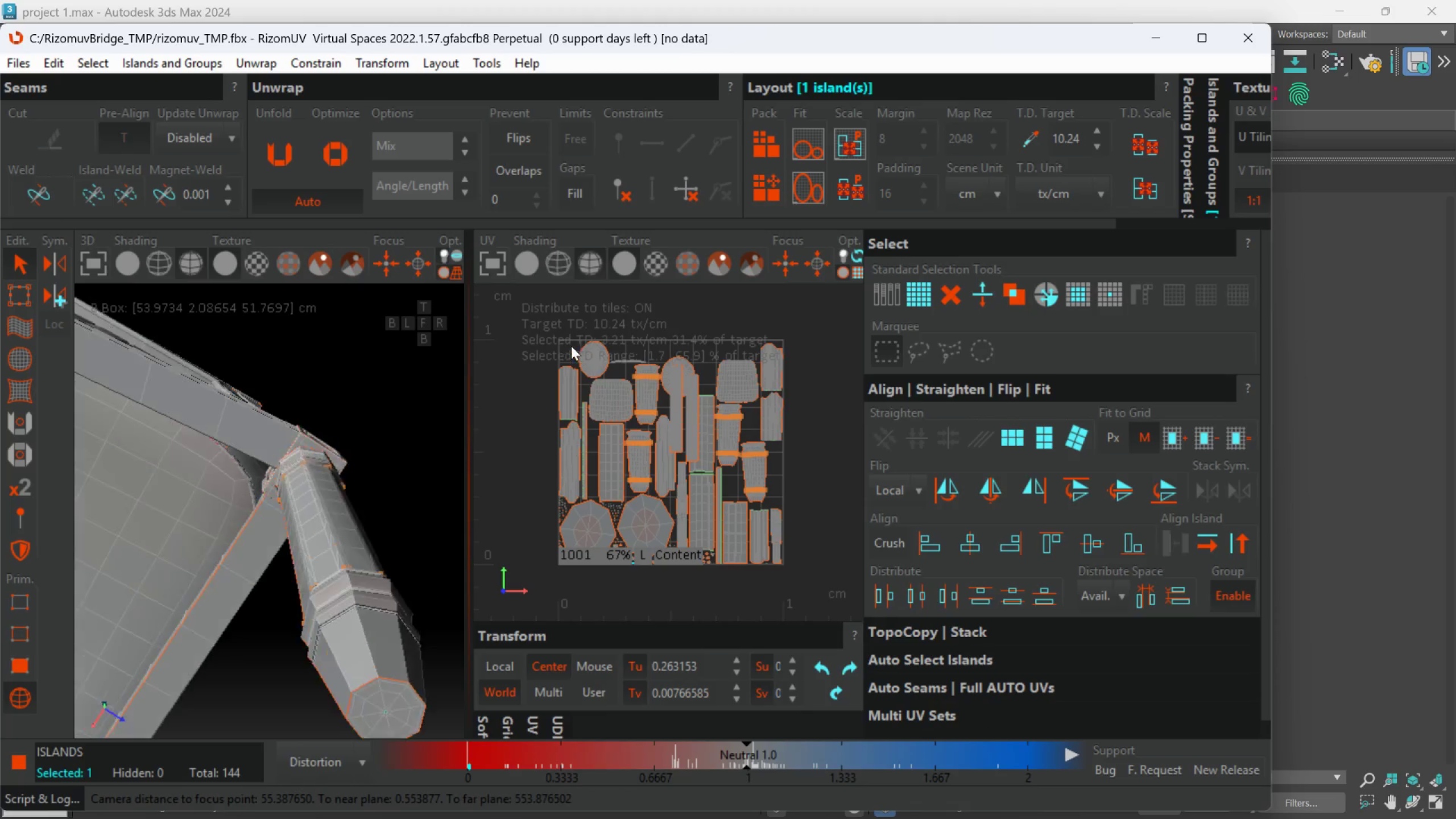 
key(Alt+AltLeft)
 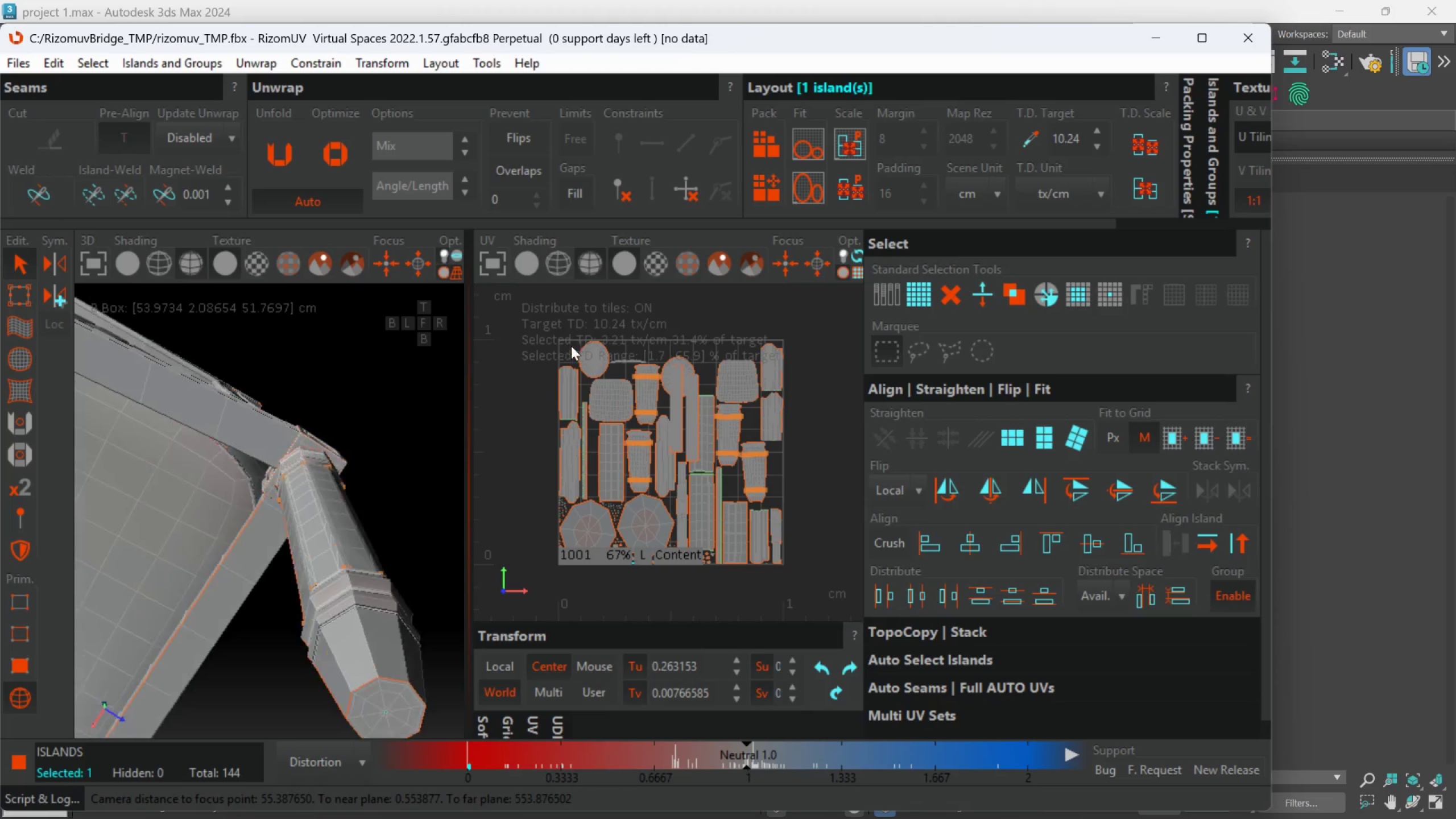 
key(Alt+AltLeft)
 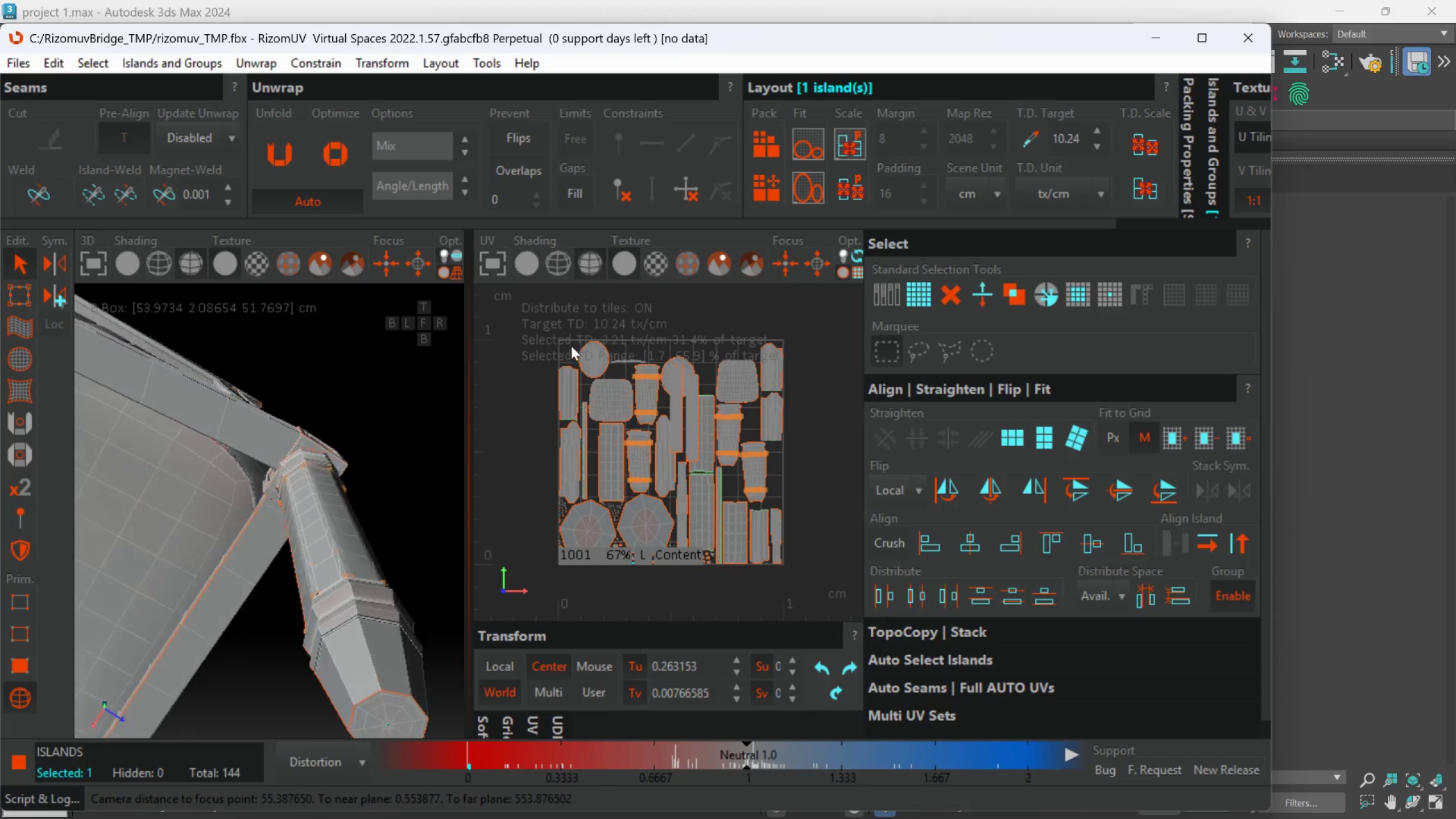 
key(Alt+AltLeft)
 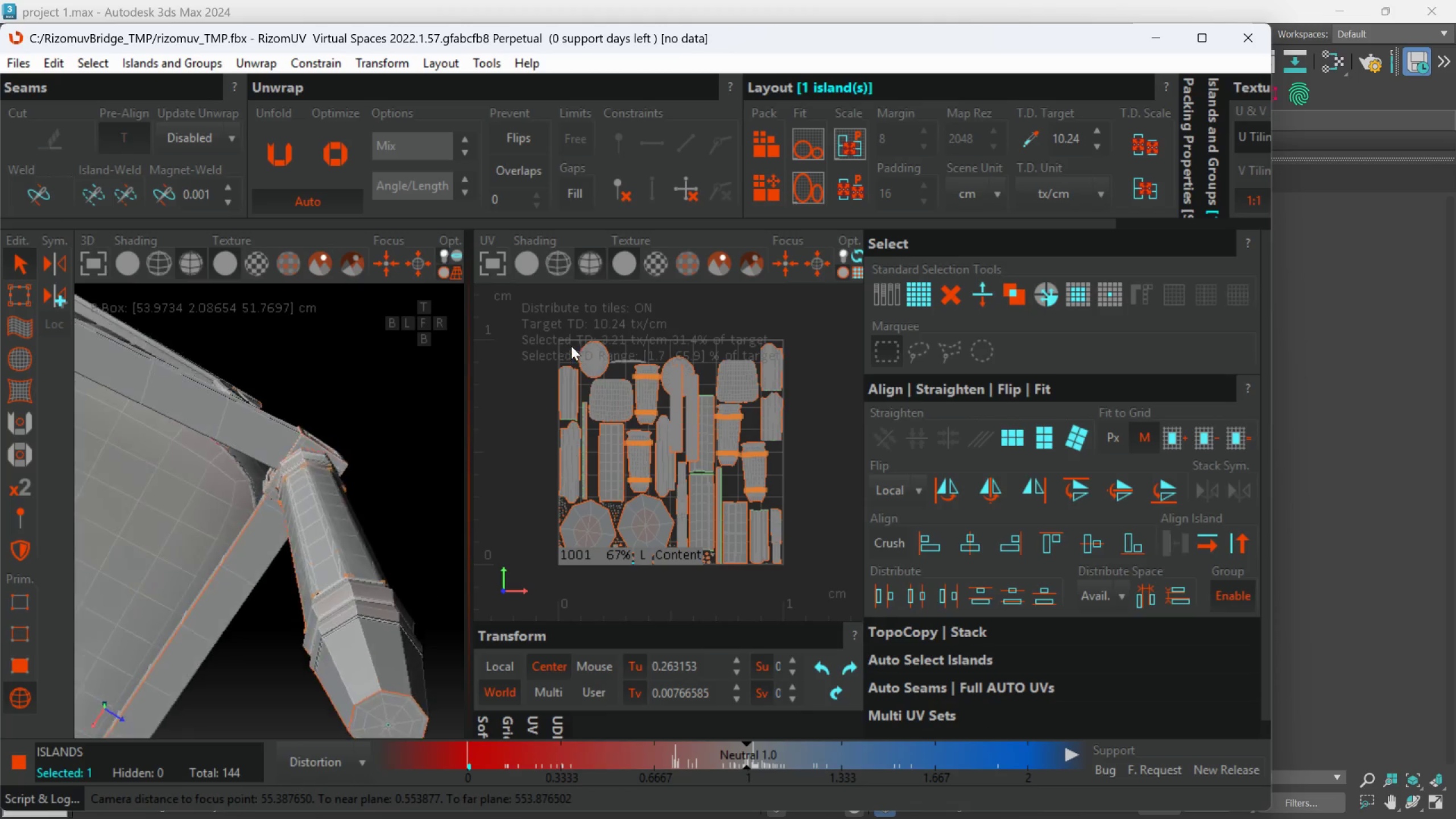 
key(Alt+AltLeft)
 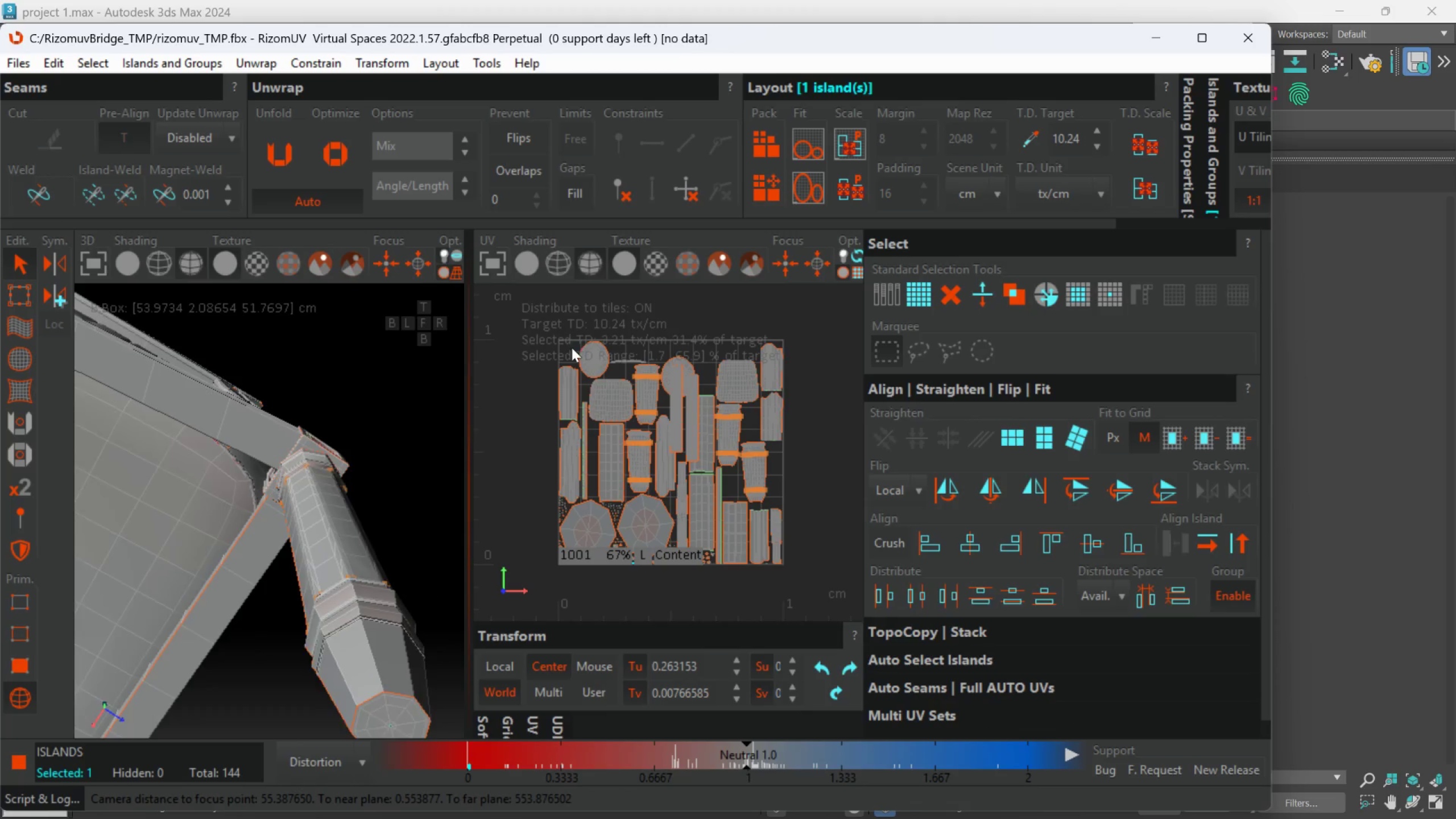 
key(Alt+AltLeft)
 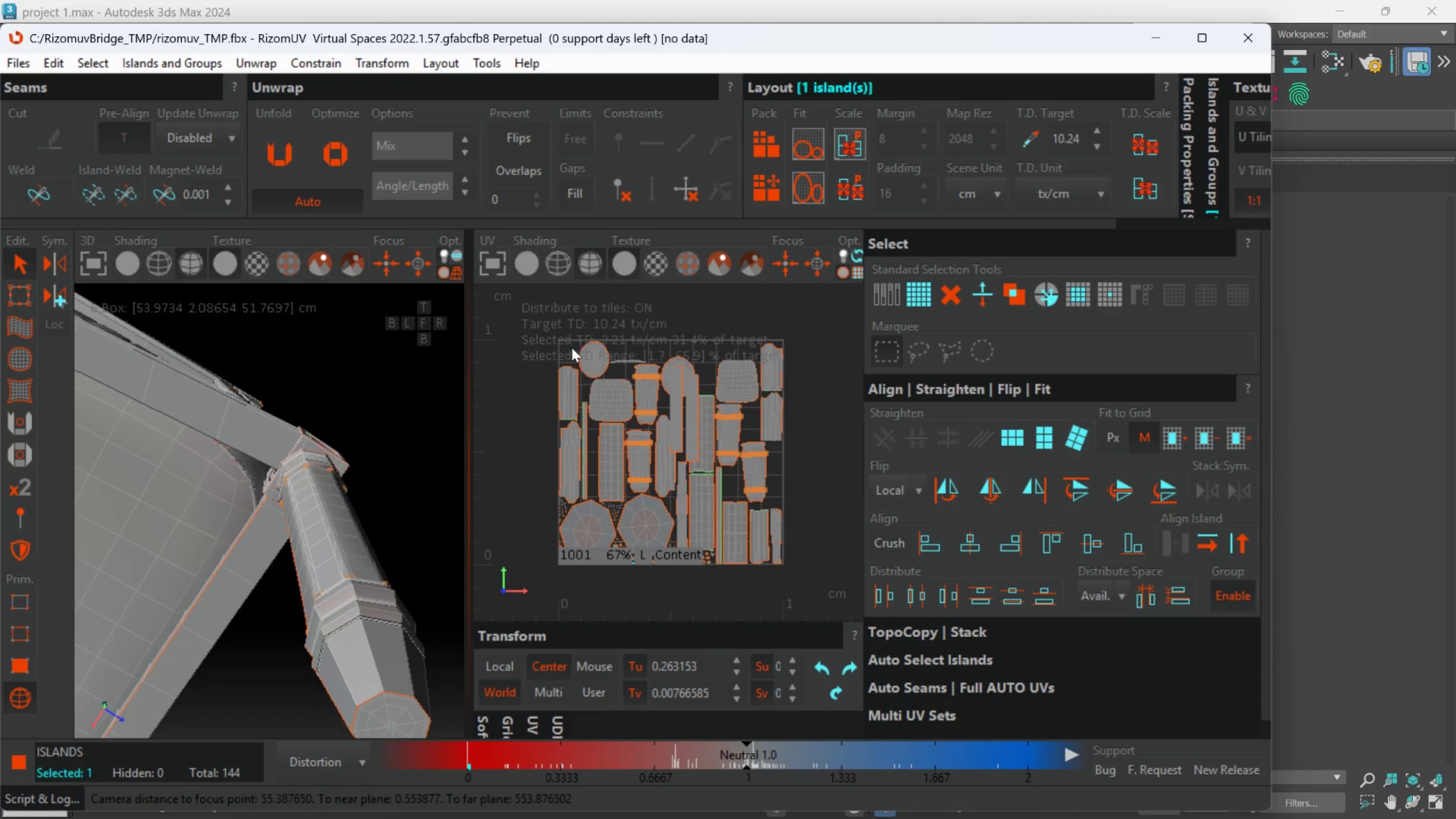 
key(Alt+AltLeft)
 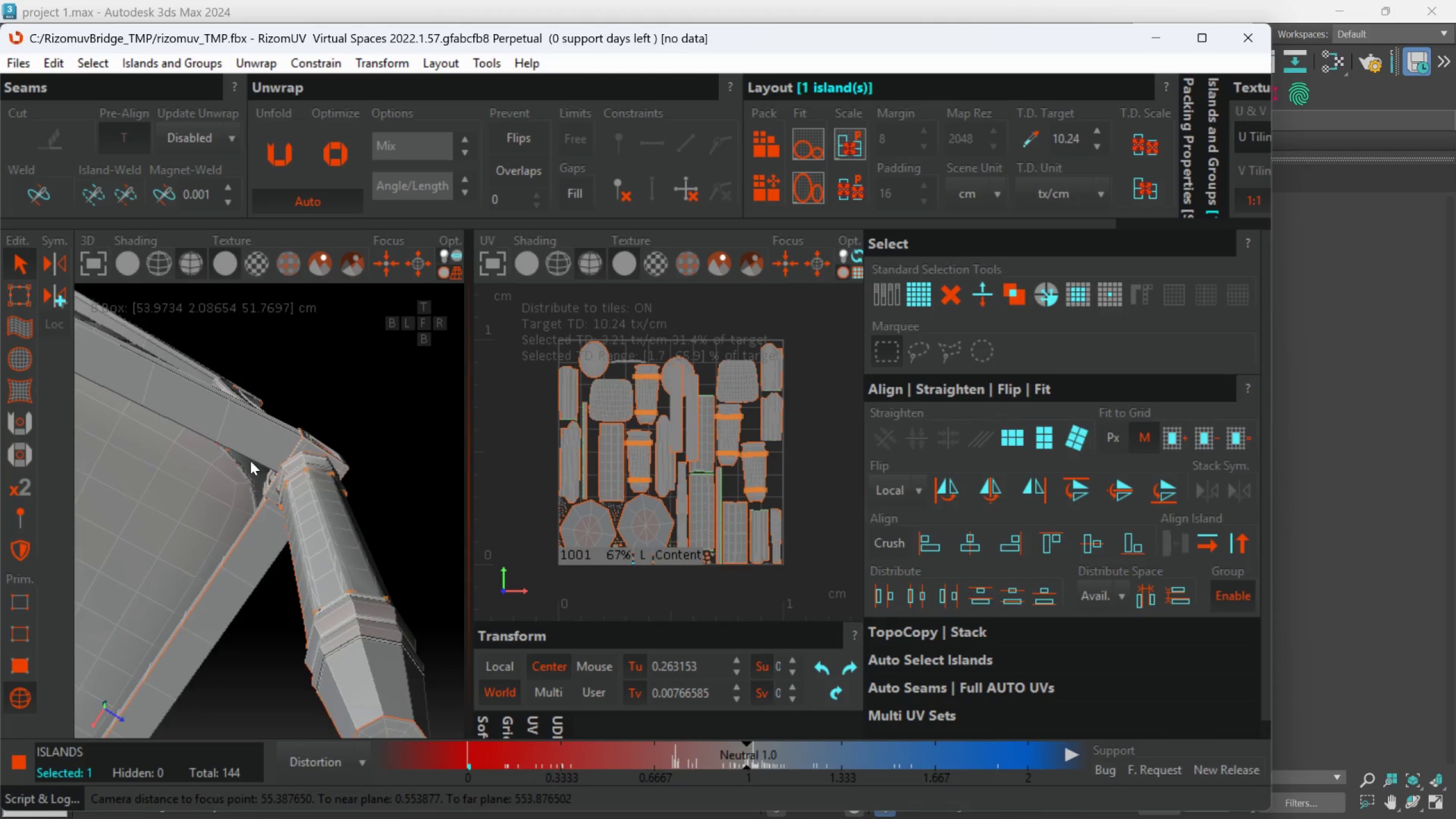 
scroll: coordinate [246, 461], scroll_direction: up, amount: 3.0
 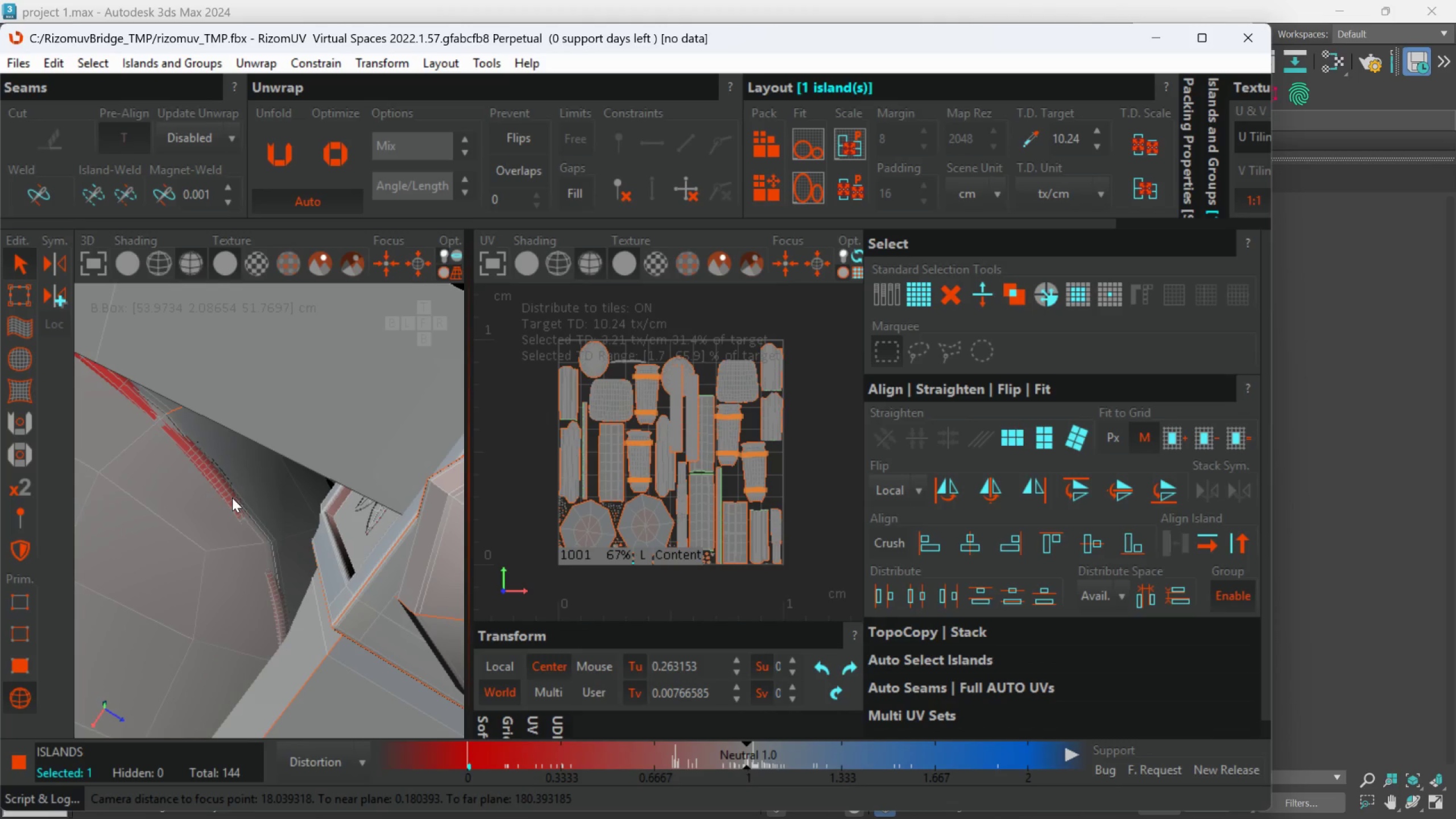 
left_click([232, 498])
 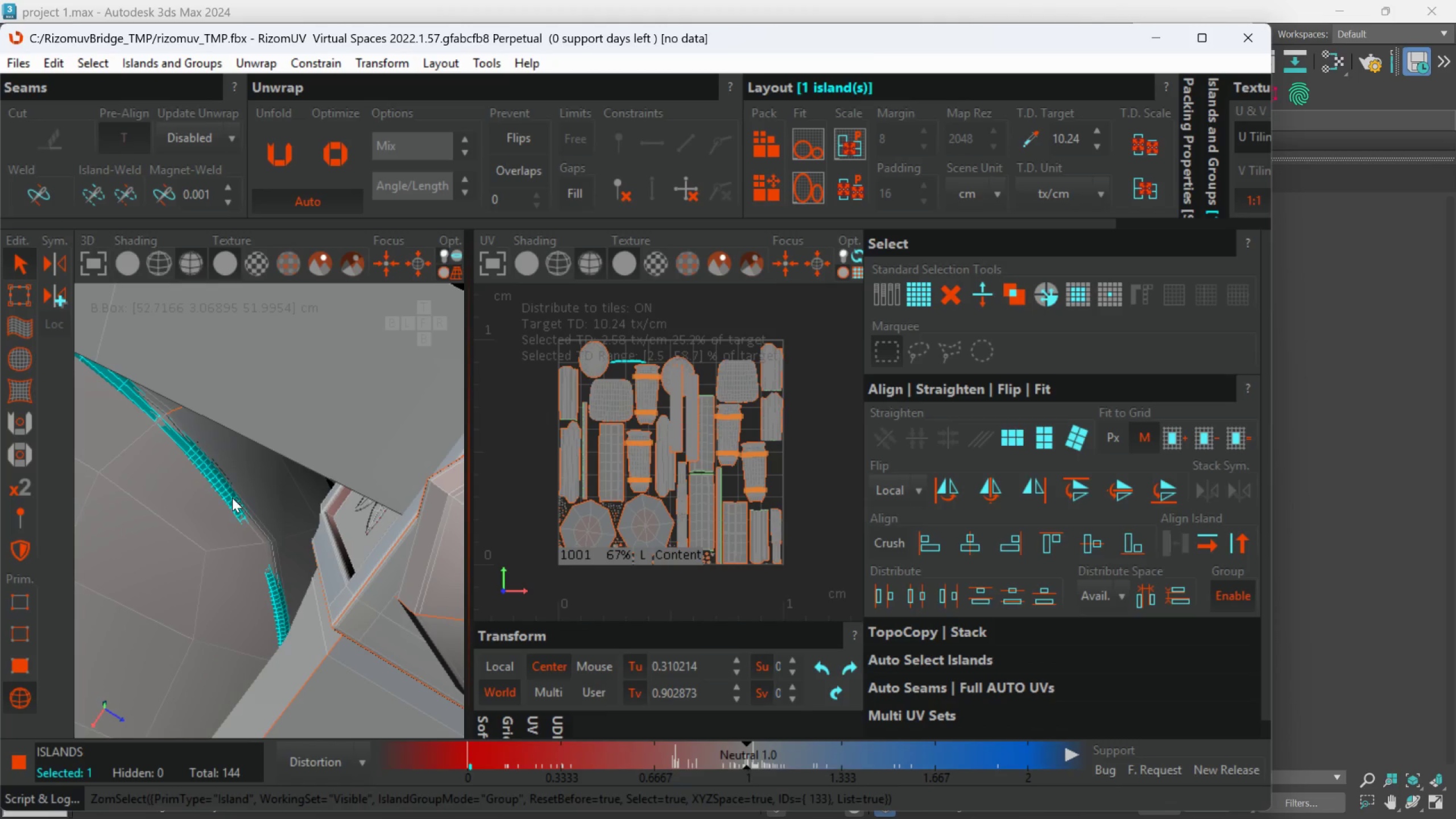 
scroll: coordinate [234, 496], scroll_direction: down, amount: 6.0
 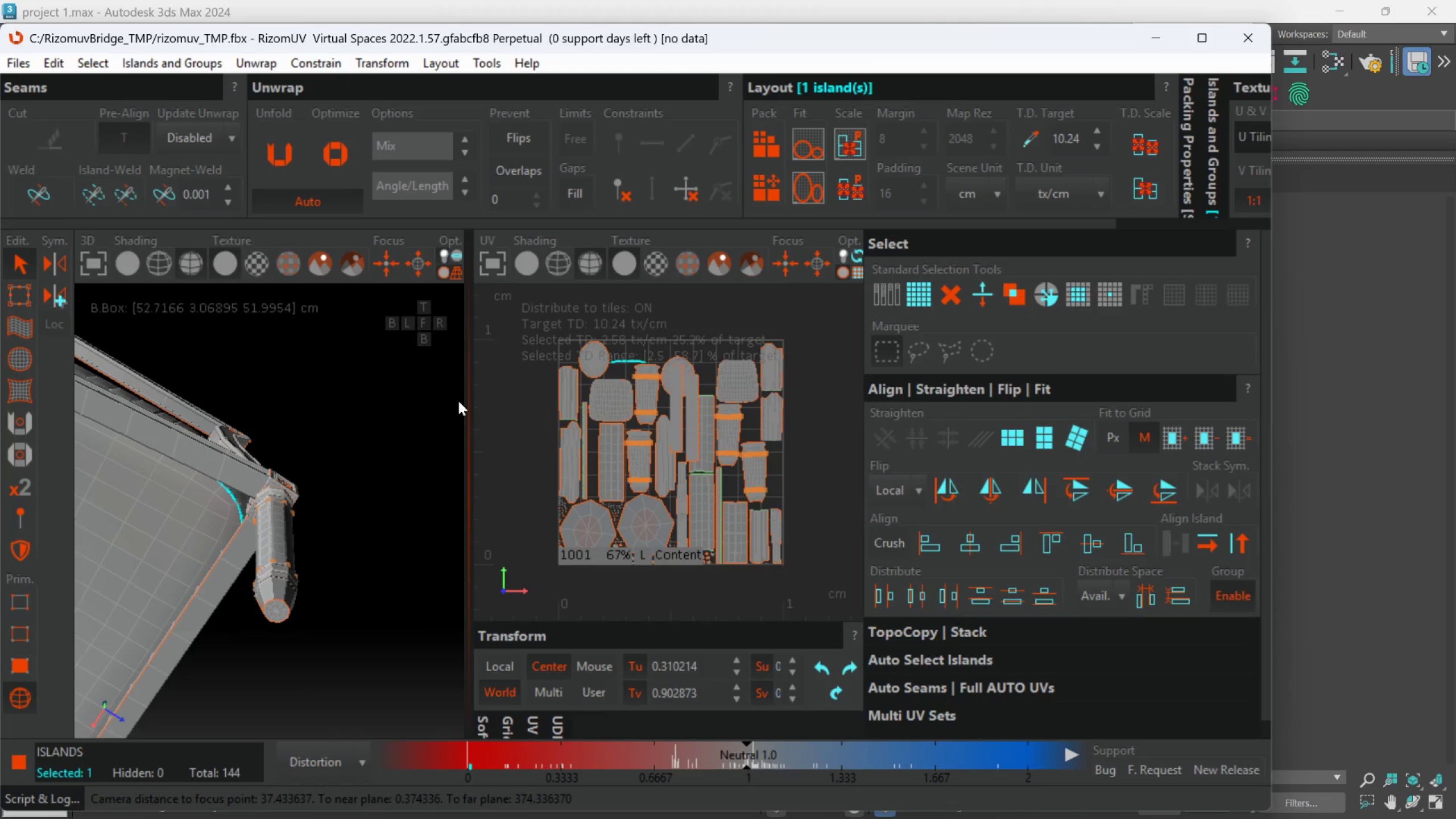 
left_click_drag(start_coordinate=[466, 401], to_coordinate=[666, 387])
 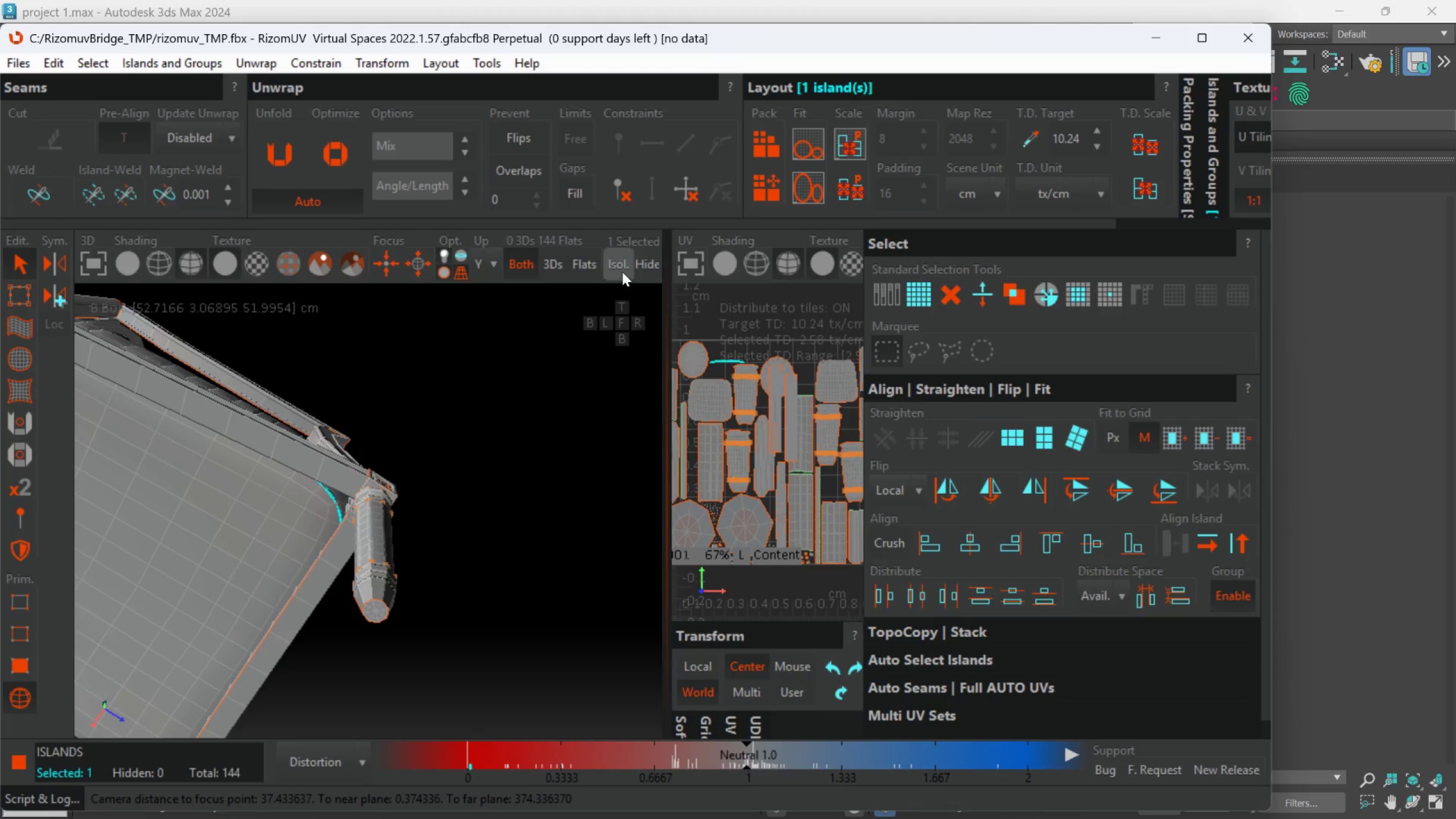 
left_click([622, 271])
 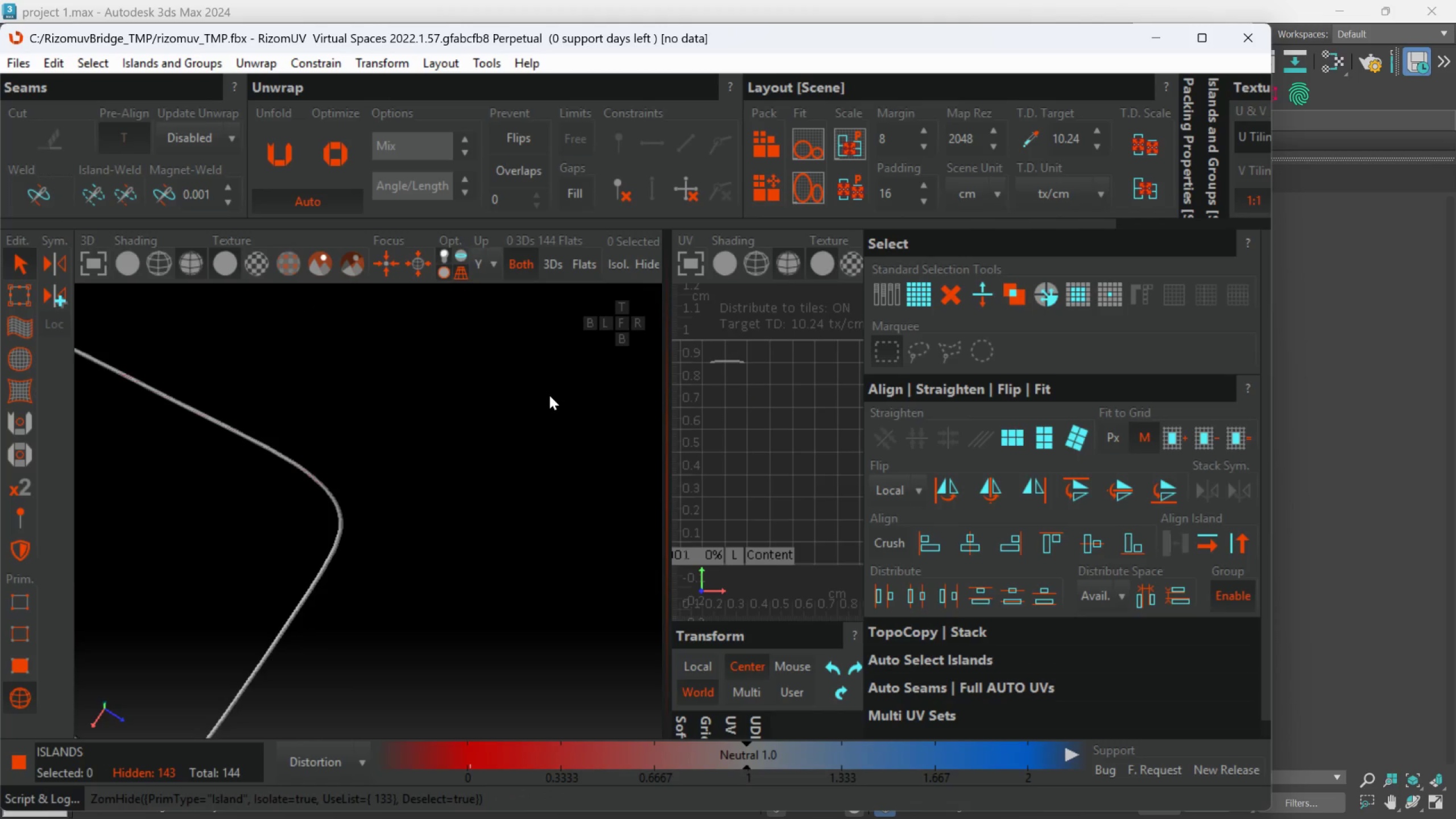 
scroll: coordinate [548, 399], scroll_direction: down, amount: 4.0
 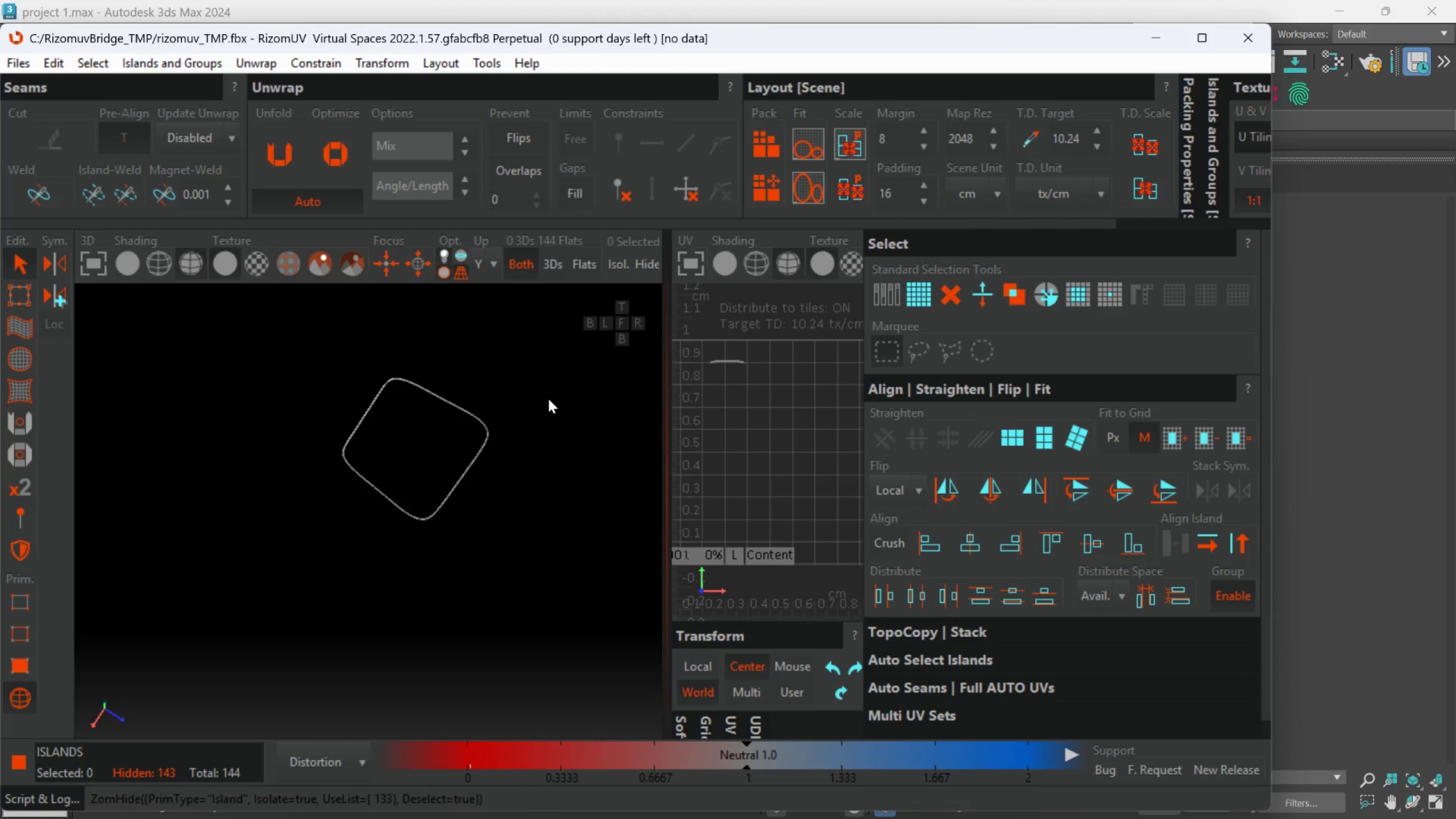 
key(Control+Z)
 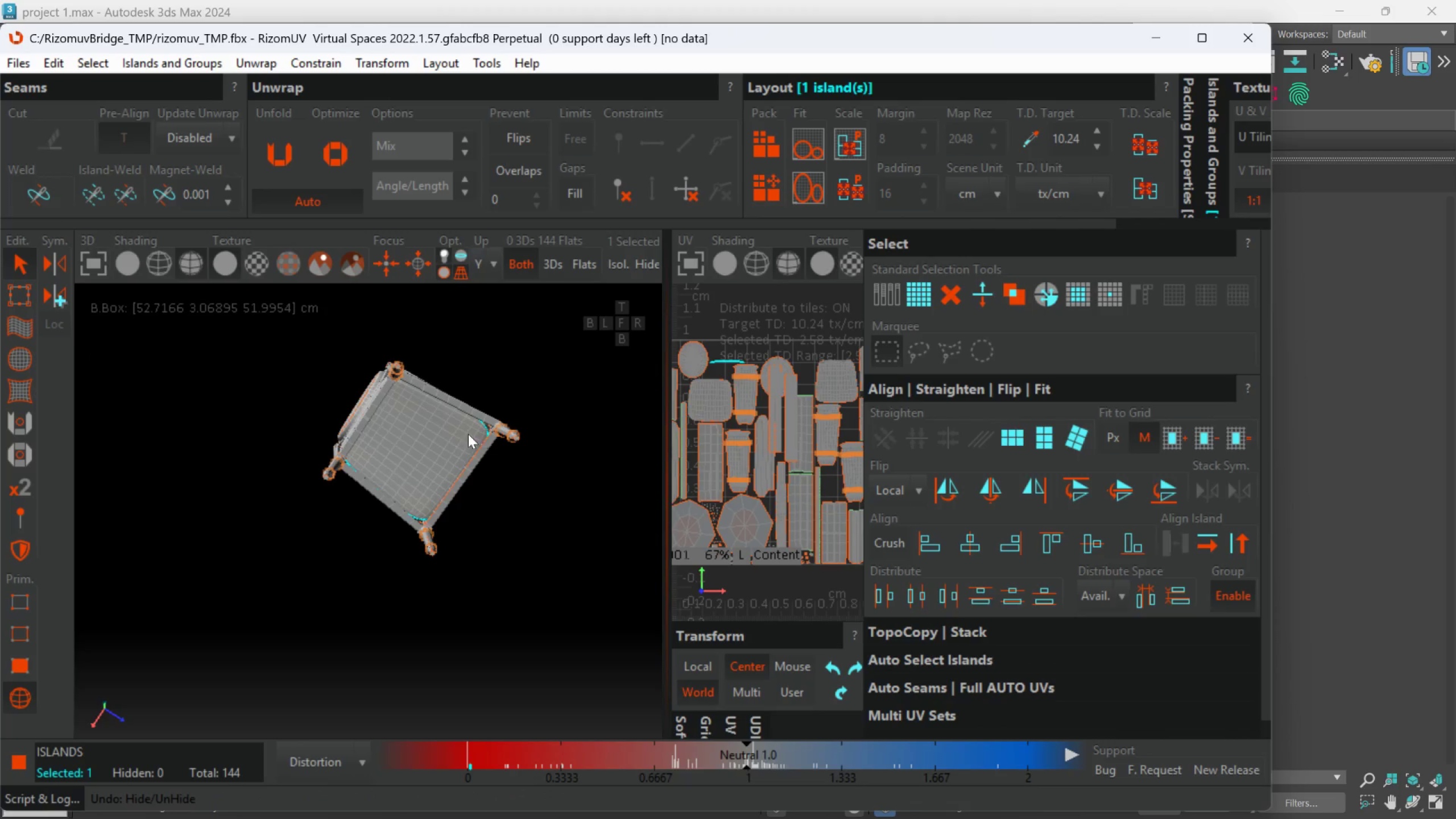 
hold_key(key=AltLeft, duration=0.67)
 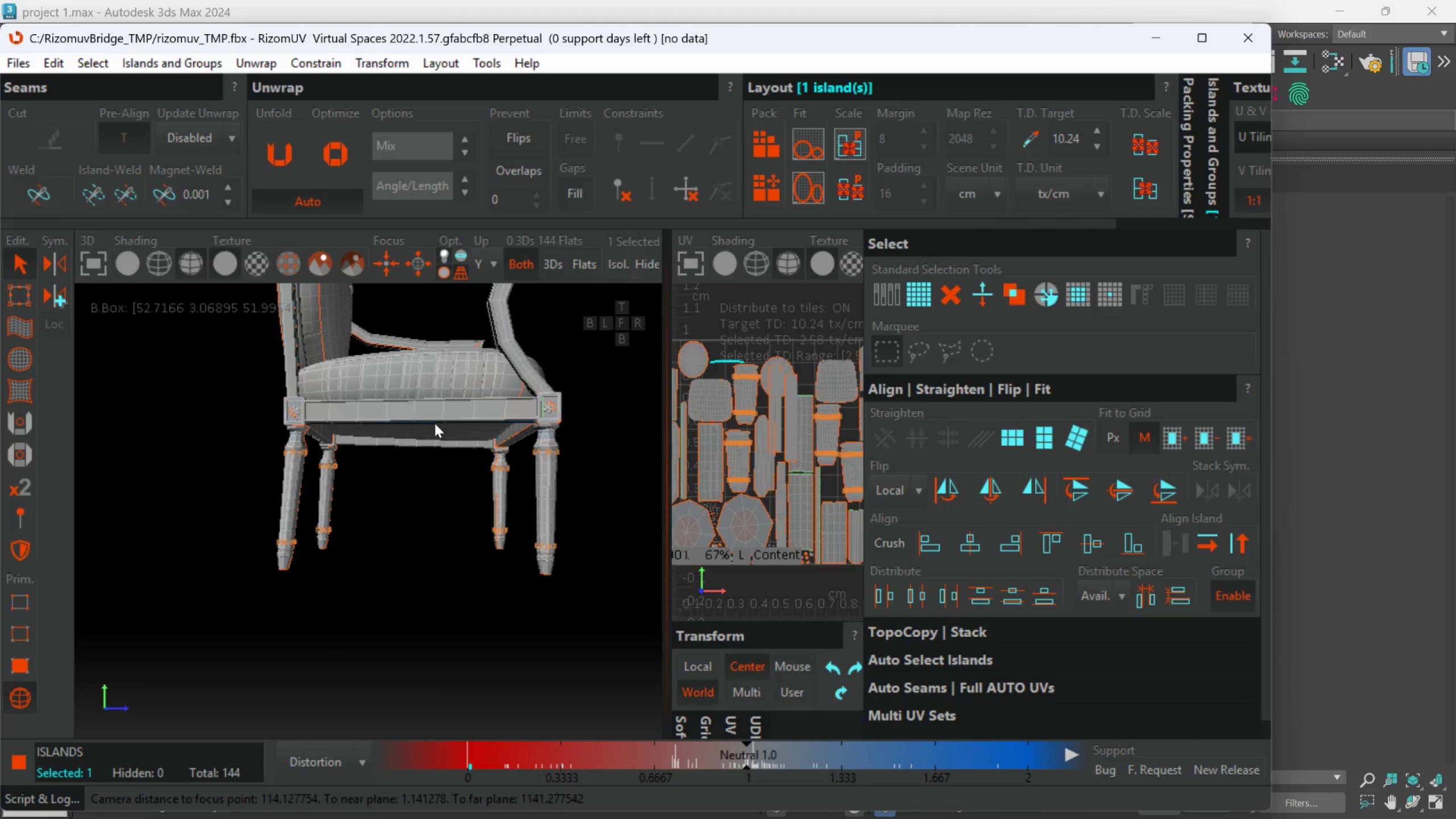 
scroll: coordinate [495, 411], scroll_direction: up, amount: 1.0
 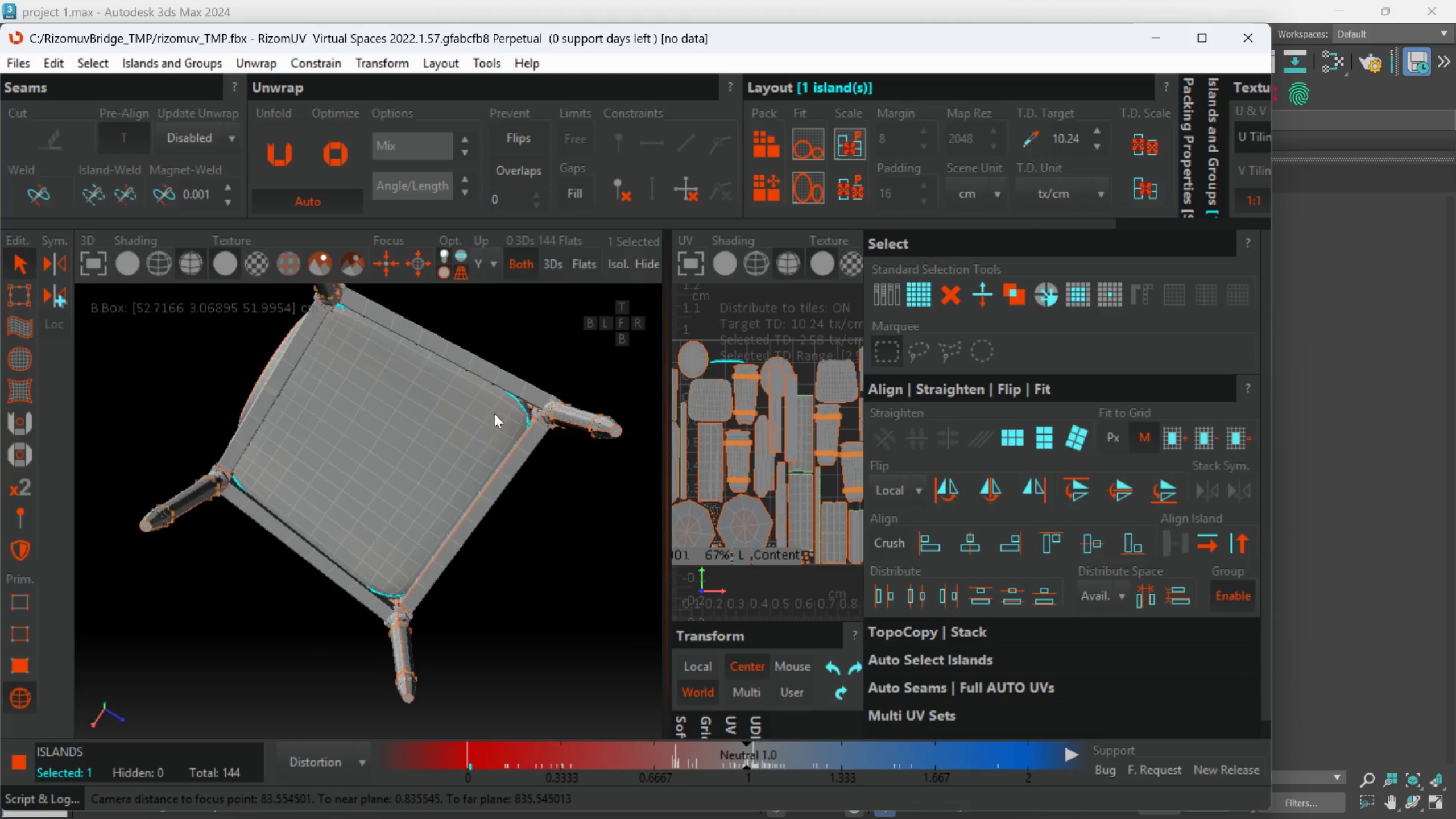 
hold_key(key=AltLeft, duration=0.34)
 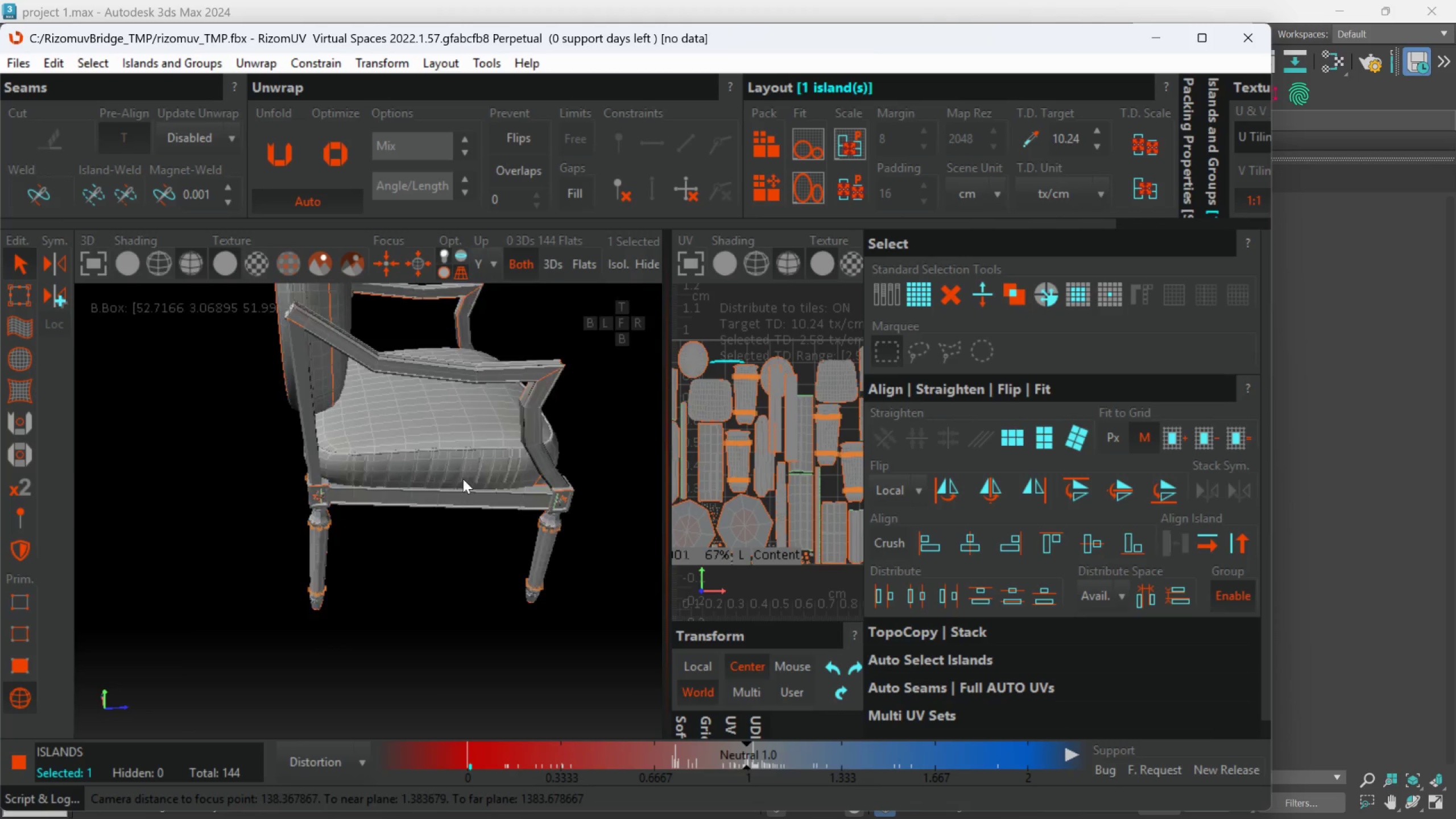 
hold_key(key=ControlLeft, duration=1.01)
 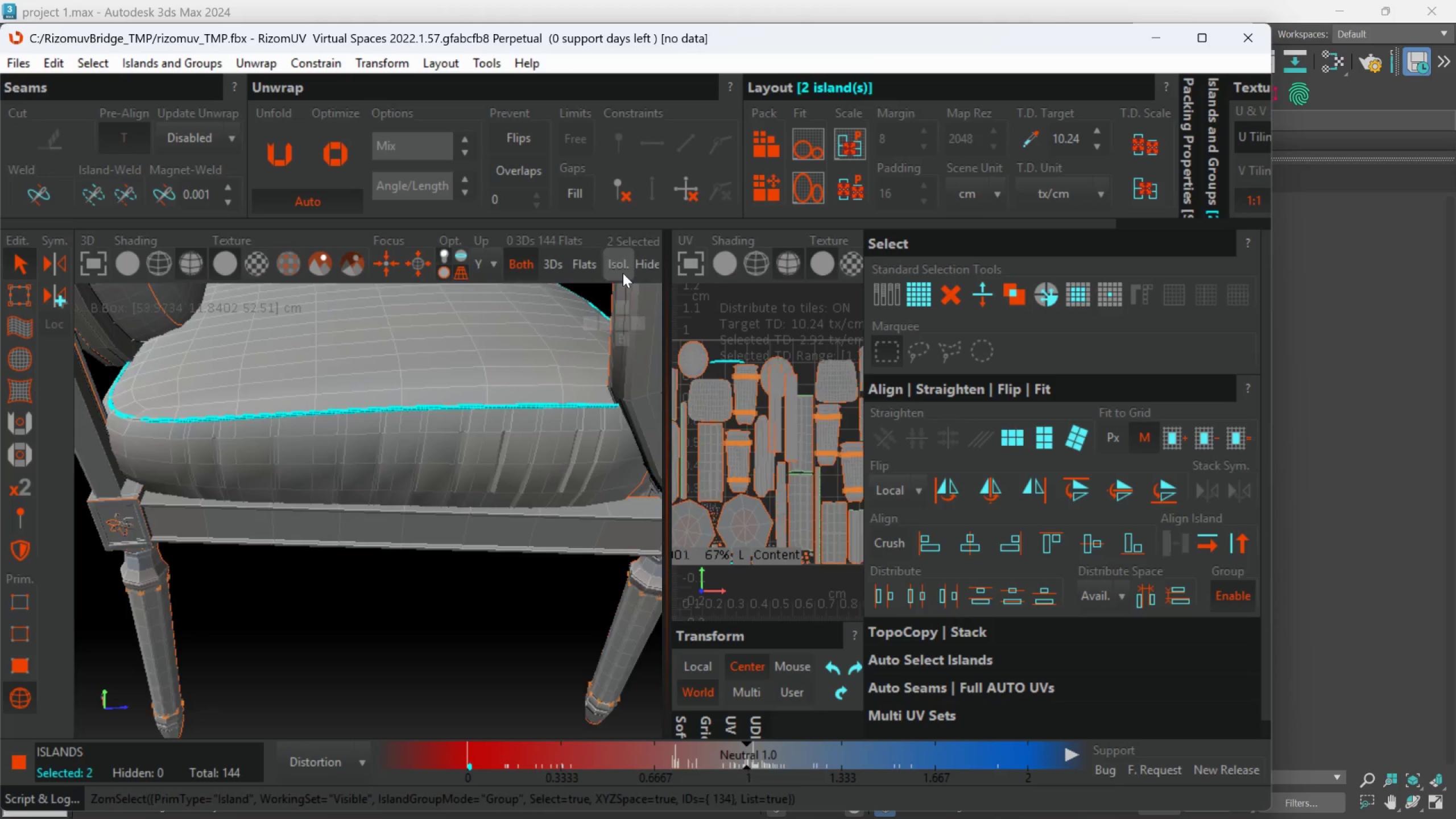 
scroll: coordinate [466, 469], scroll_direction: up, amount: 2.0
 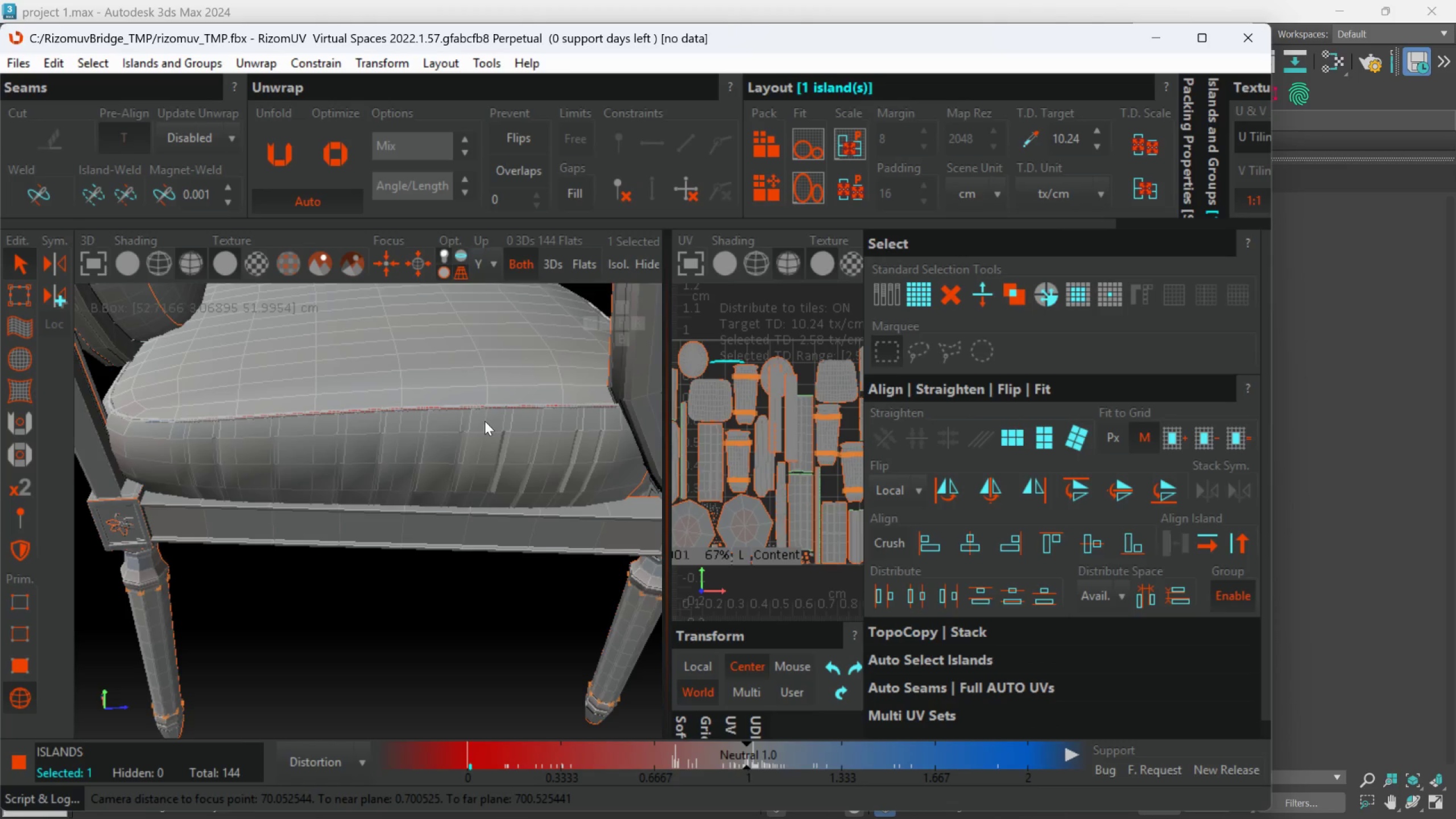 
left_click([490, 406])
 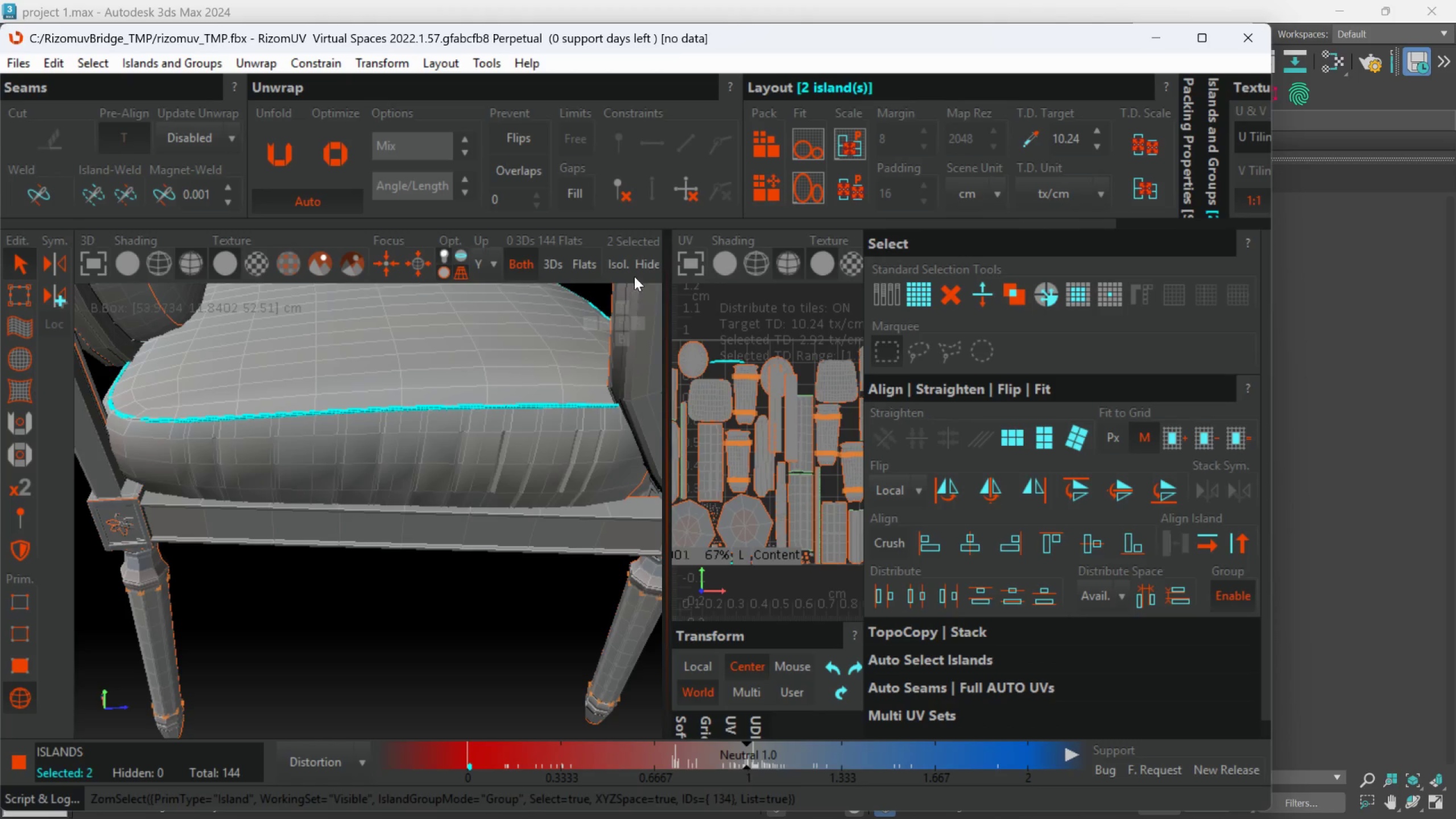 
left_click([623, 273])
 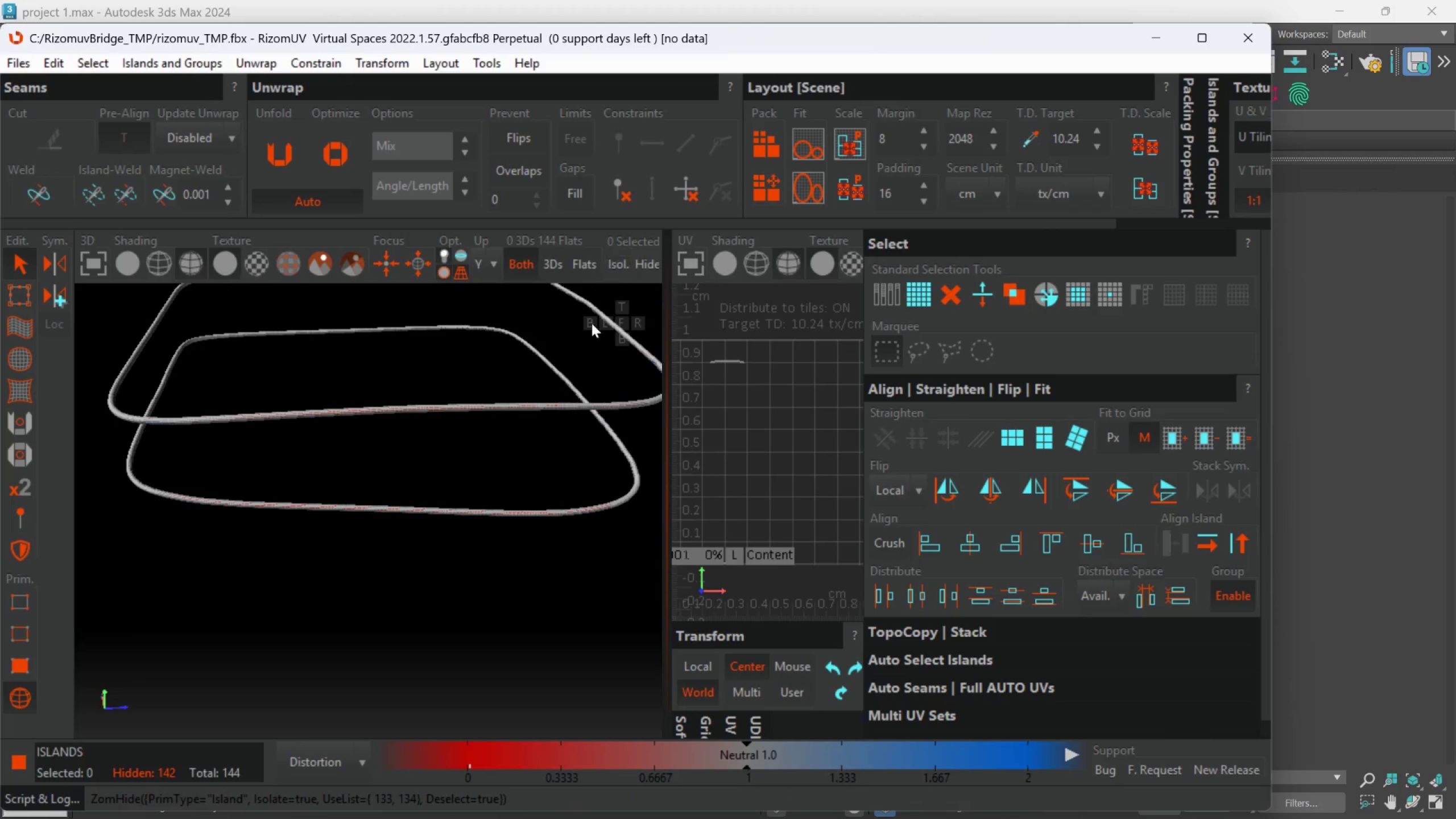 
hold_key(key=AltLeft, duration=0.44)
 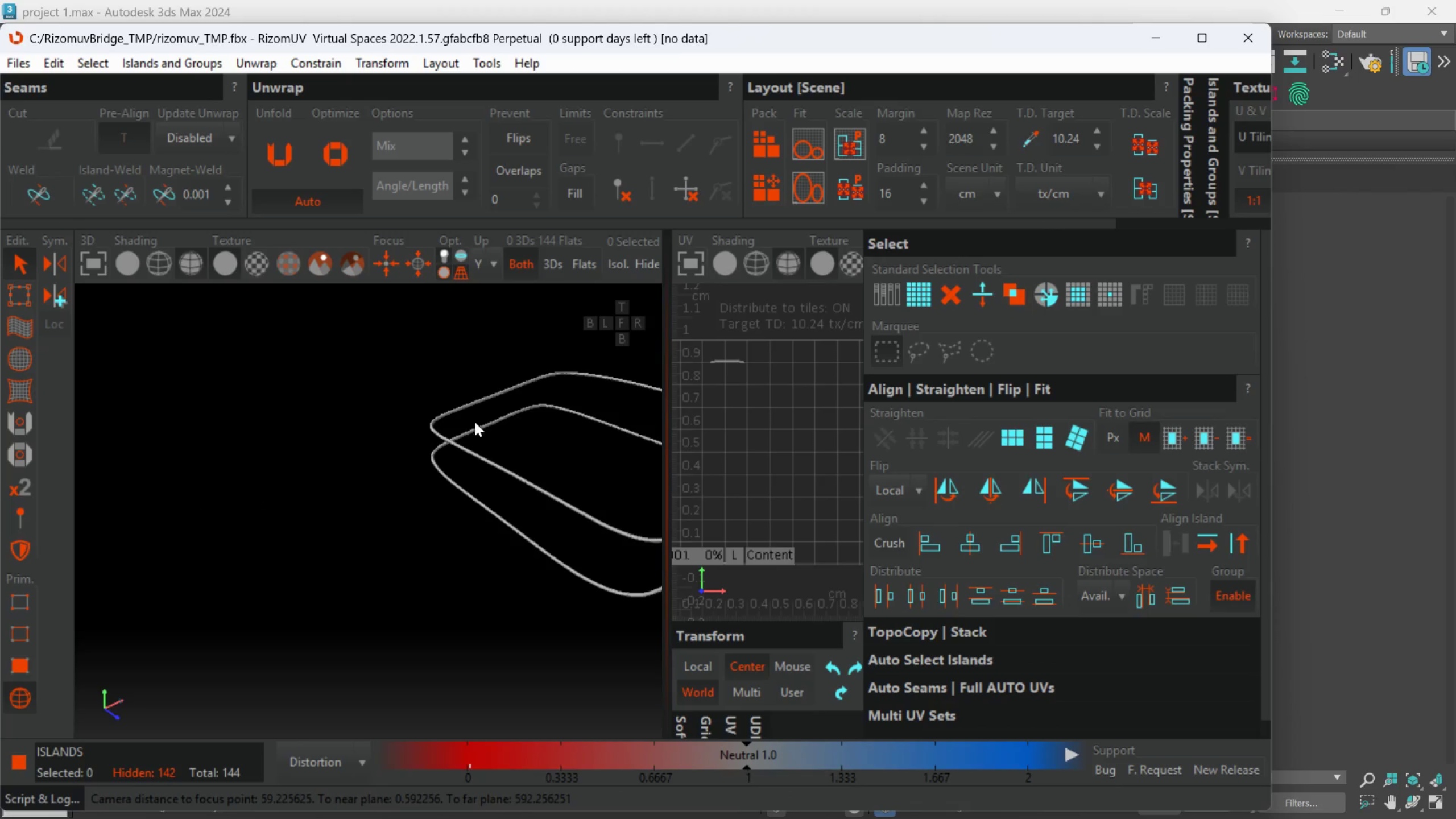 
scroll: coordinate [541, 411], scroll_direction: down, amount: 3.0
 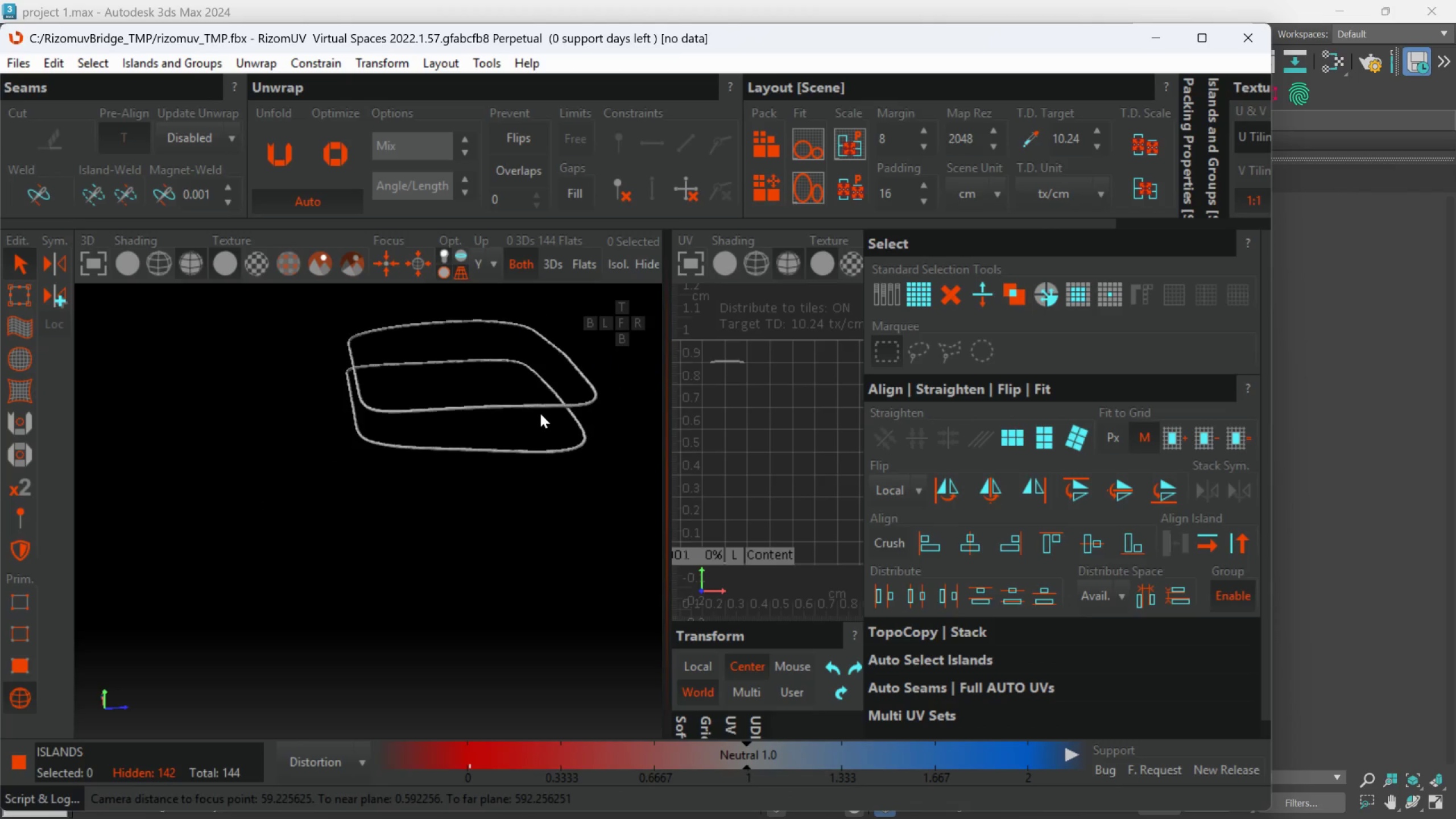 
hold_key(key=AltLeft, duration=0.36)
 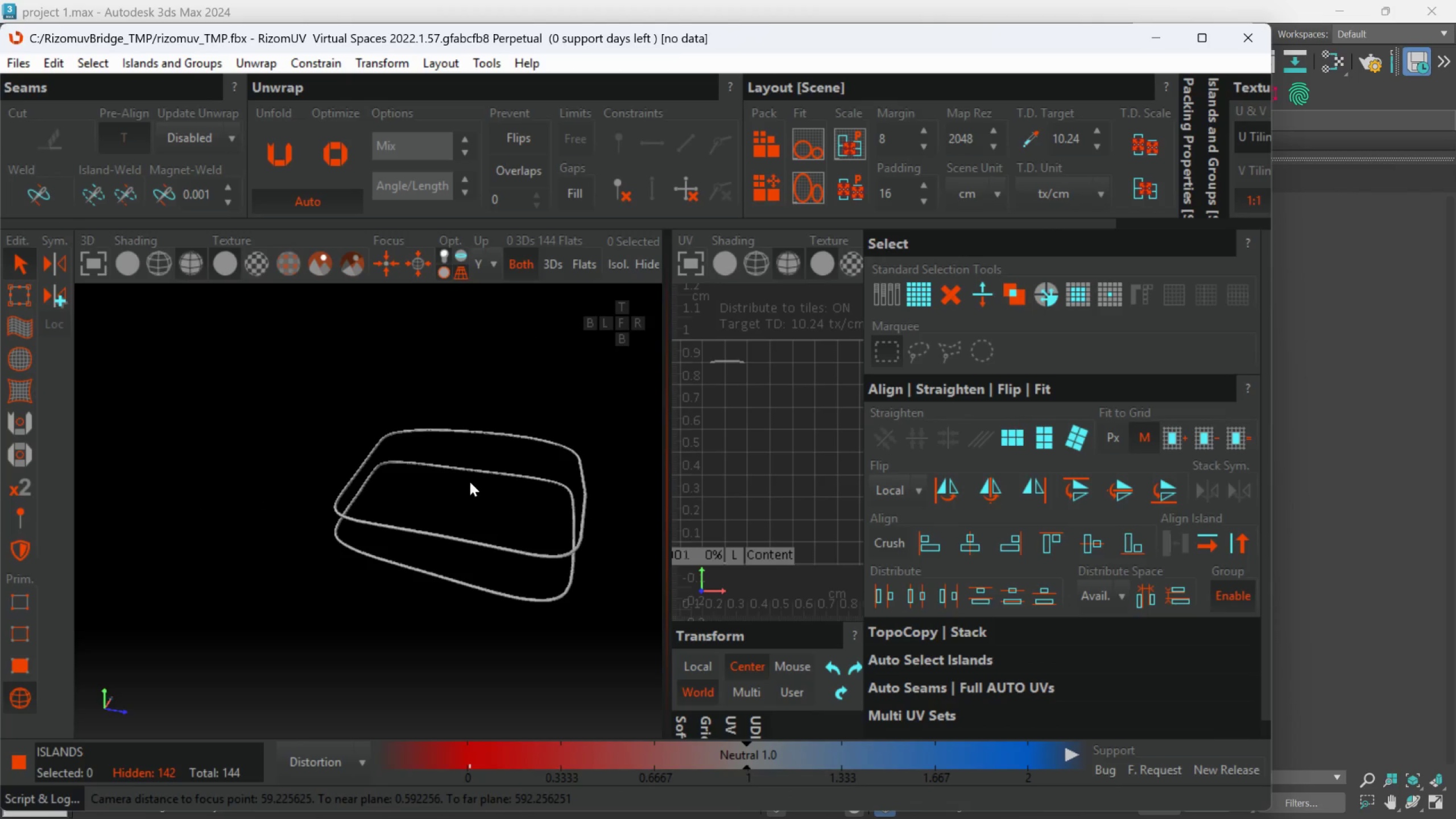 
hold_key(key=AltLeft, duration=0.33)
 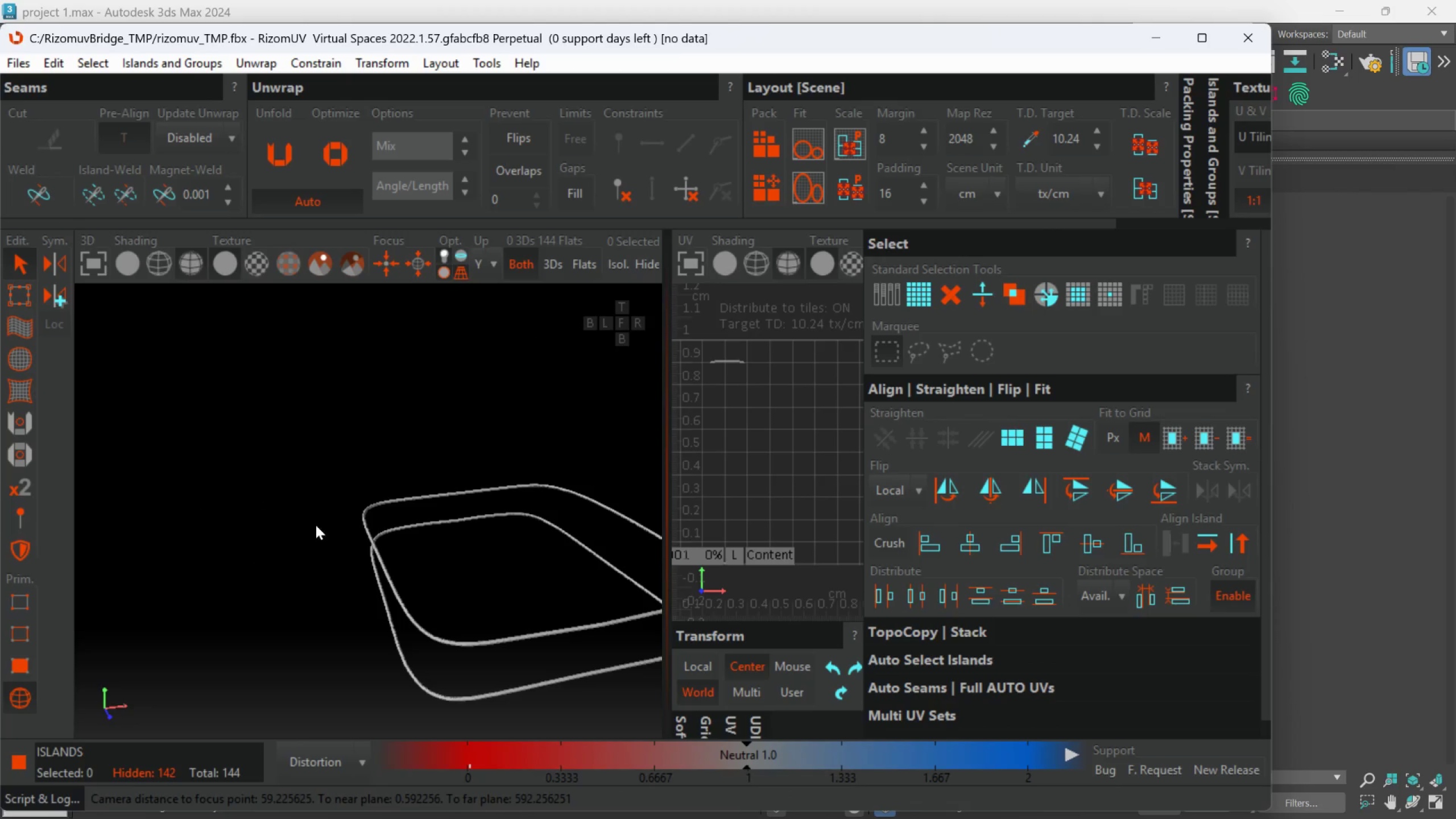 
scroll: coordinate [759, 437], scroll_direction: down, amount: 5.0
 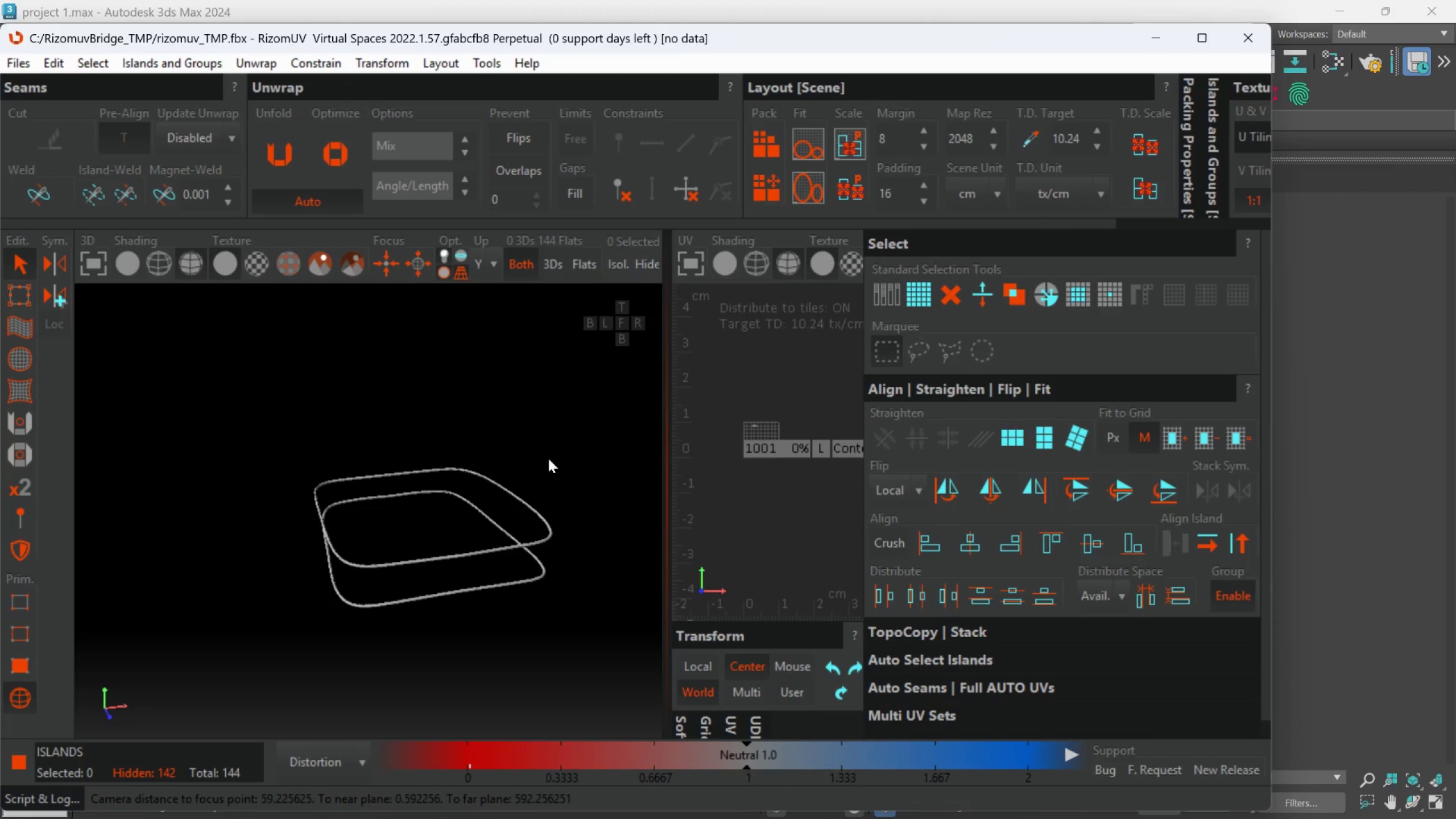 
scroll: coordinate [547, 460], scroll_direction: up, amount: 1.0
 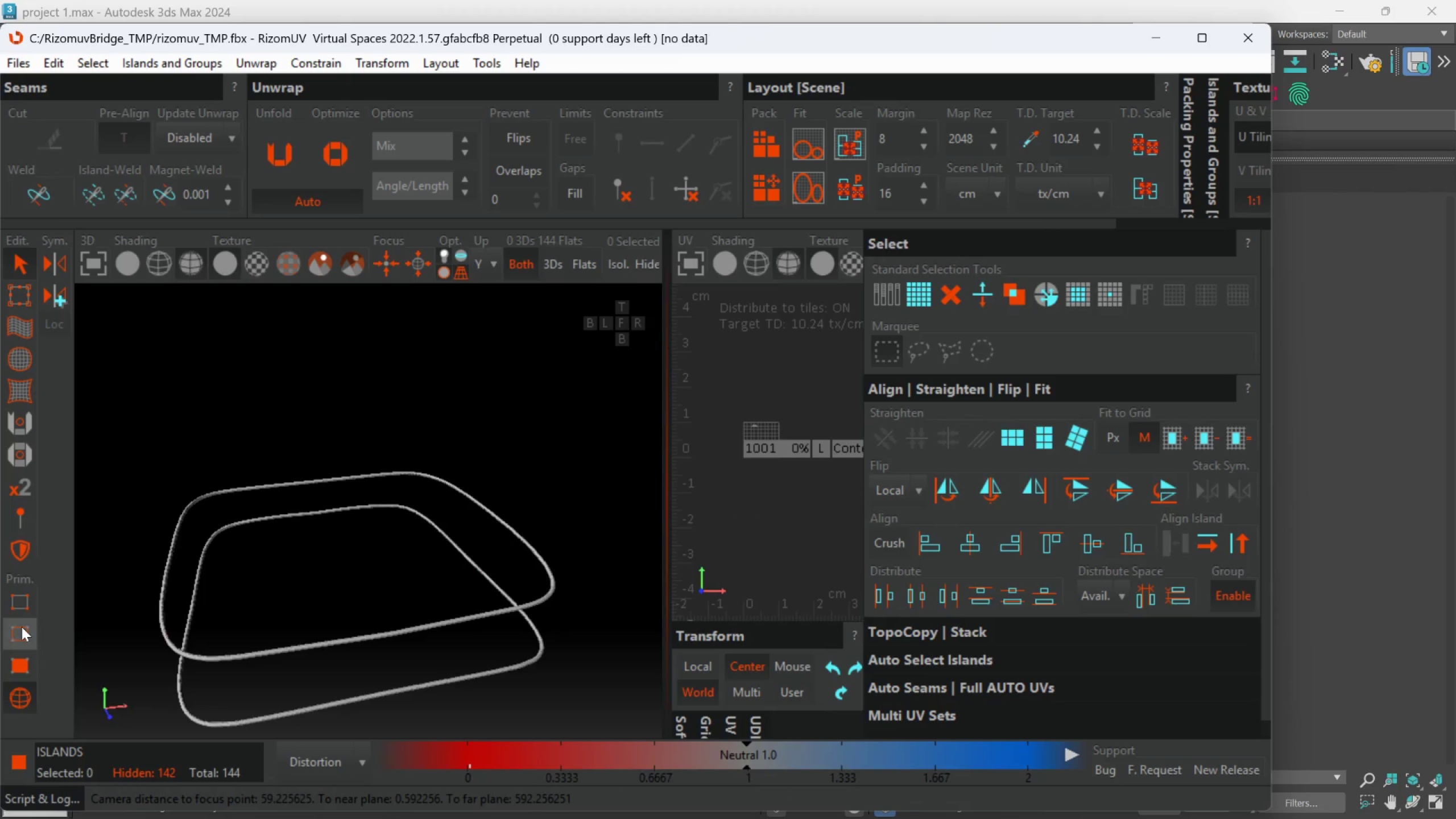 
hold_key(key=AltLeft, duration=0.34)
 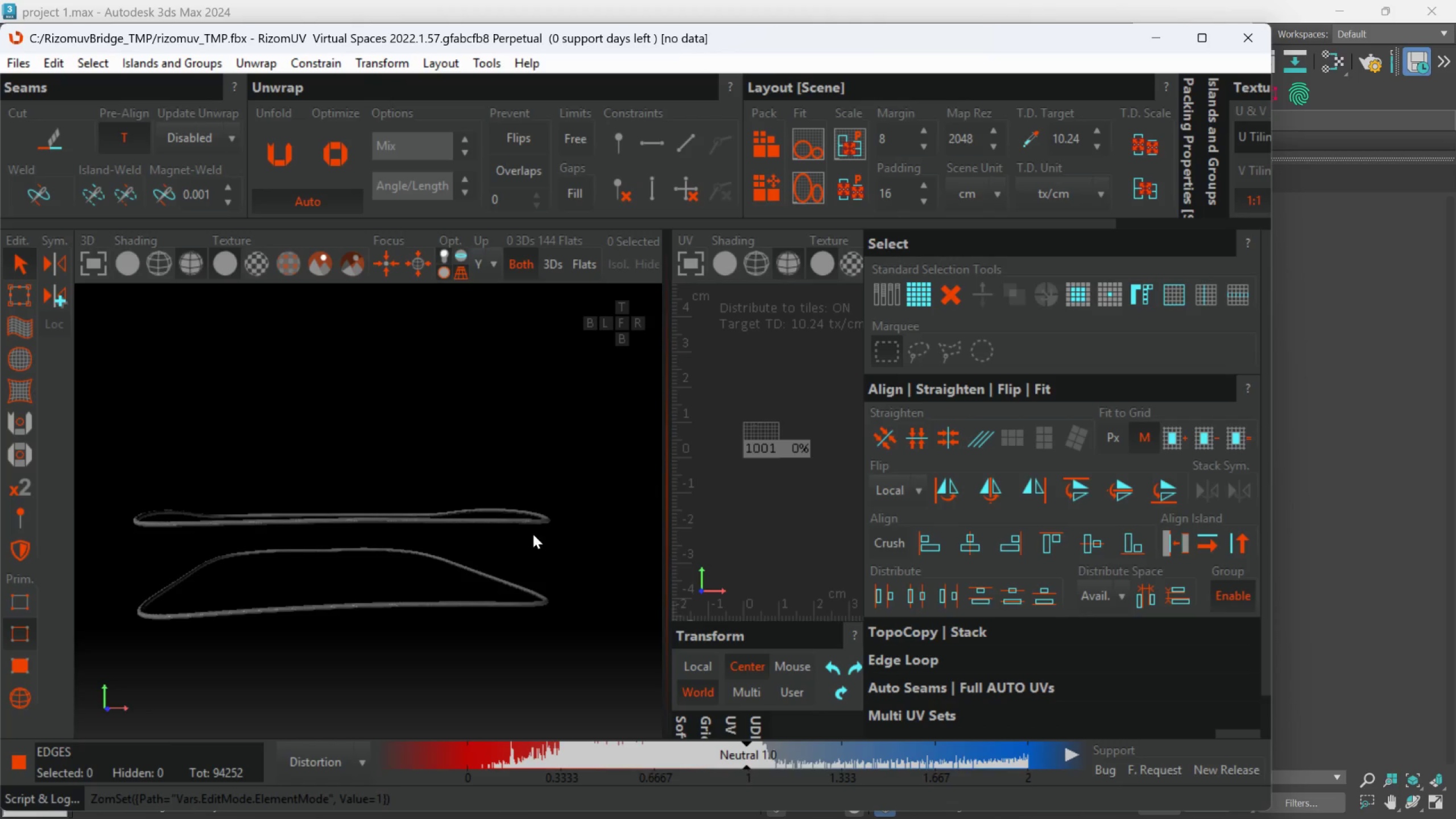 
hold_key(key=AltLeft, duration=0.64)
 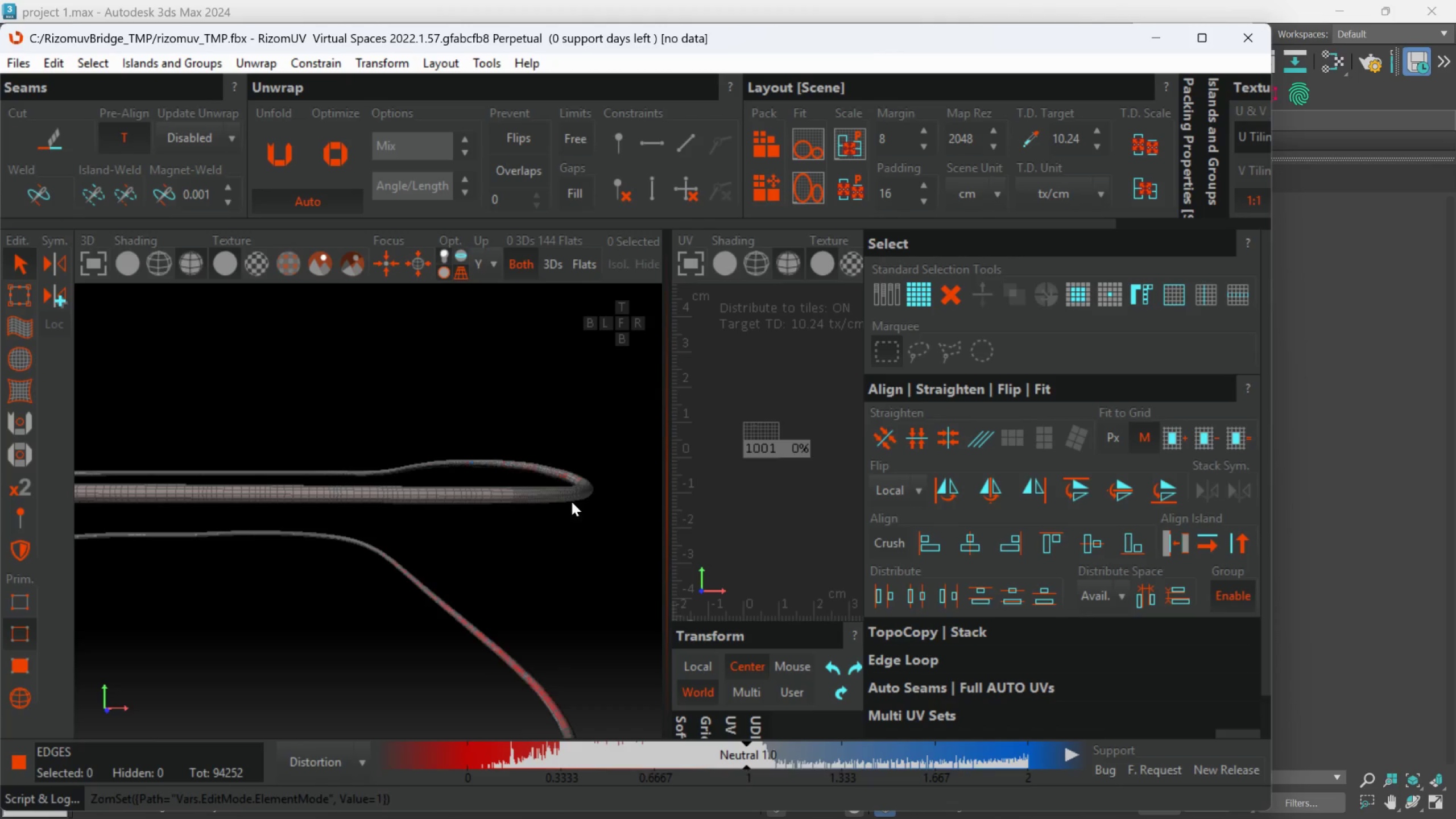 
scroll: coordinate [576, 496], scroll_direction: up, amount: 2.0
 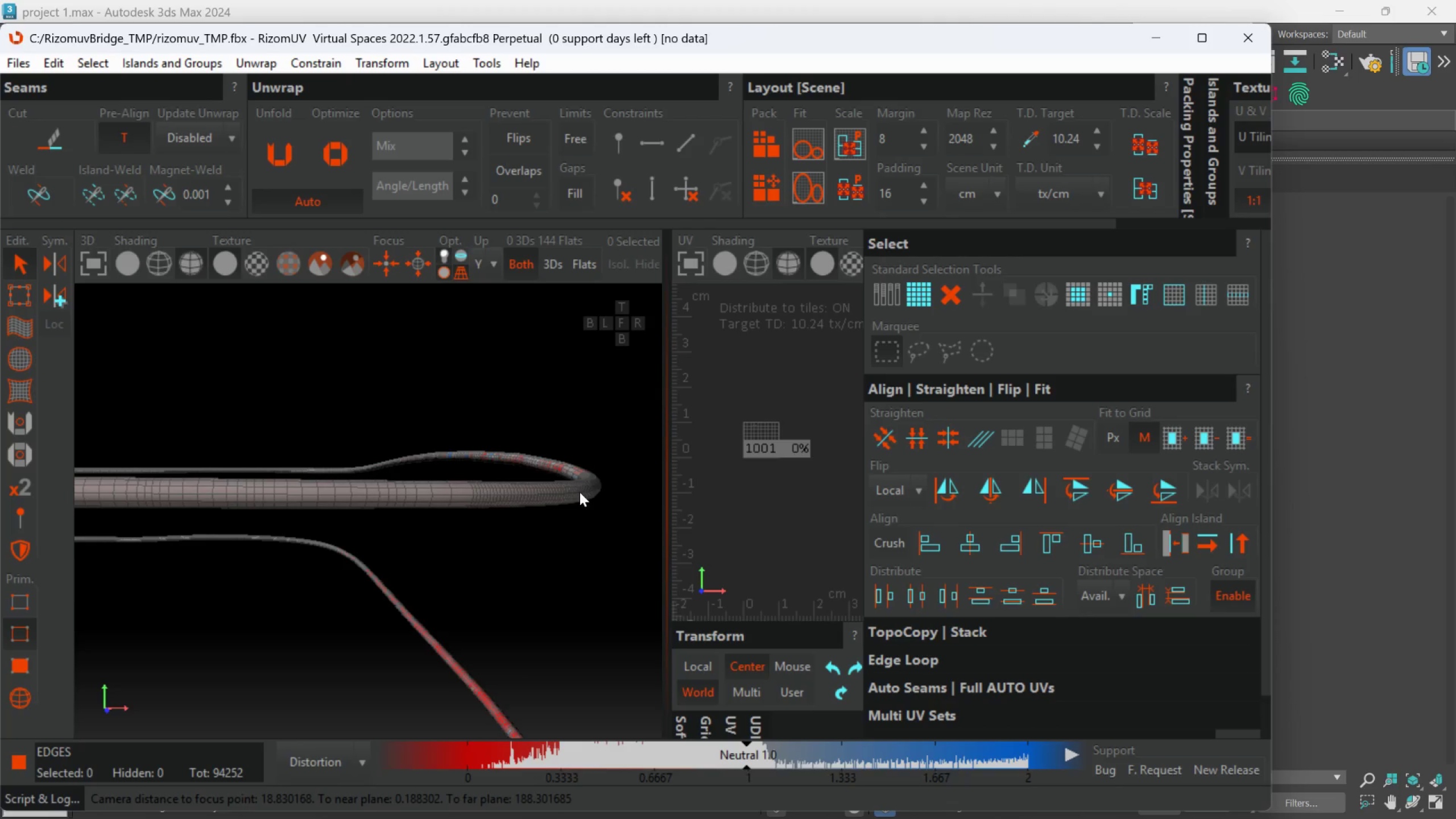 
hold_key(key=AltLeft, duration=0.52)
 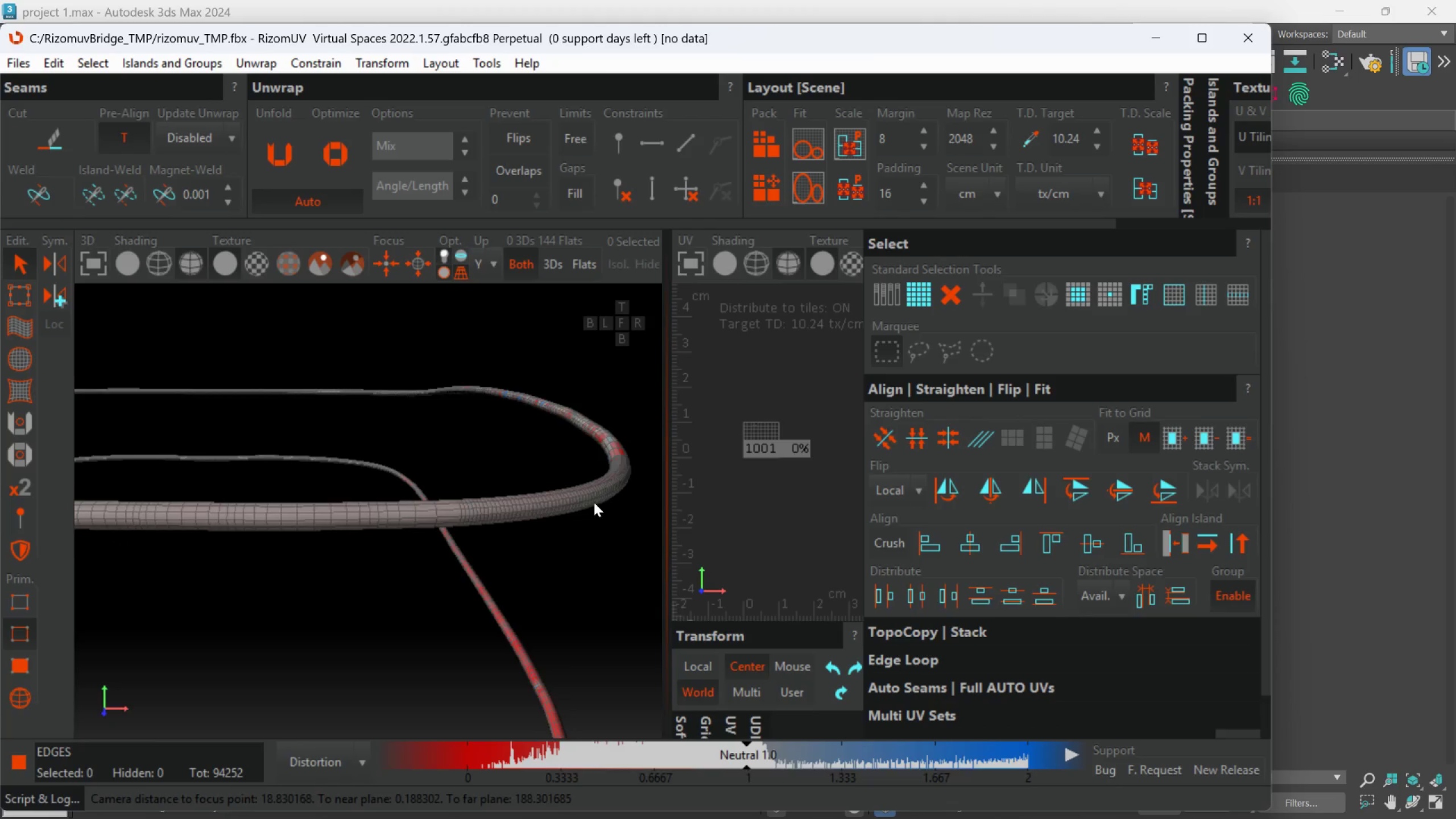 
scroll: coordinate [578, 499], scroll_direction: up, amount: 5.0
 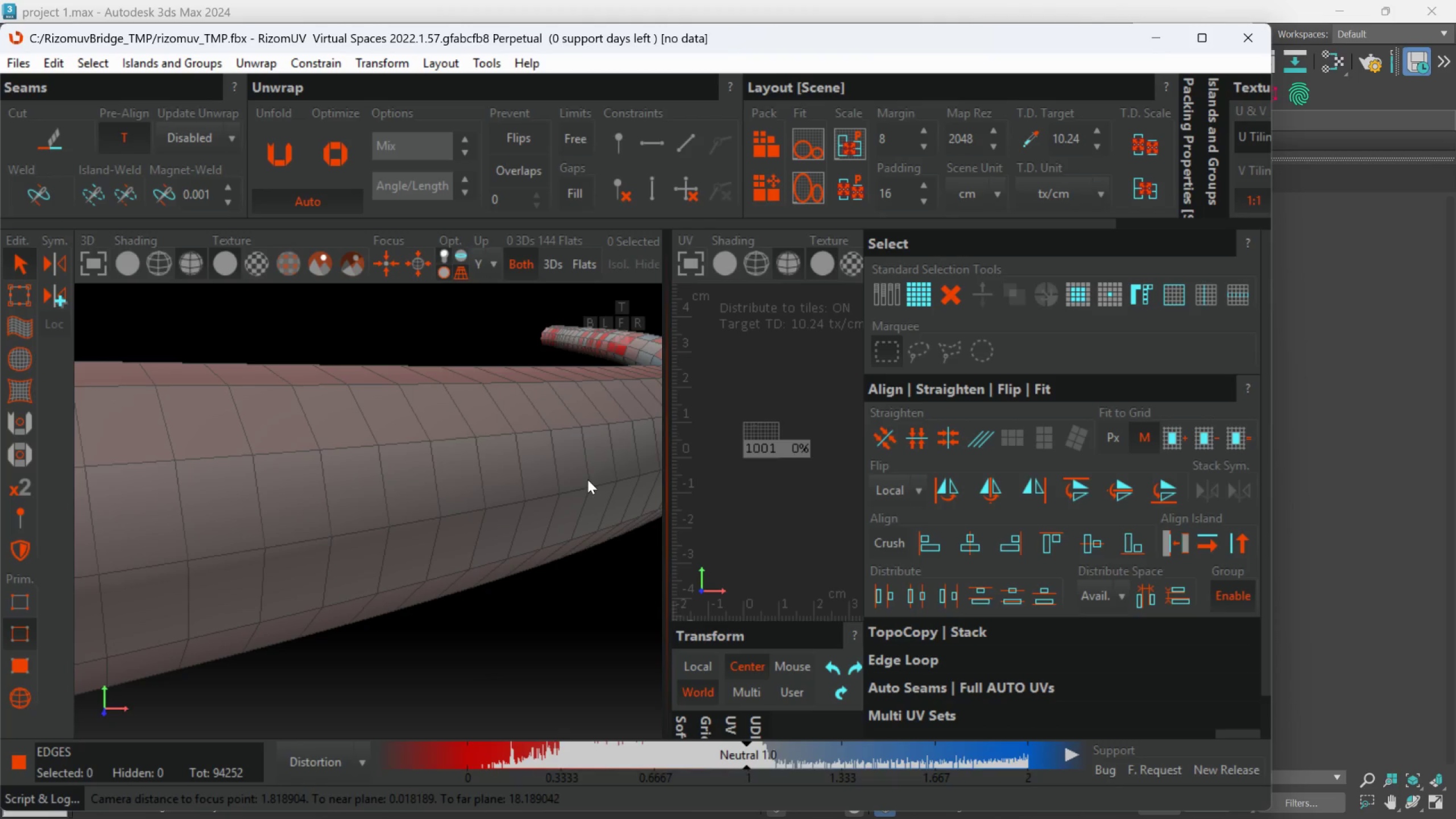 
double_click([588, 479])
 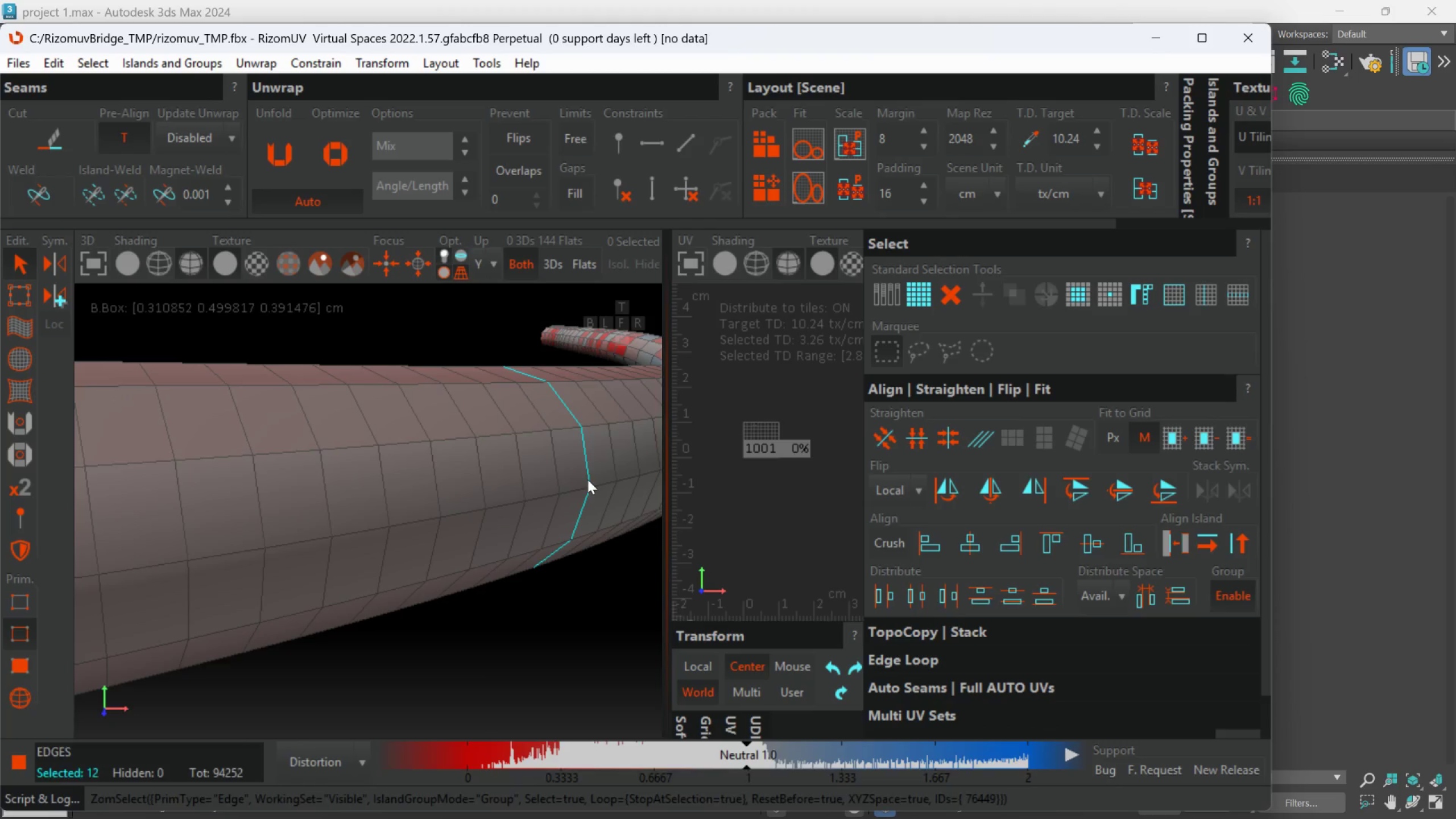 
scroll: coordinate [588, 488], scroll_direction: down, amount: 11.0
 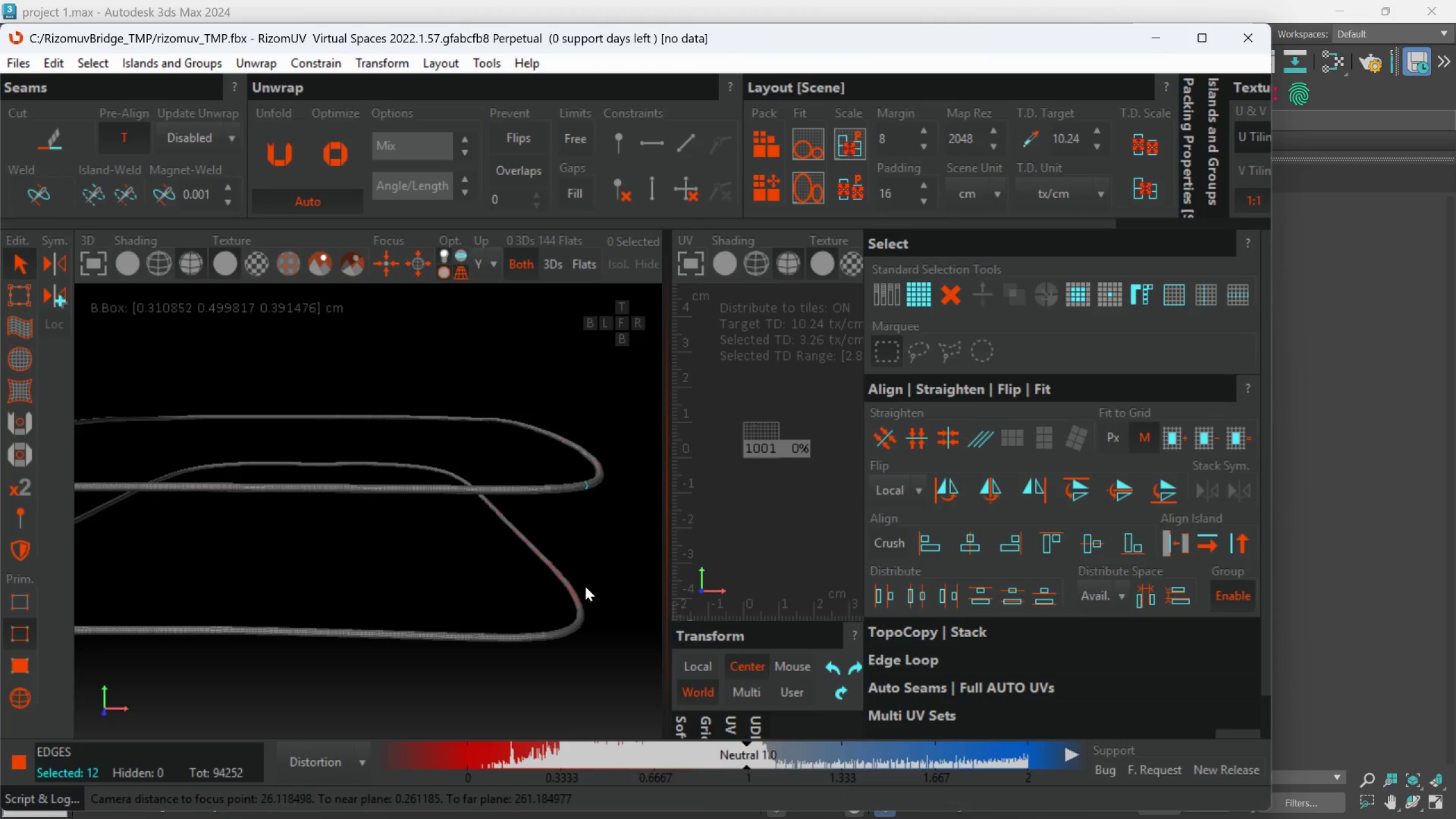 
hold_key(key=AltLeft, duration=0.56)
 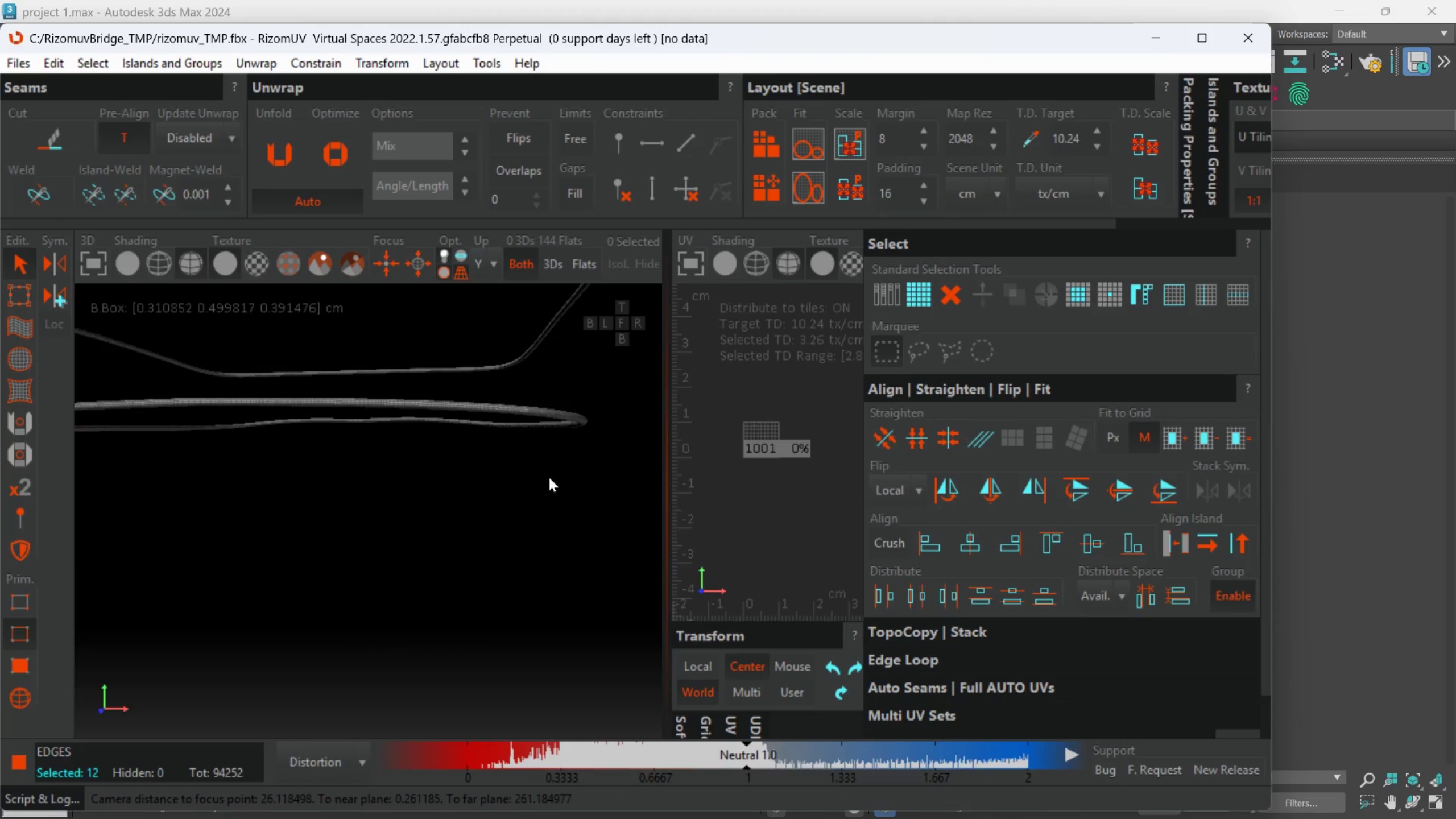 
hold_key(key=AltLeft, duration=0.48)
 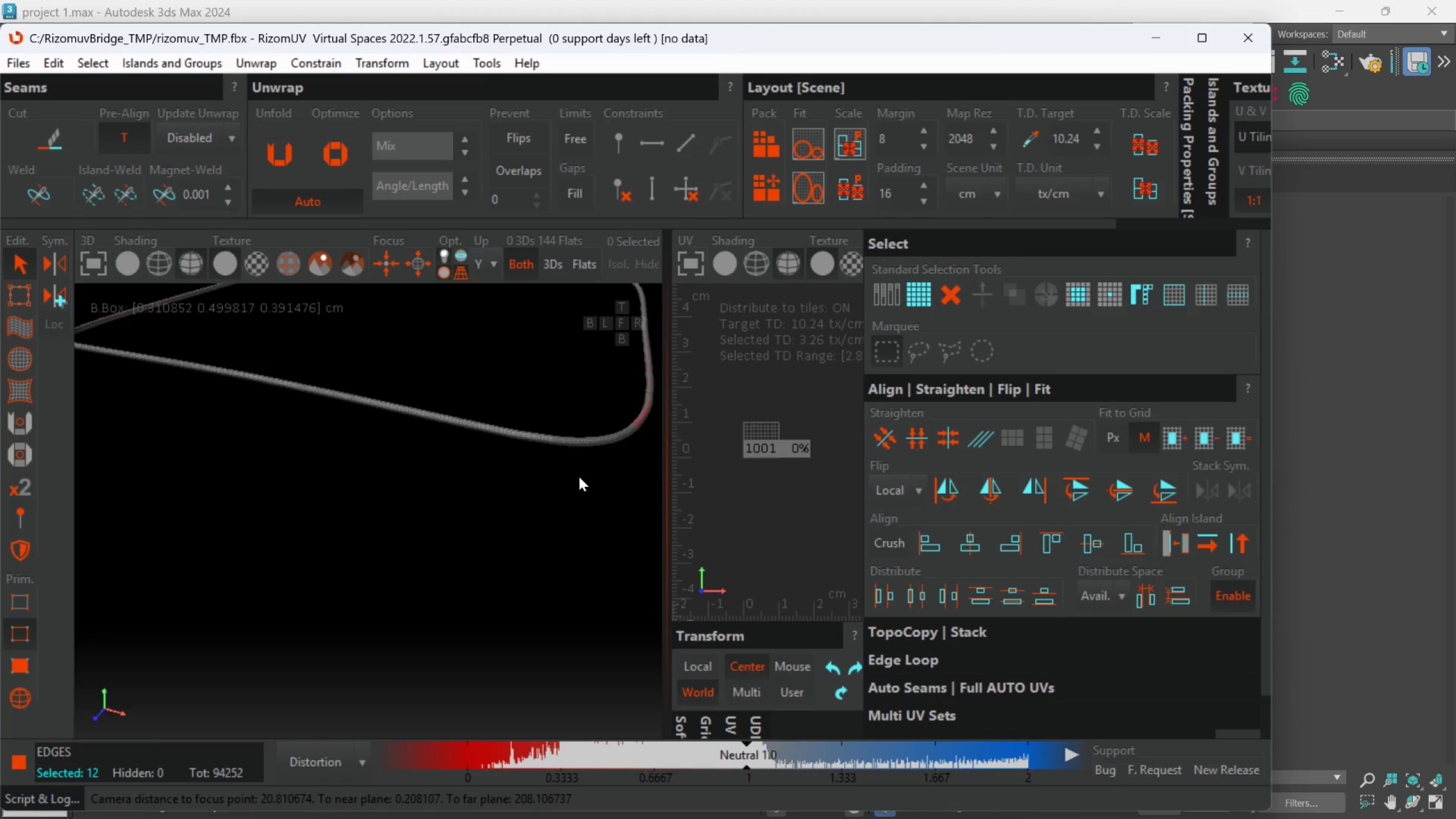 
scroll: coordinate [540, 420], scroll_direction: down, amount: 1.0
 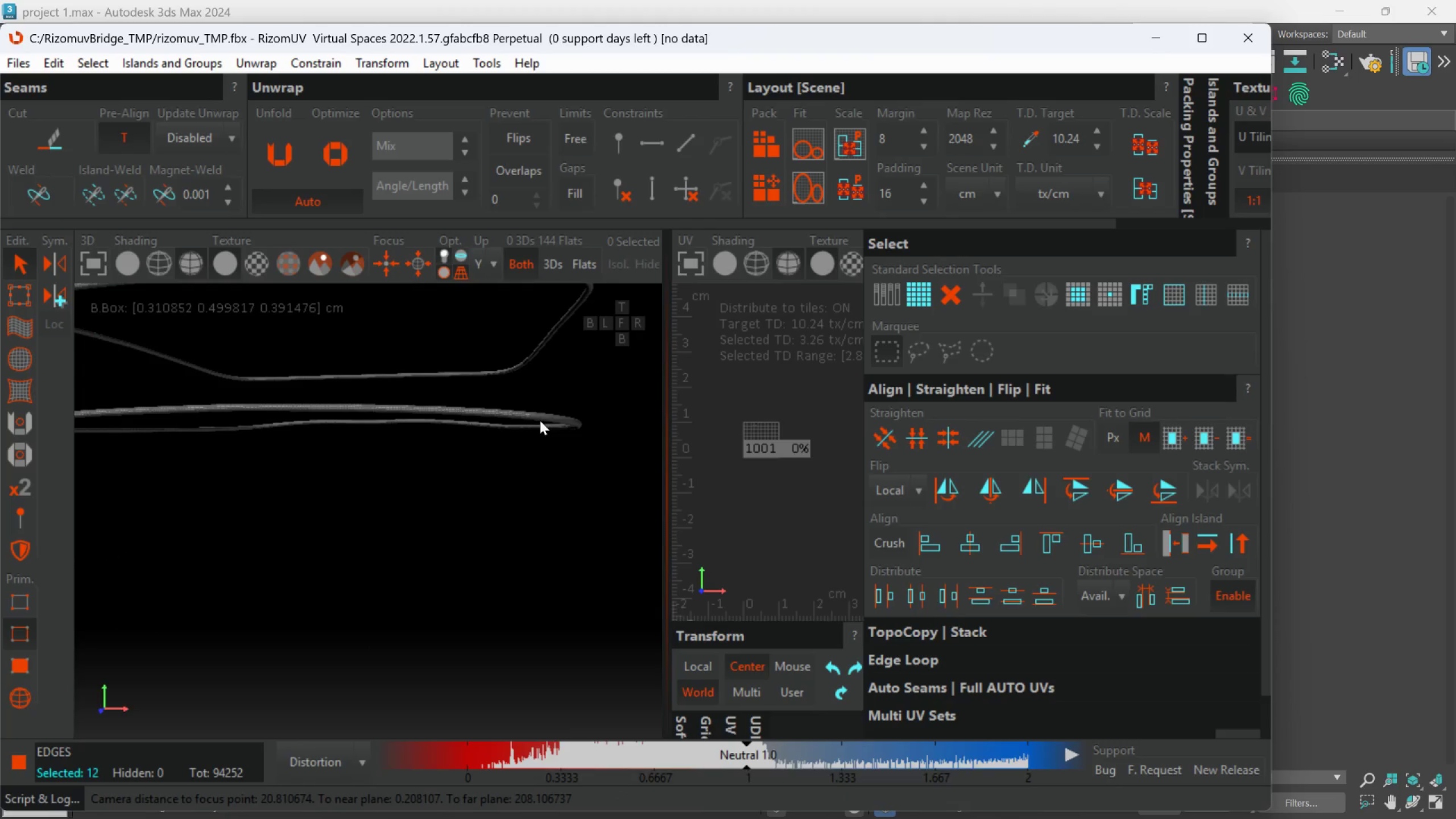 
hold_key(key=AltLeft, duration=0.41)
 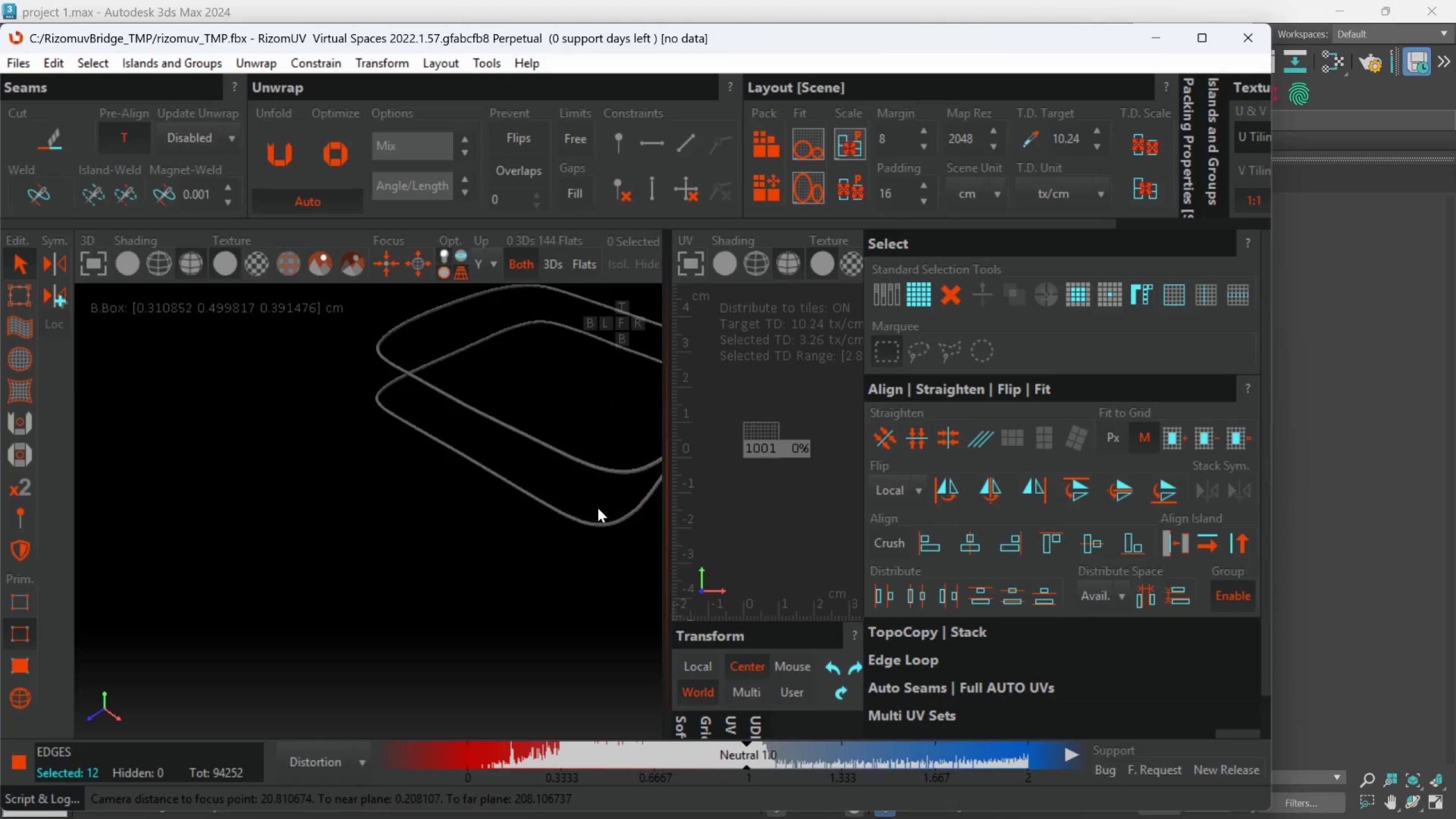 
scroll: coordinate [580, 481], scroll_direction: down, amount: 3.0
 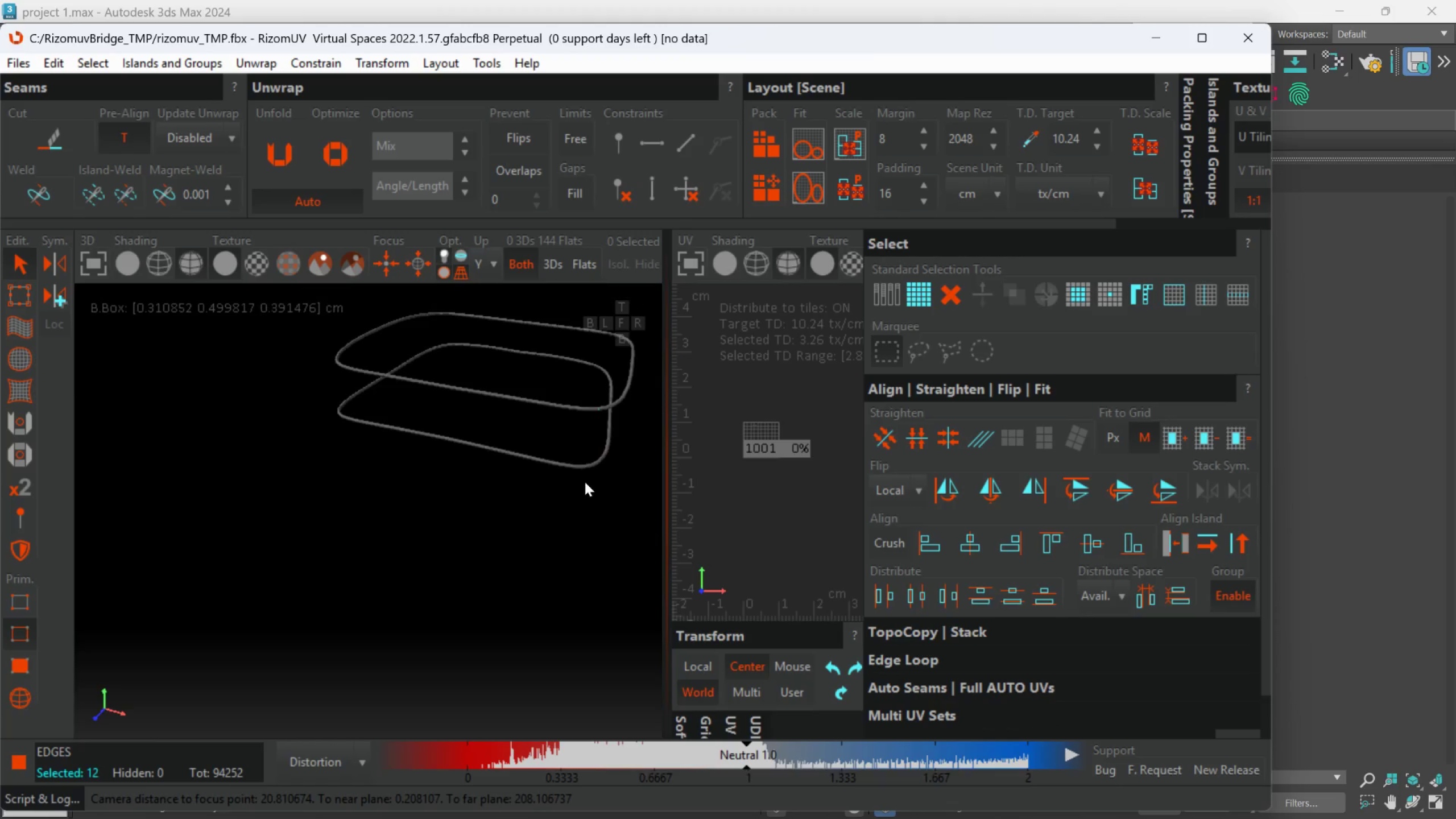 
hold_key(key=AltLeft, duration=0.41)
 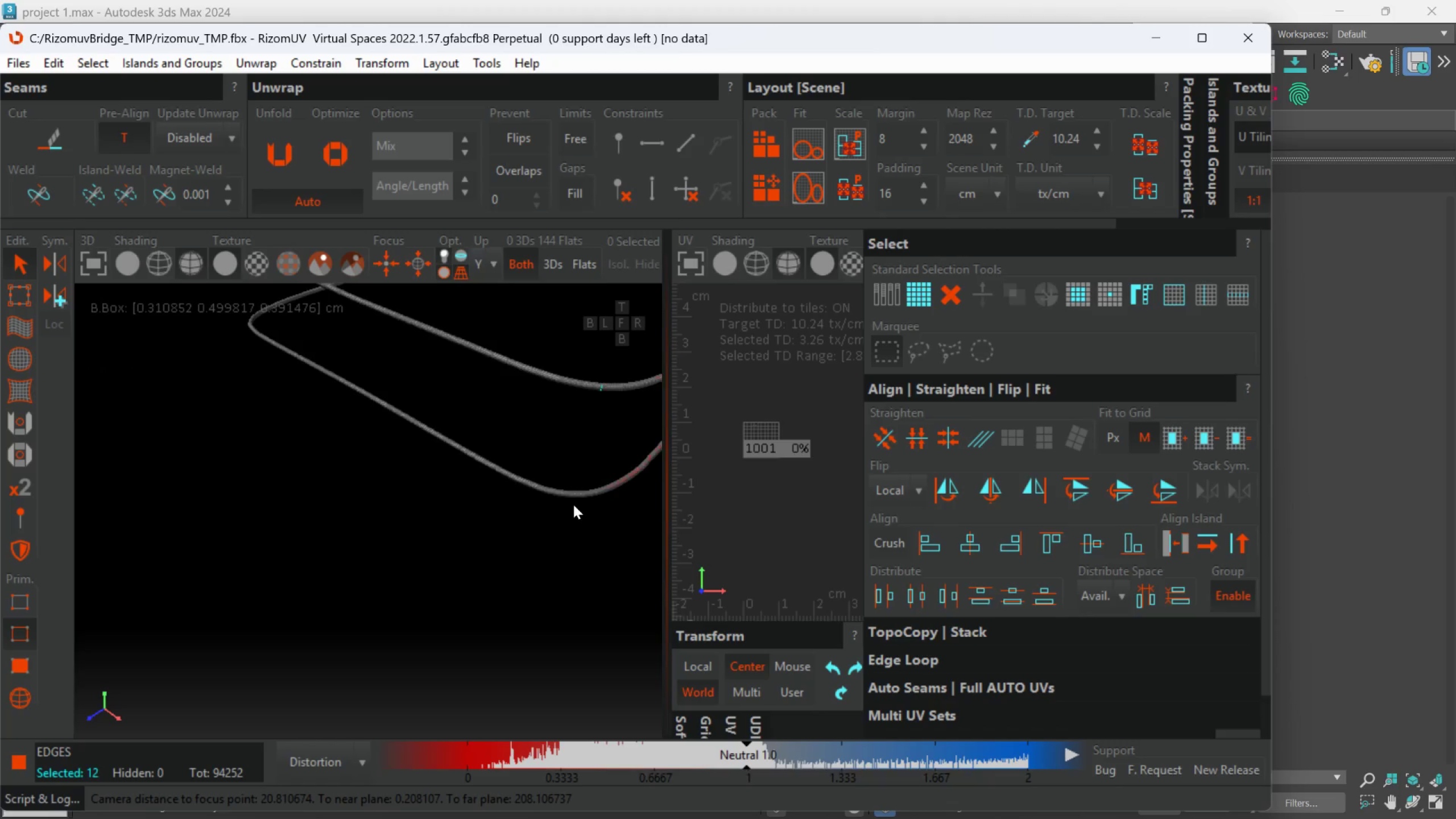 
scroll: coordinate [573, 504], scroll_direction: up, amount: 3.0
 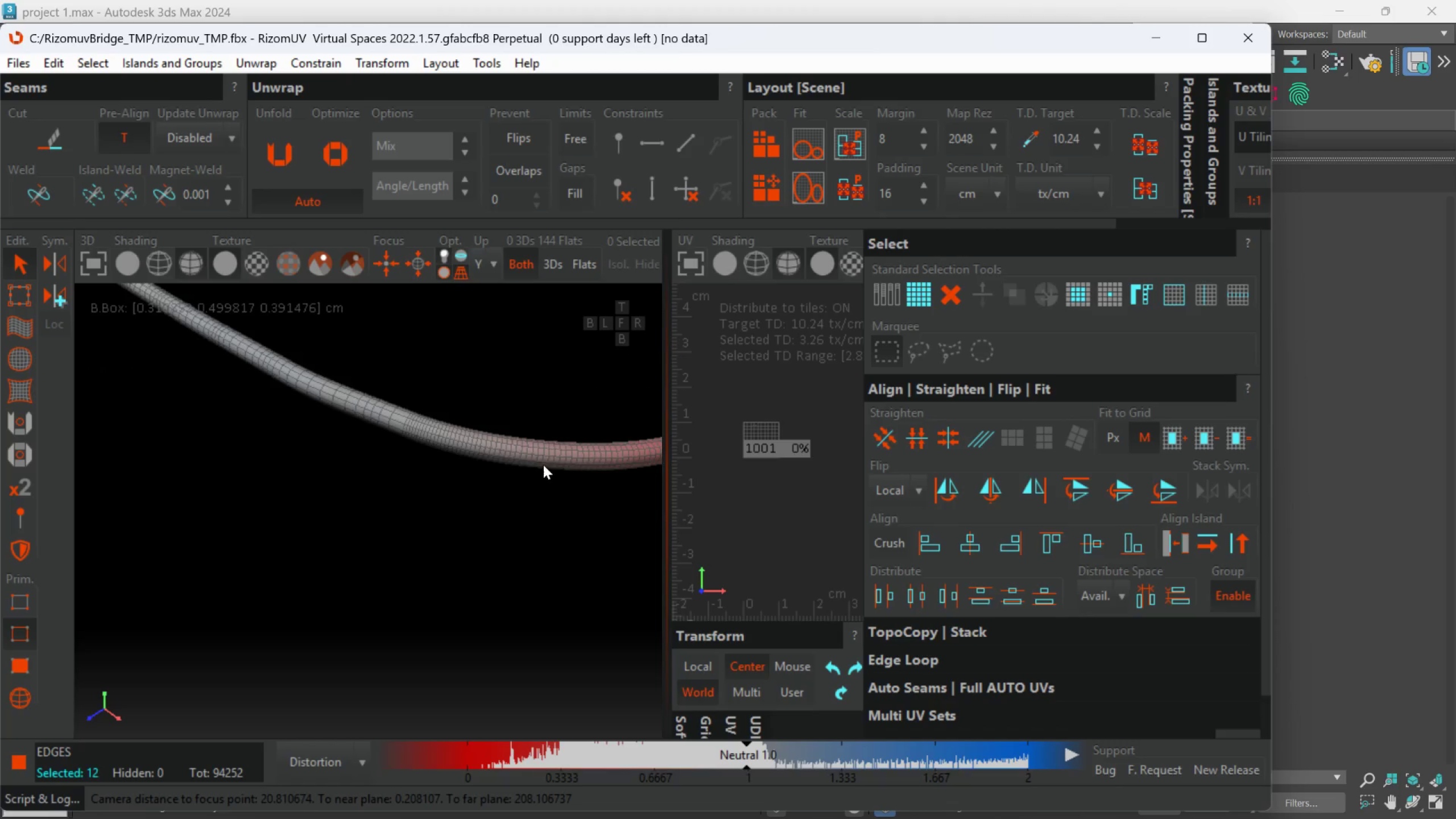 
key(Control+ControlLeft)
 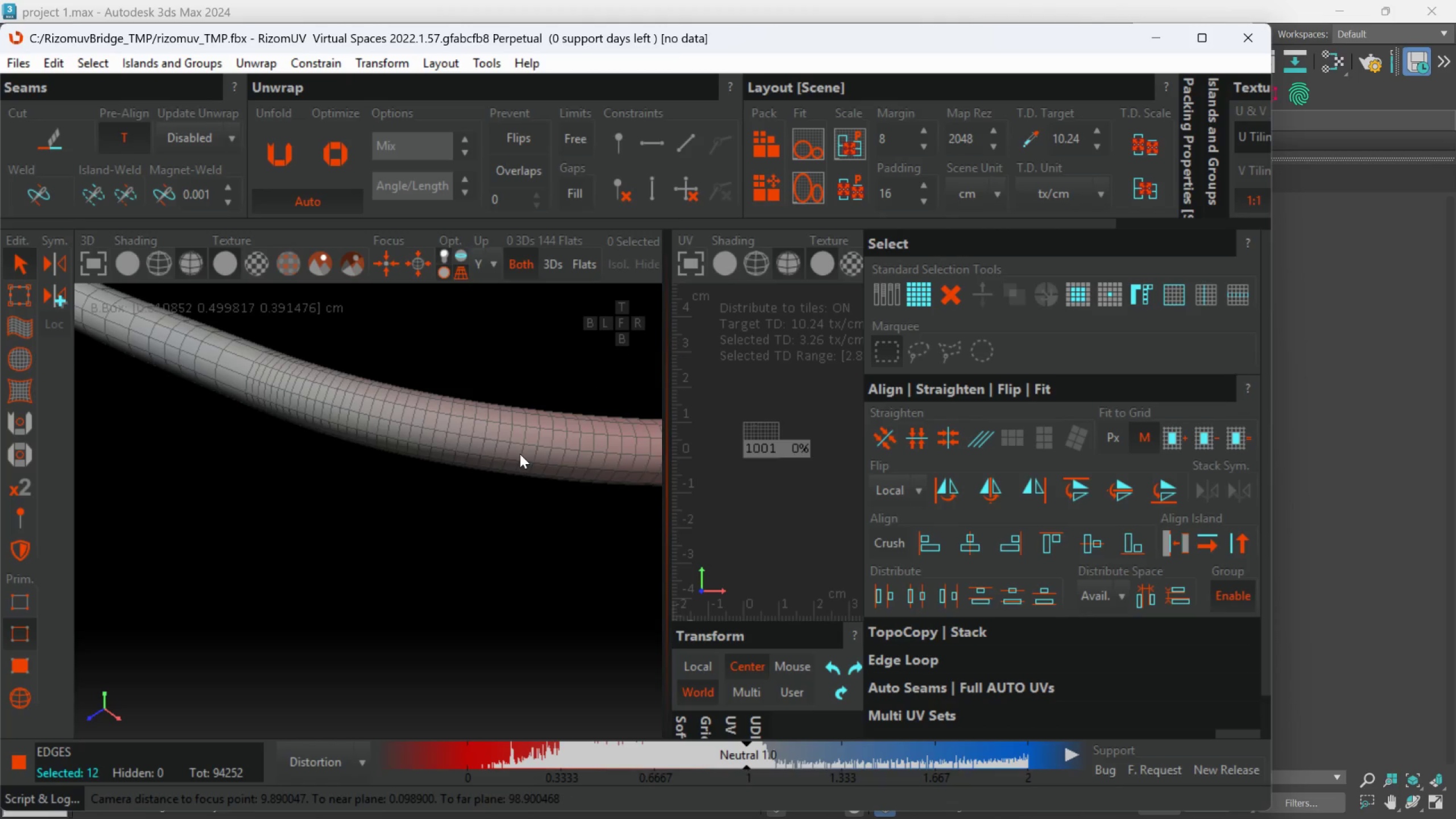 
hold_key(key=ControlLeft, duration=0.86)
 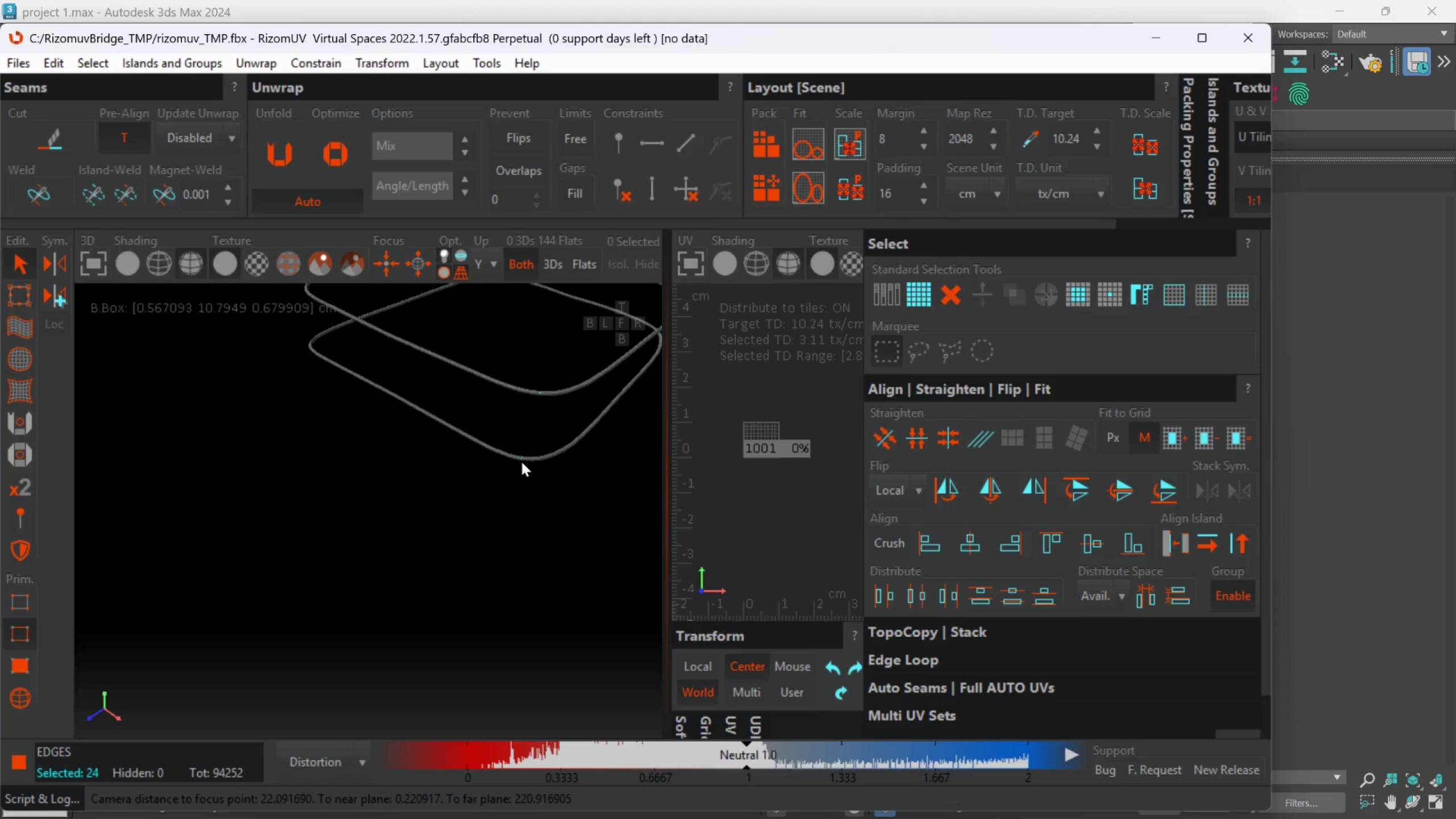 
scroll: coordinate [520, 454], scroll_direction: up, amount: 3.0
 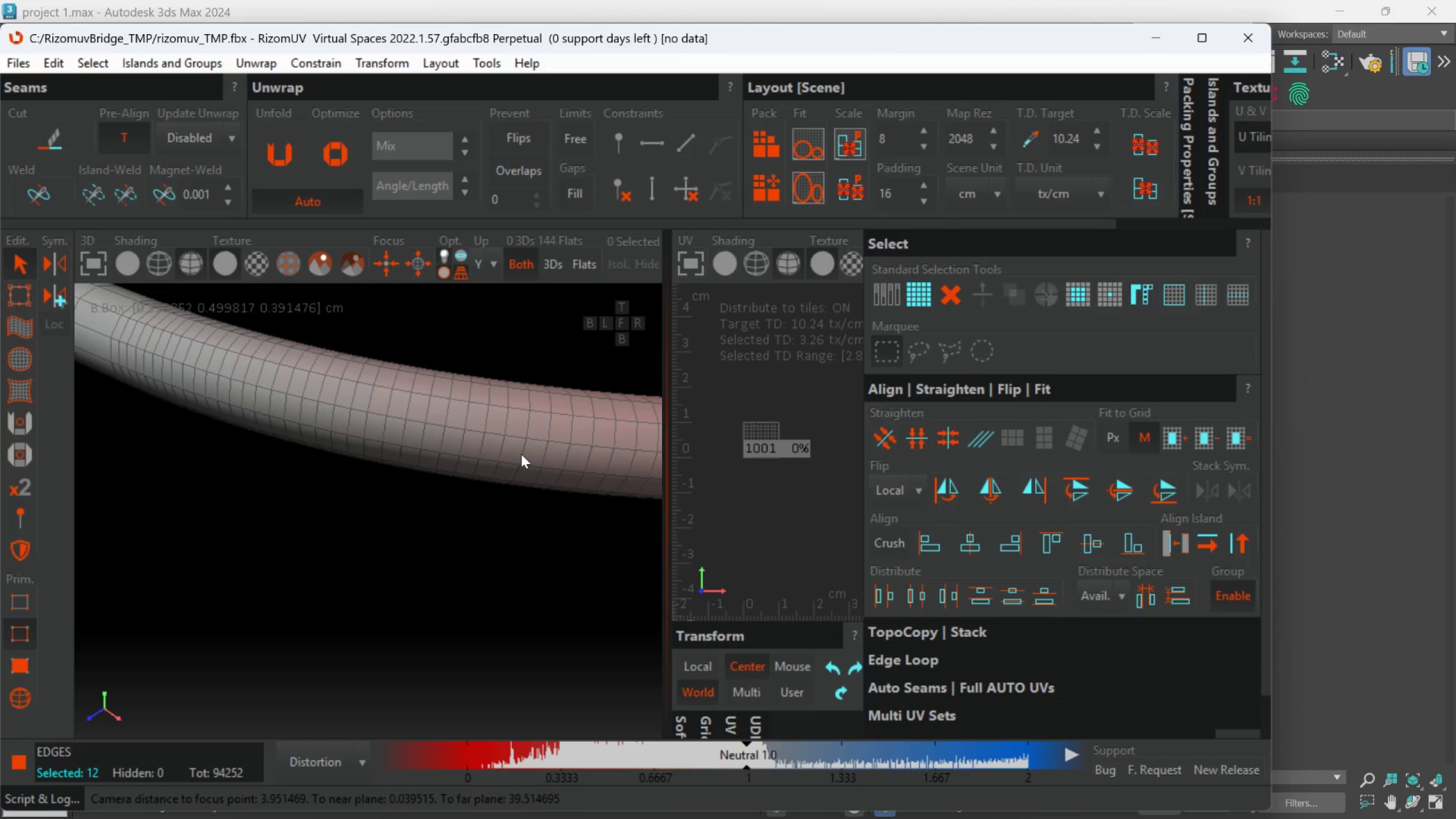 
left_click([521, 454])
 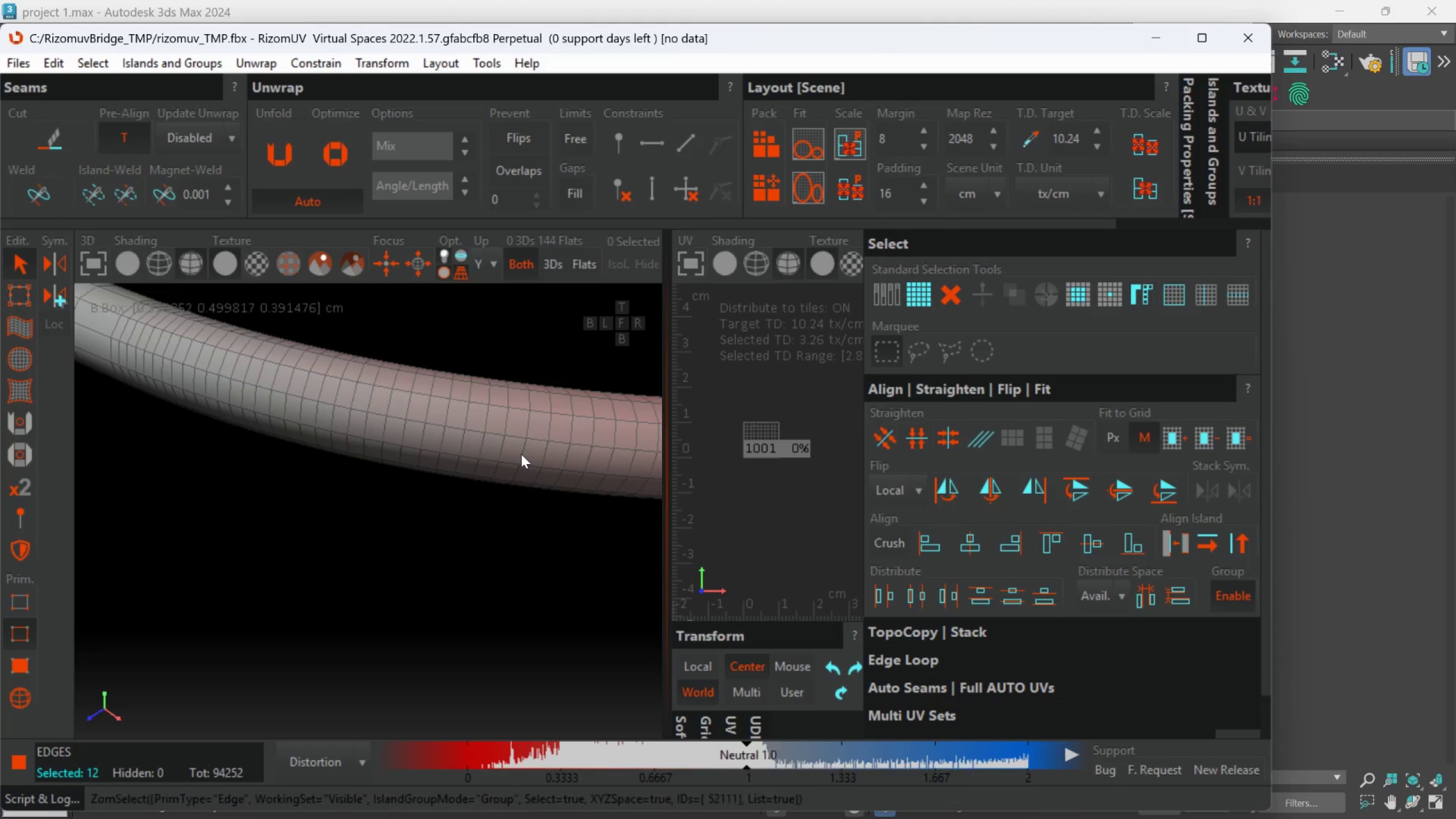 
double_click([521, 454])
 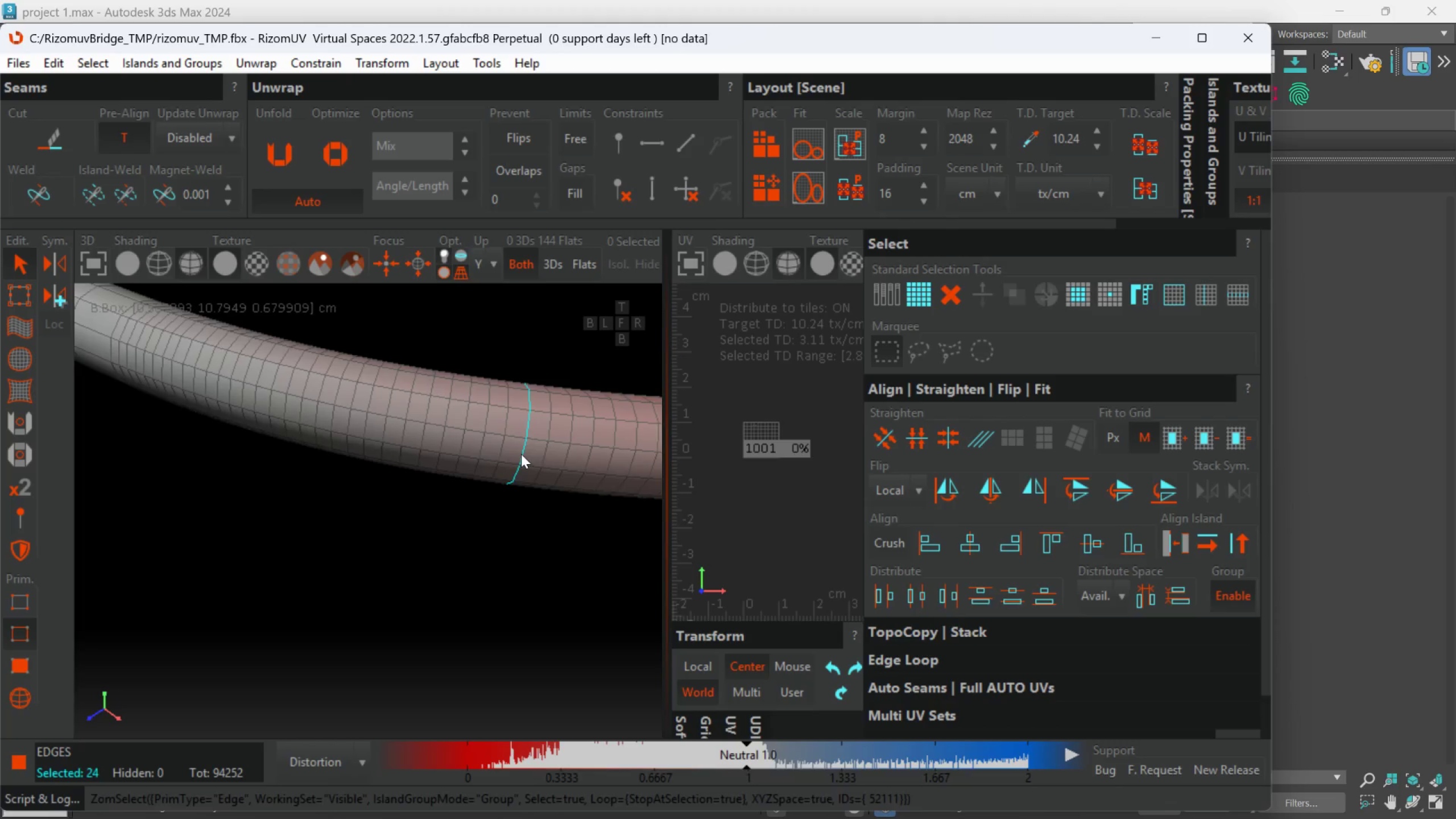 
hold_key(key=AltLeft, duration=0.47)
 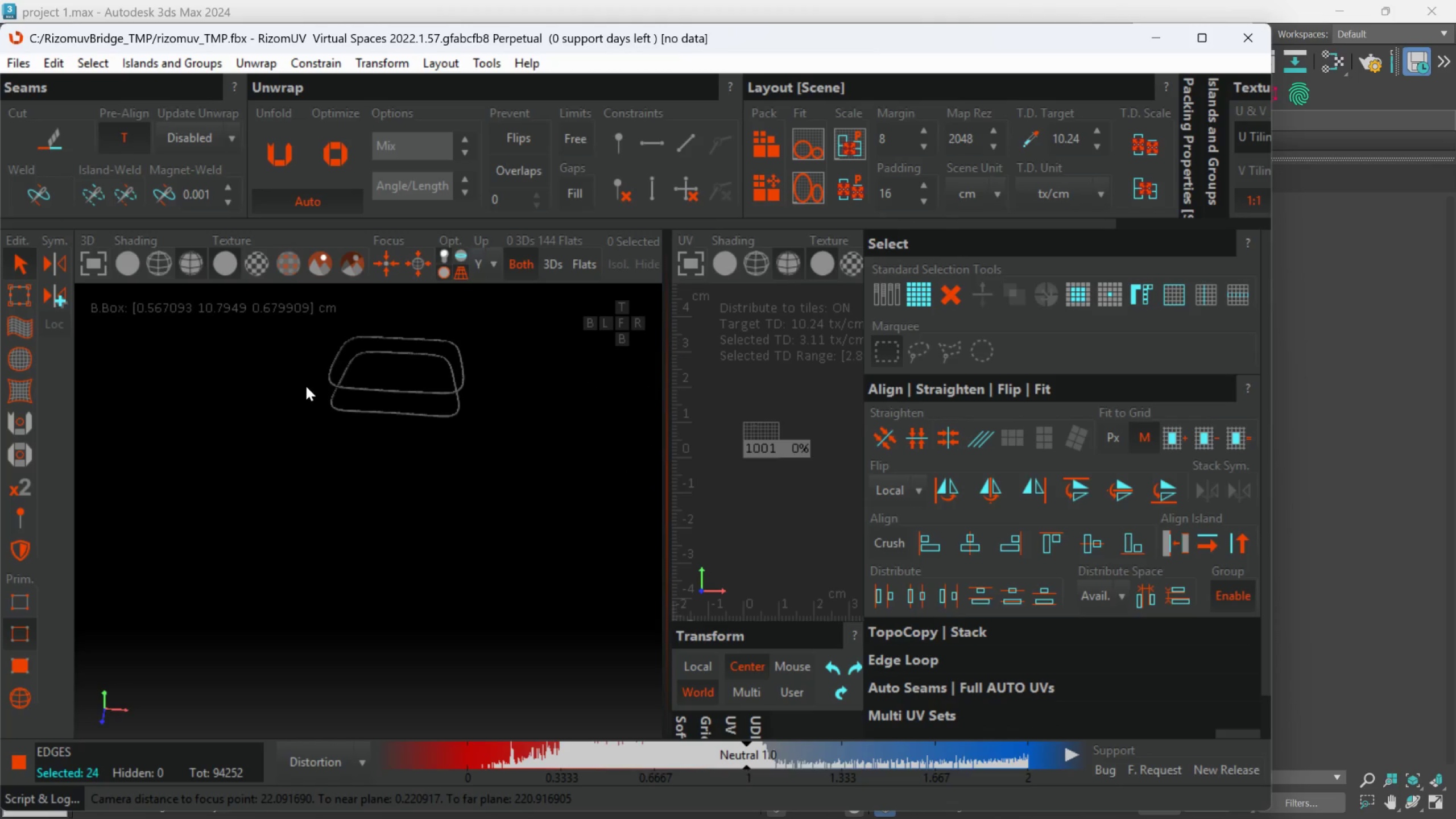 
scroll: coordinate [519, 464], scroll_direction: down, amount: 14.0
 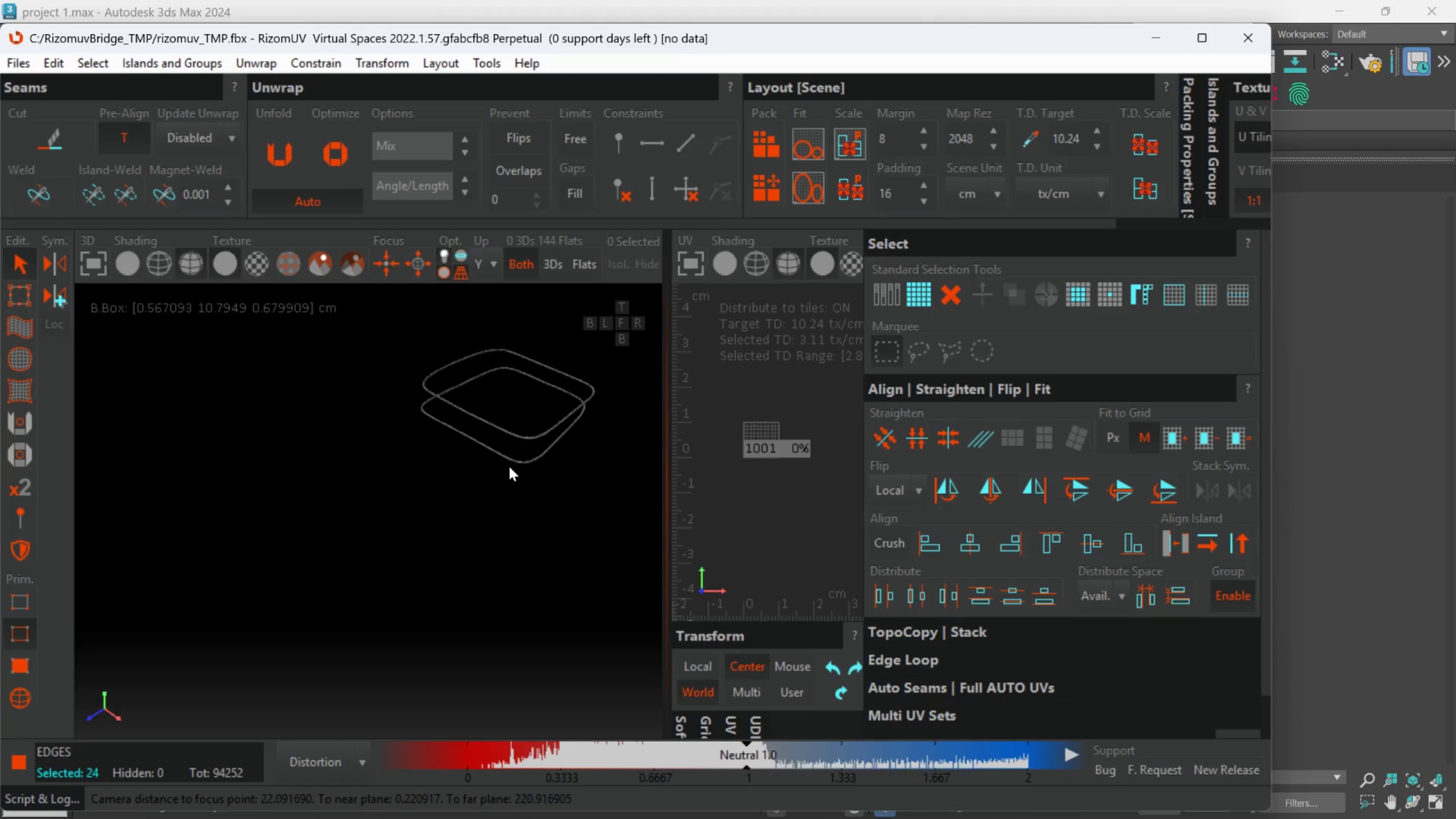 
hold_key(key=AltLeft, duration=0.36)
 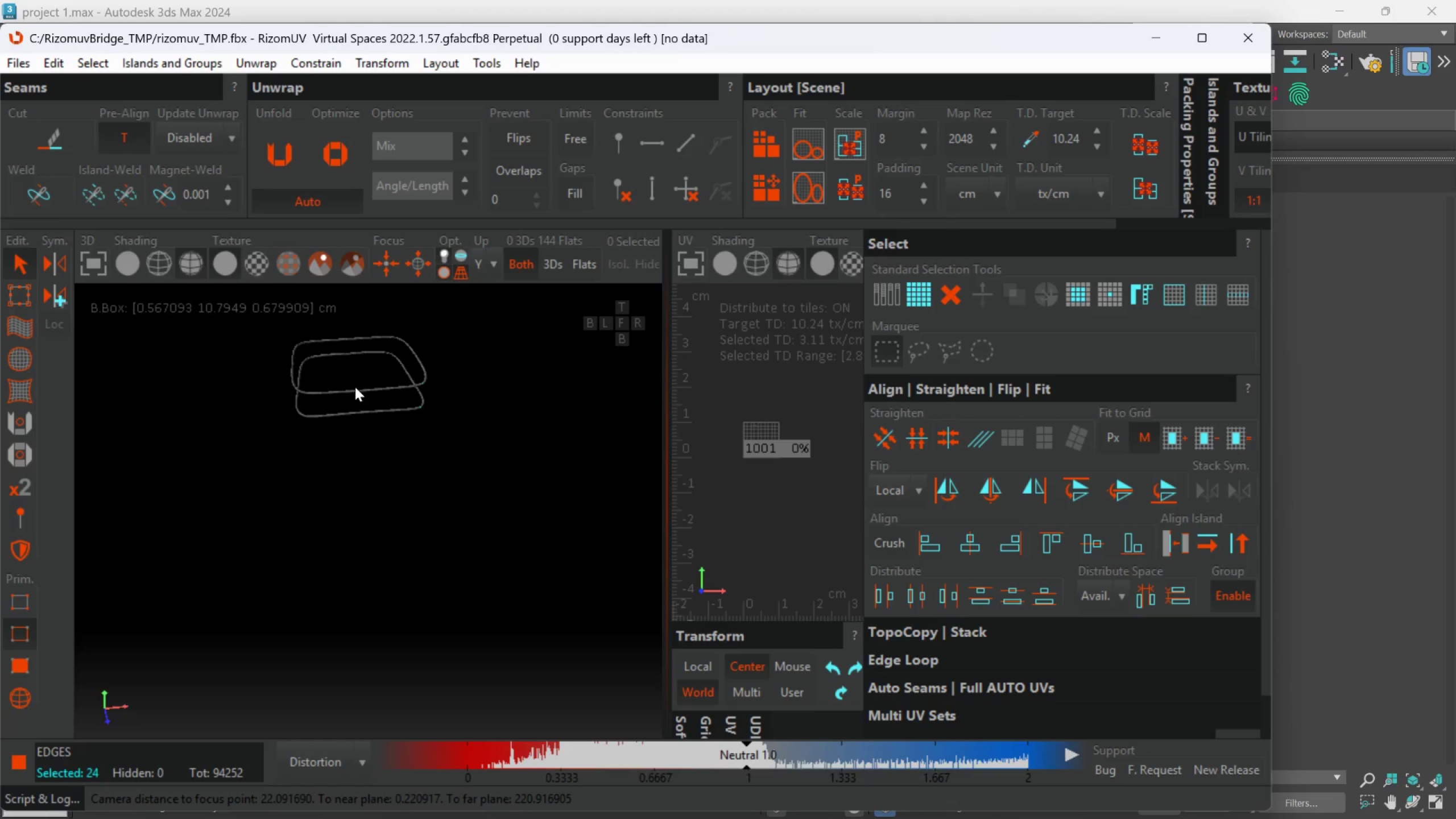 
hold_key(key=AltLeft, duration=0.41)
 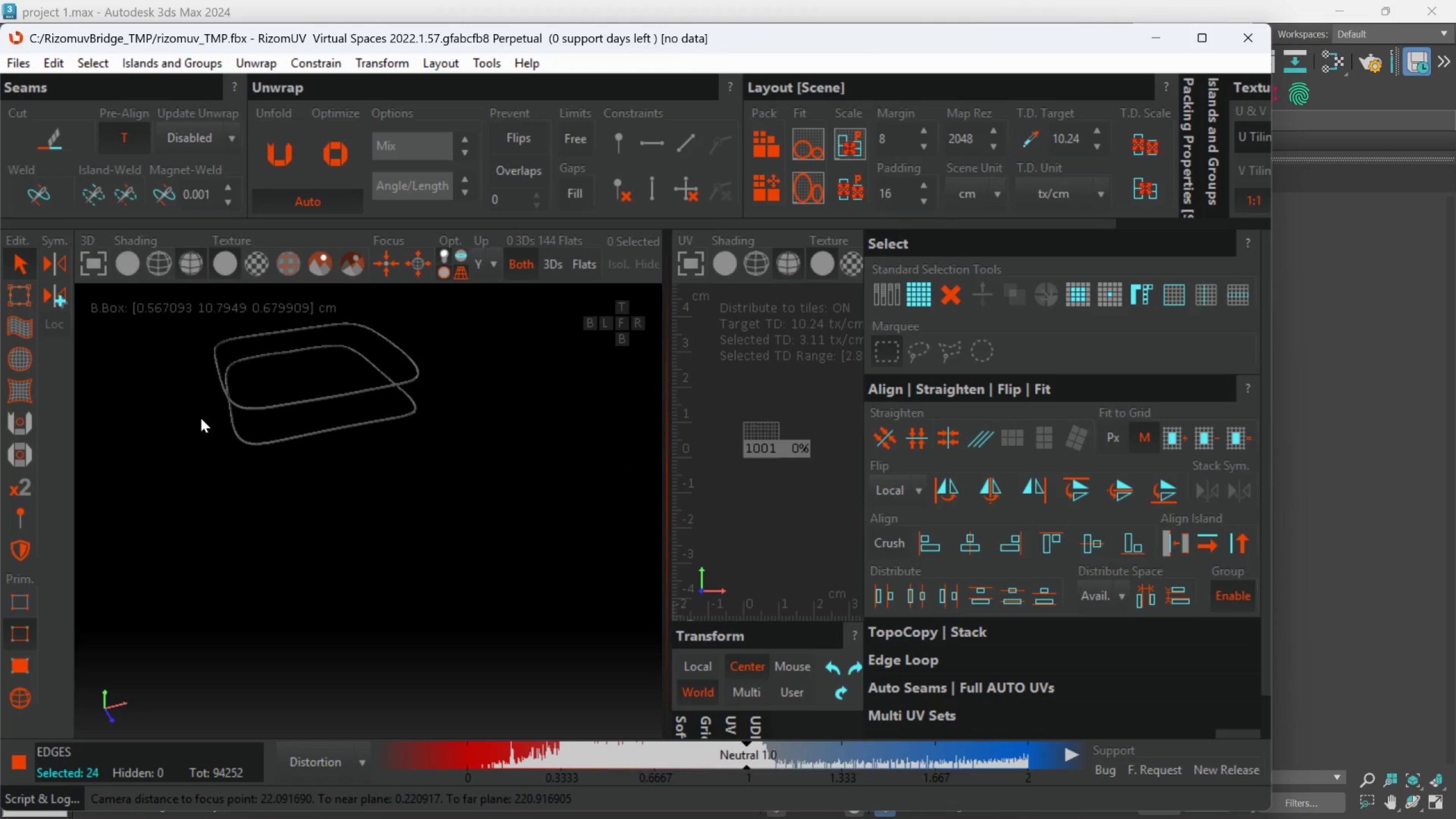 
scroll: coordinate [294, 421], scroll_direction: up, amount: 10.0
 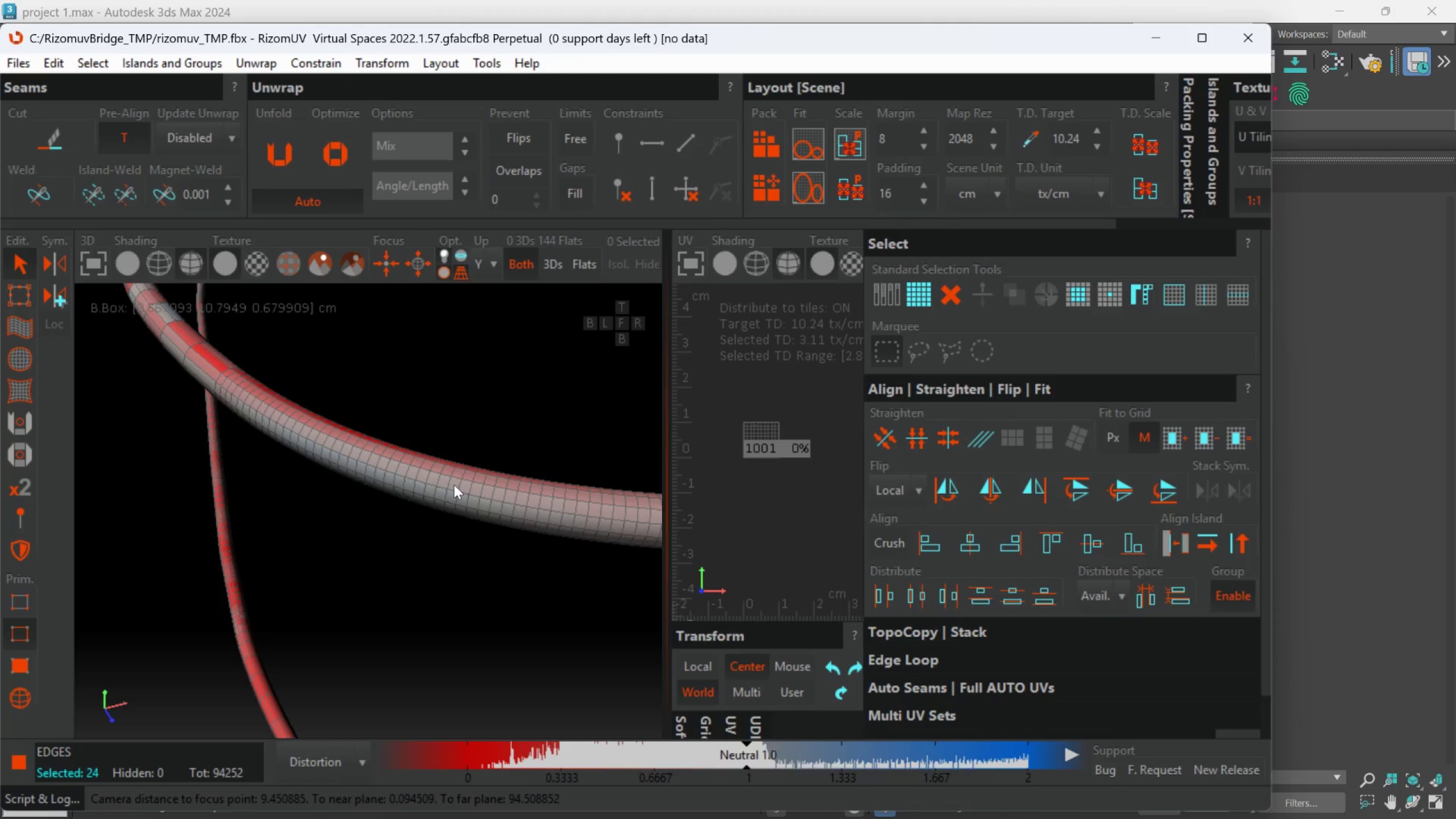 
hold_key(key=ControlLeft, duration=1.45)
left_click([456, 501])
 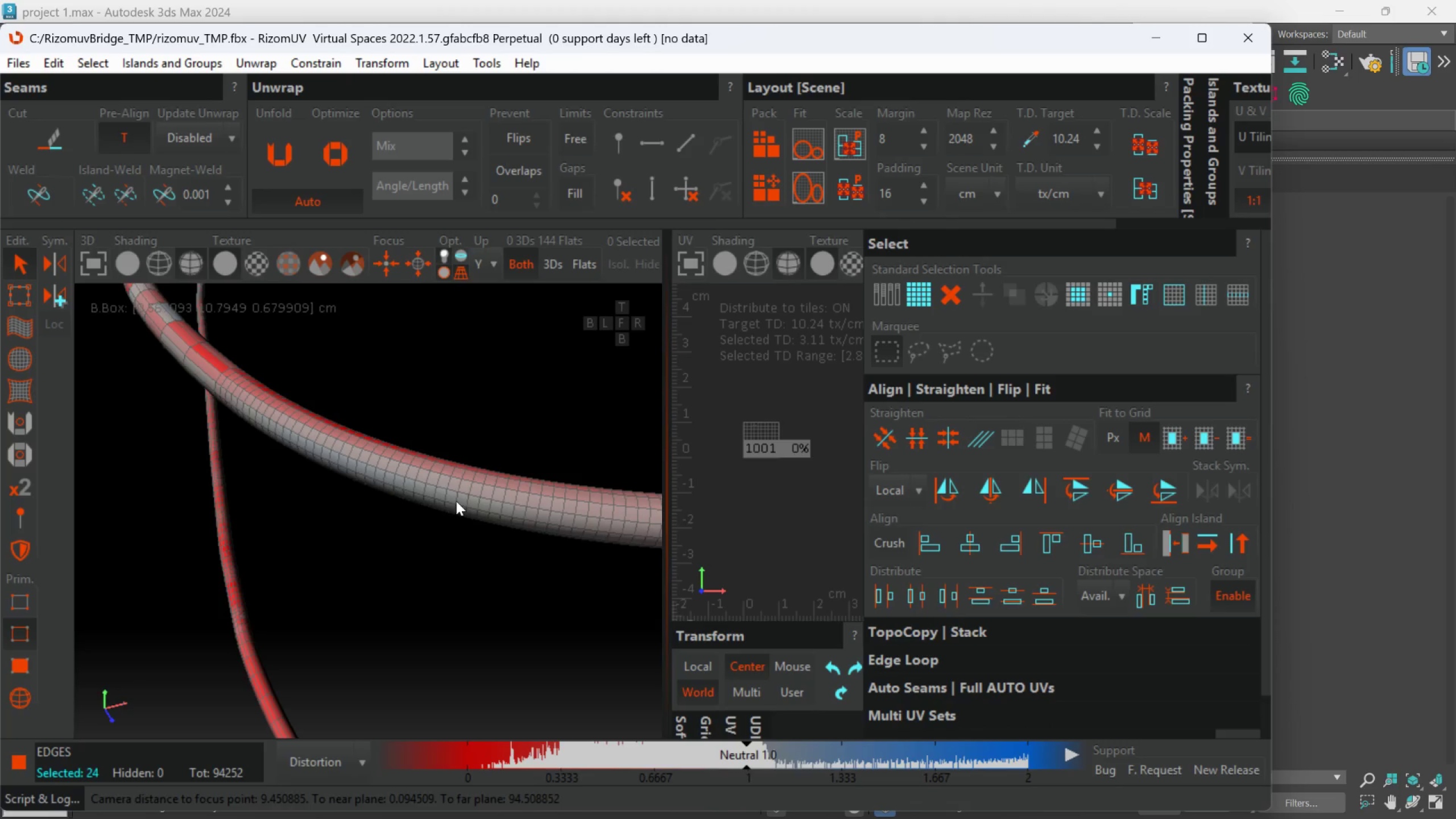 
double_click([456, 501])
 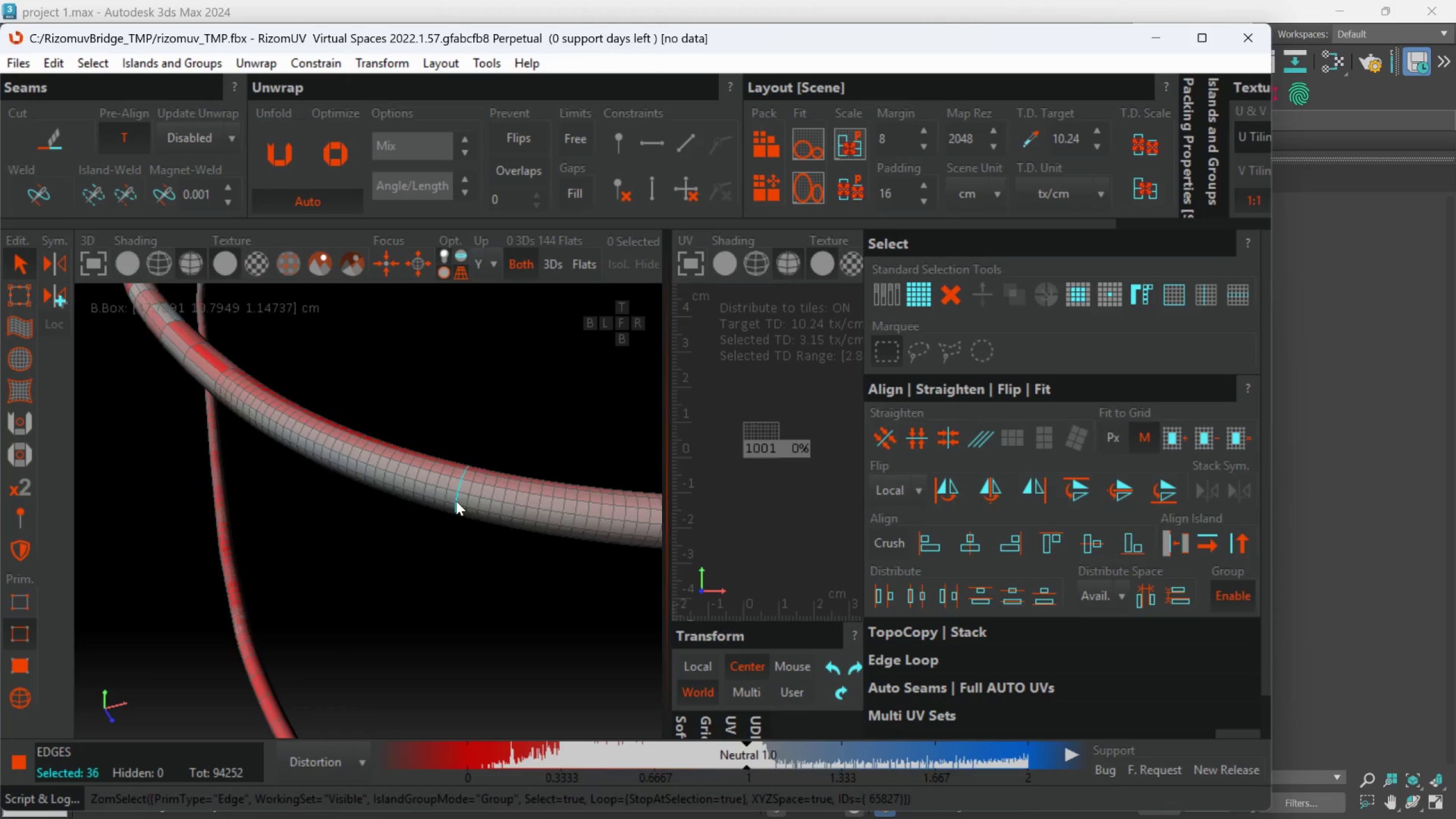 
scroll: coordinate [456, 500], scroll_direction: down, amount: 3.0
 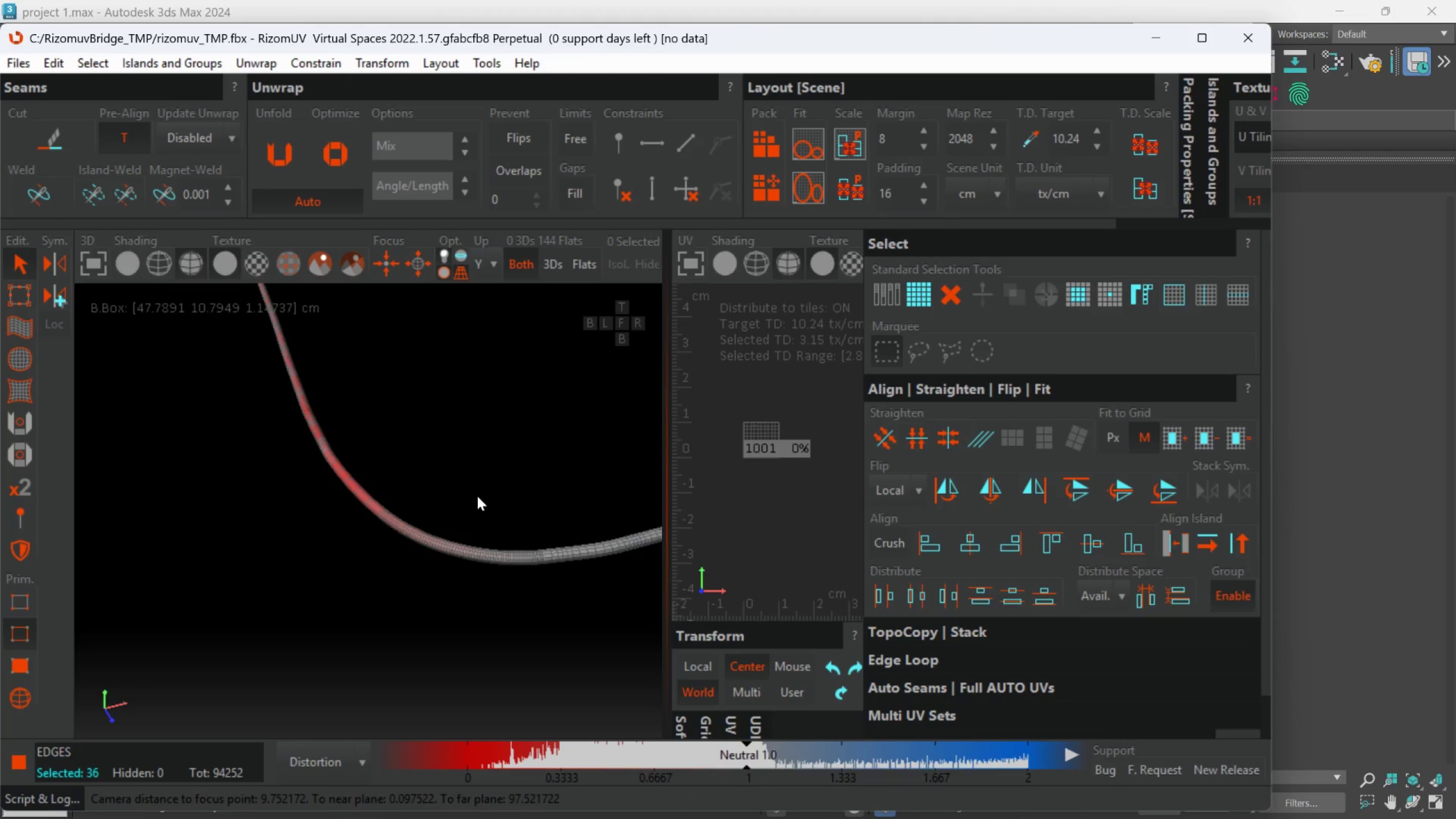 
scroll: coordinate [374, 527], scroll_direction: up, amount: 5.0
 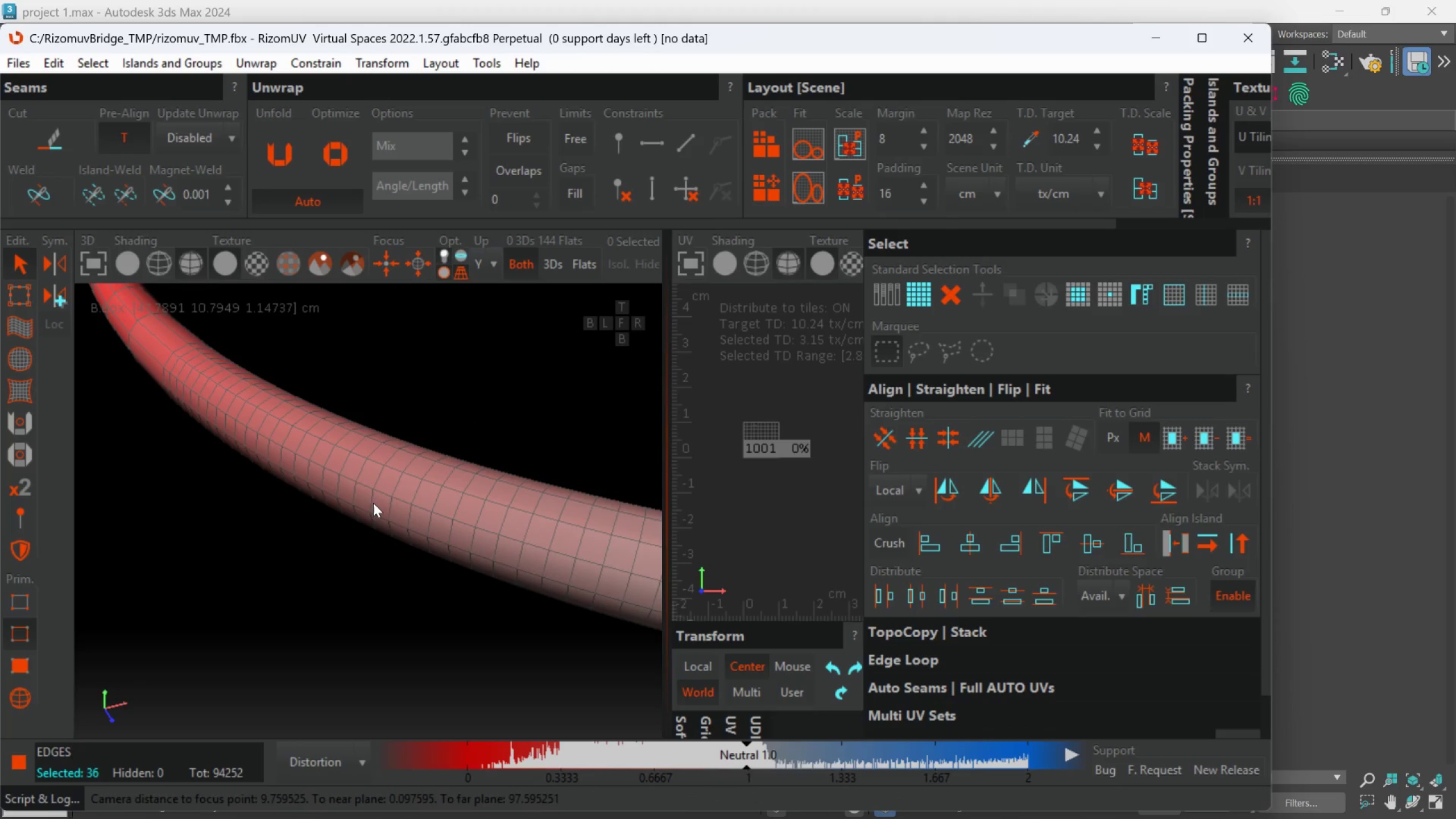 
double_click([373, 503])
 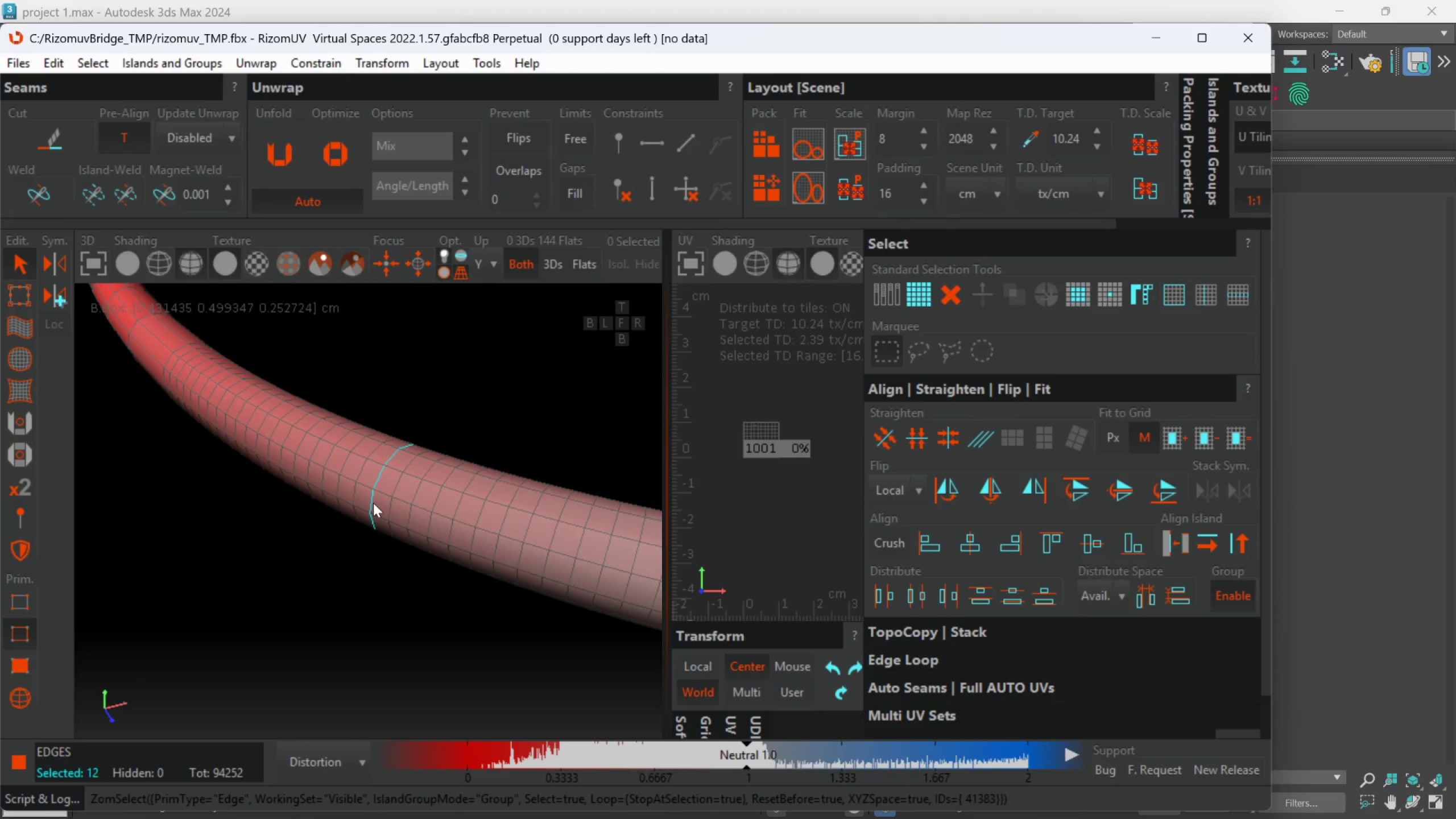 
hold_key(key=AltLeft, duration=0.53)
 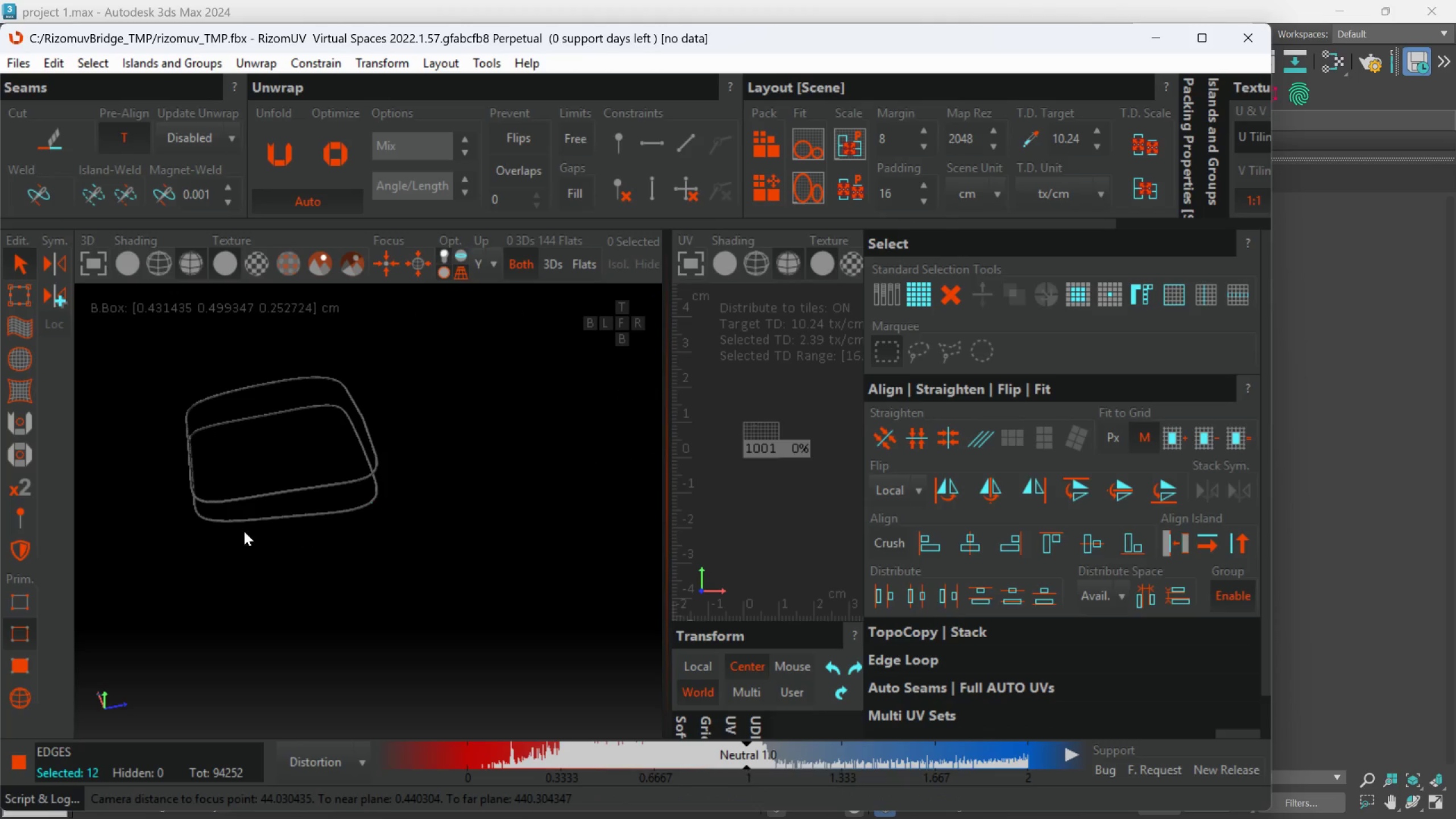 
scroll: coordinate [384, 518], scroll_direction: down, amount: 13.0
 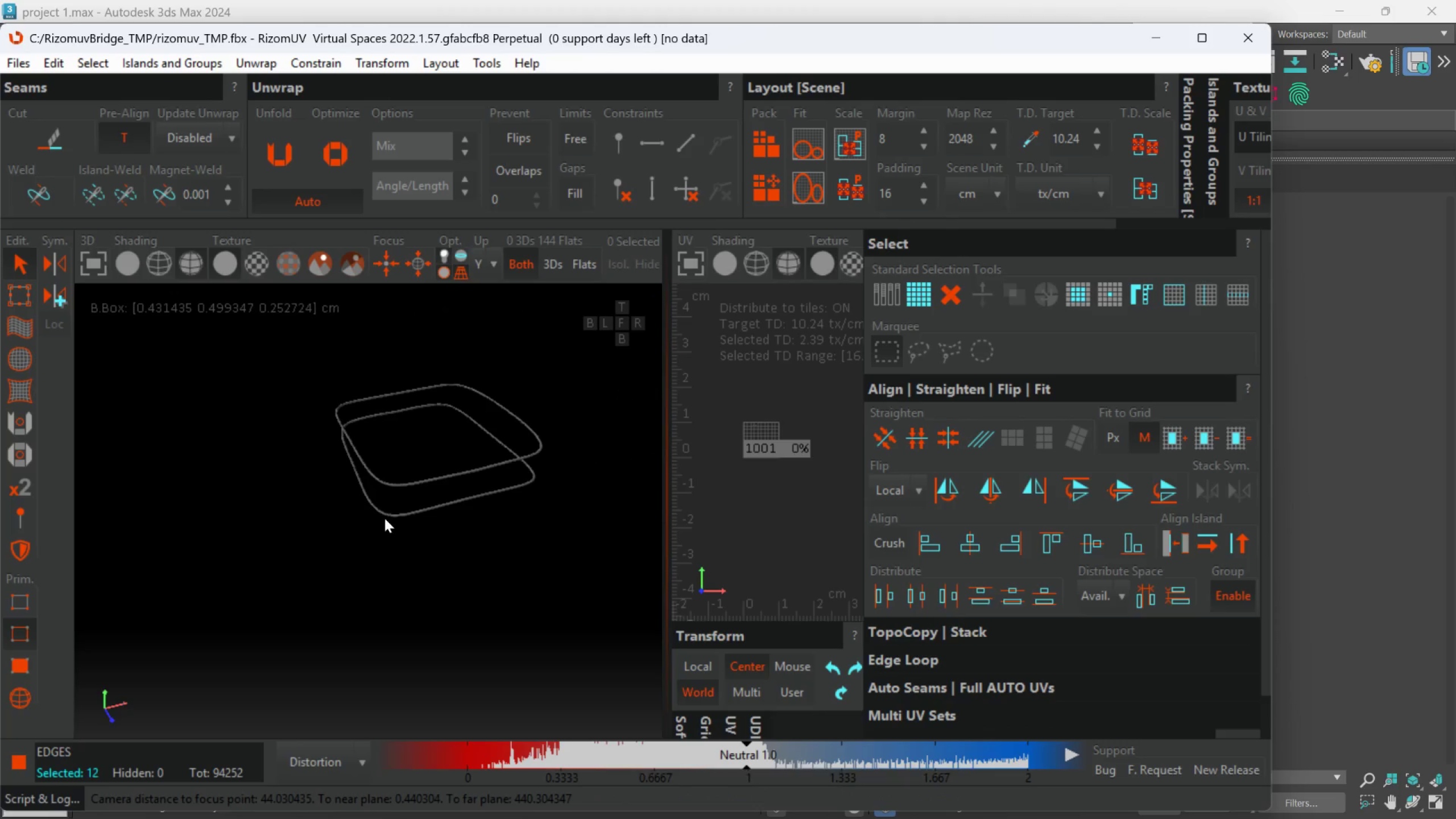 
key(Alt+AltLeft)
 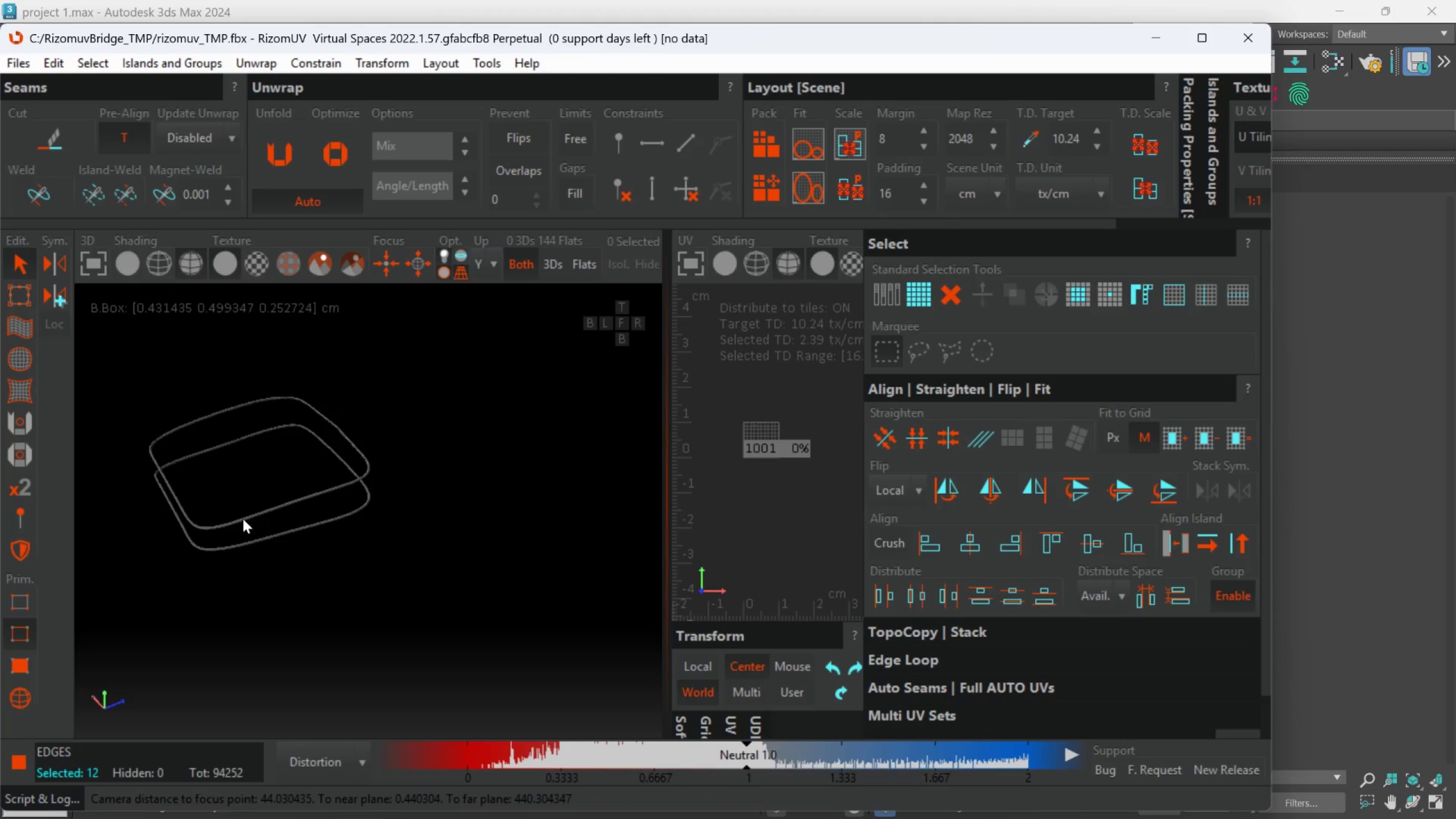 
scroll: coordinate [221, 532], scroll_direction: up, amount: 3.0
 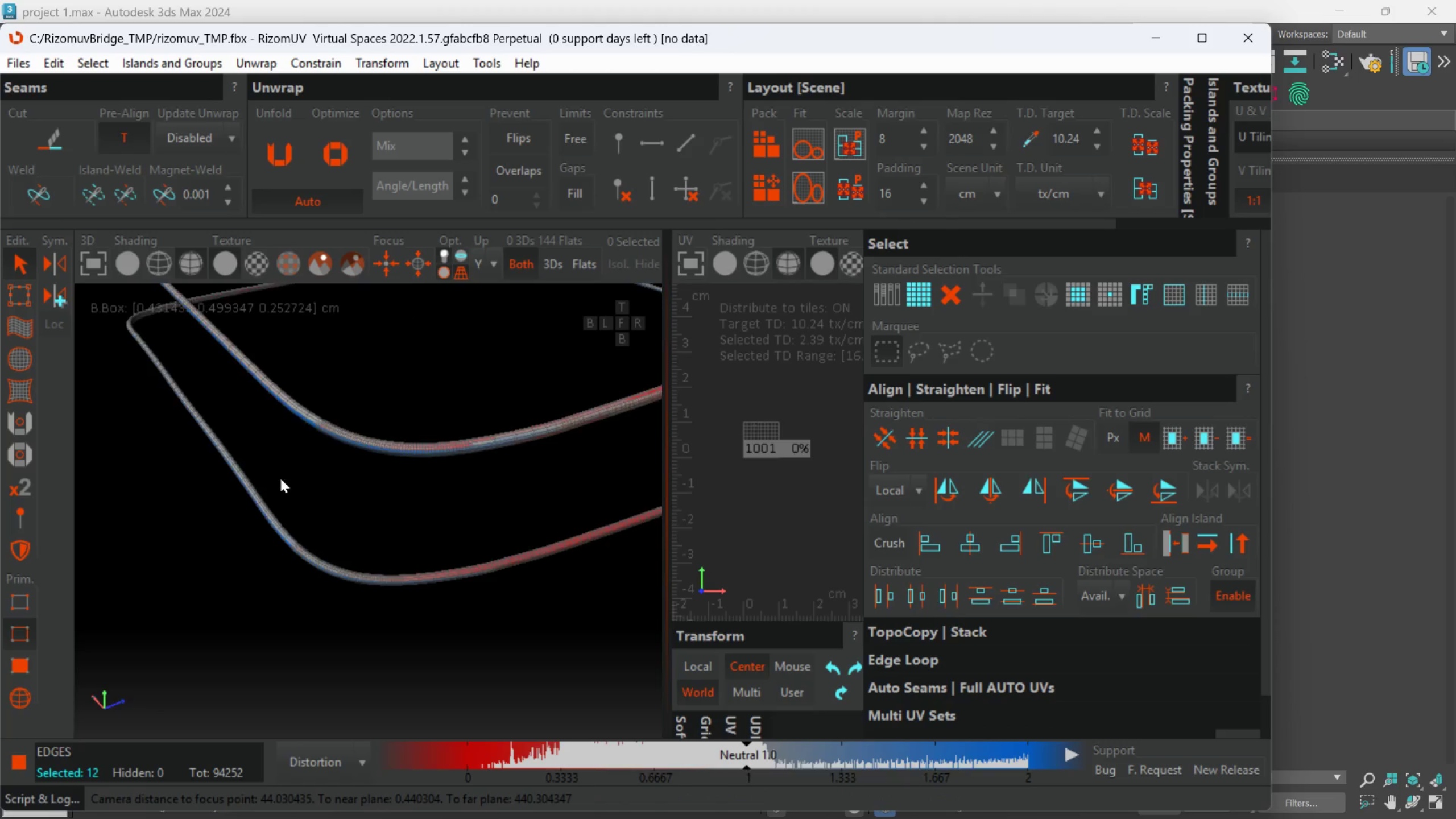 
scroll: coordinate [406, 420], scroll_direction: none, amount: 0.0
 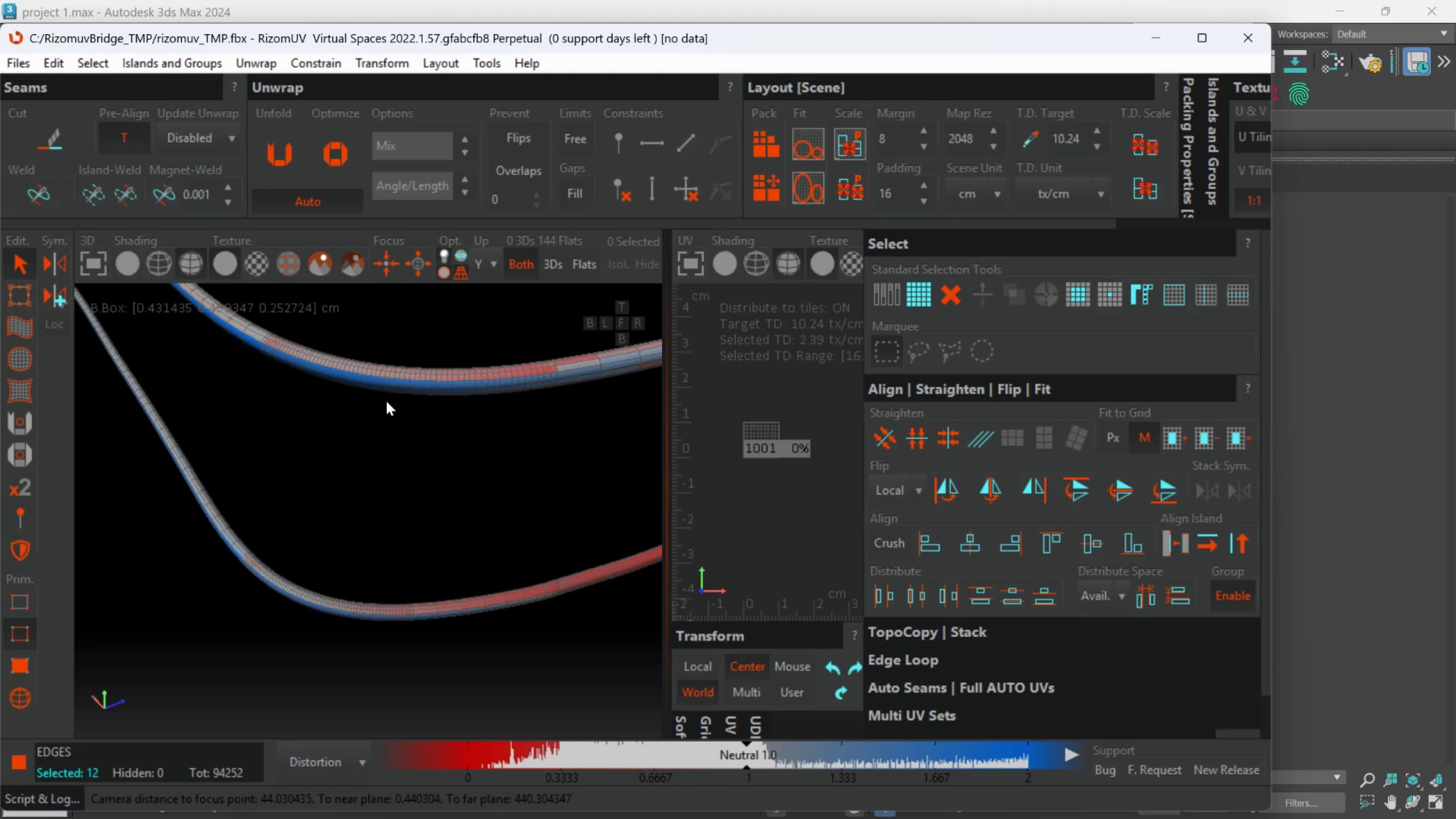 
key(Control+ControlLeft)
 